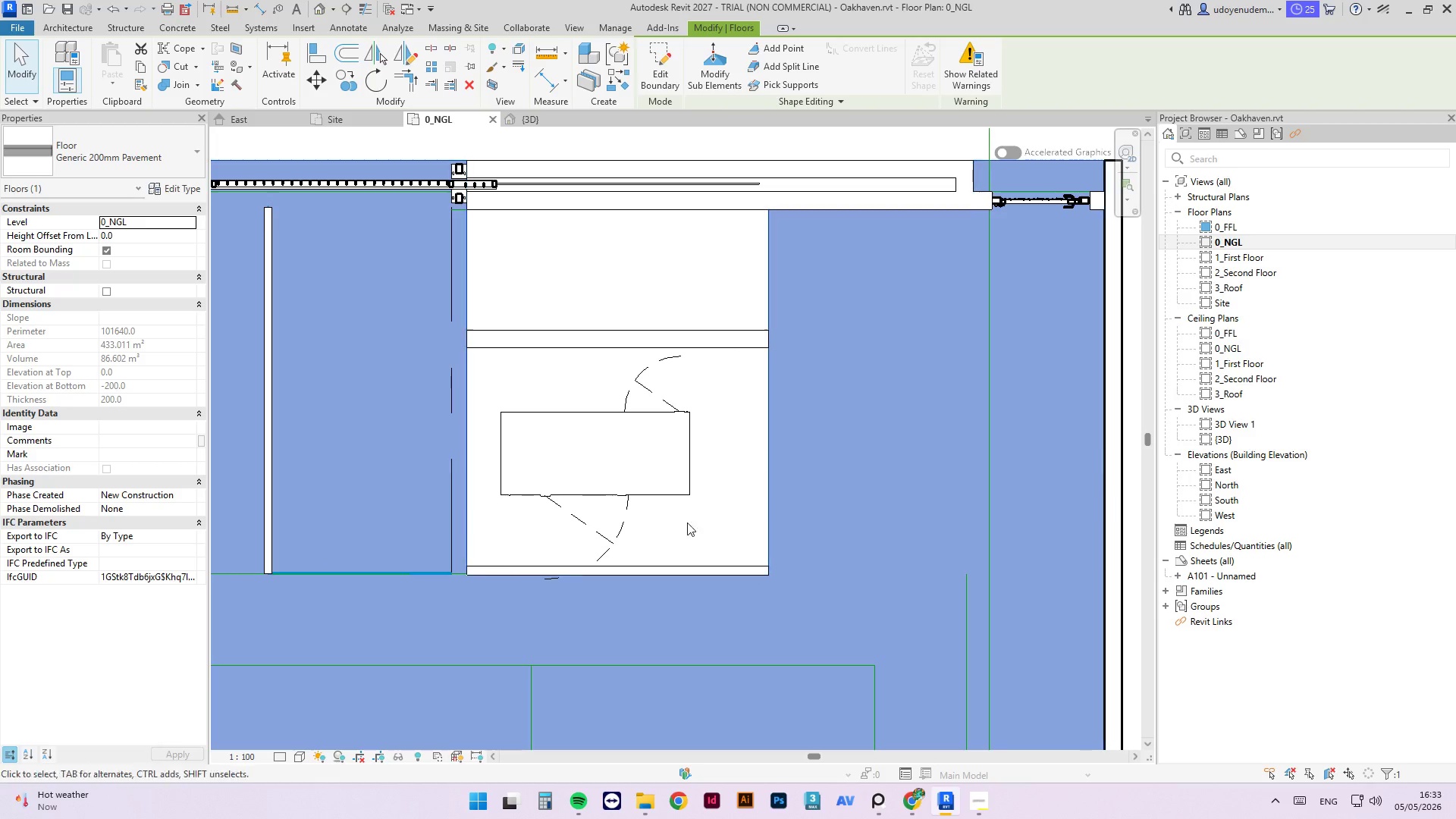 
scroll: coordinate [457, 585], scroll_direction: up, amount: 7.0
 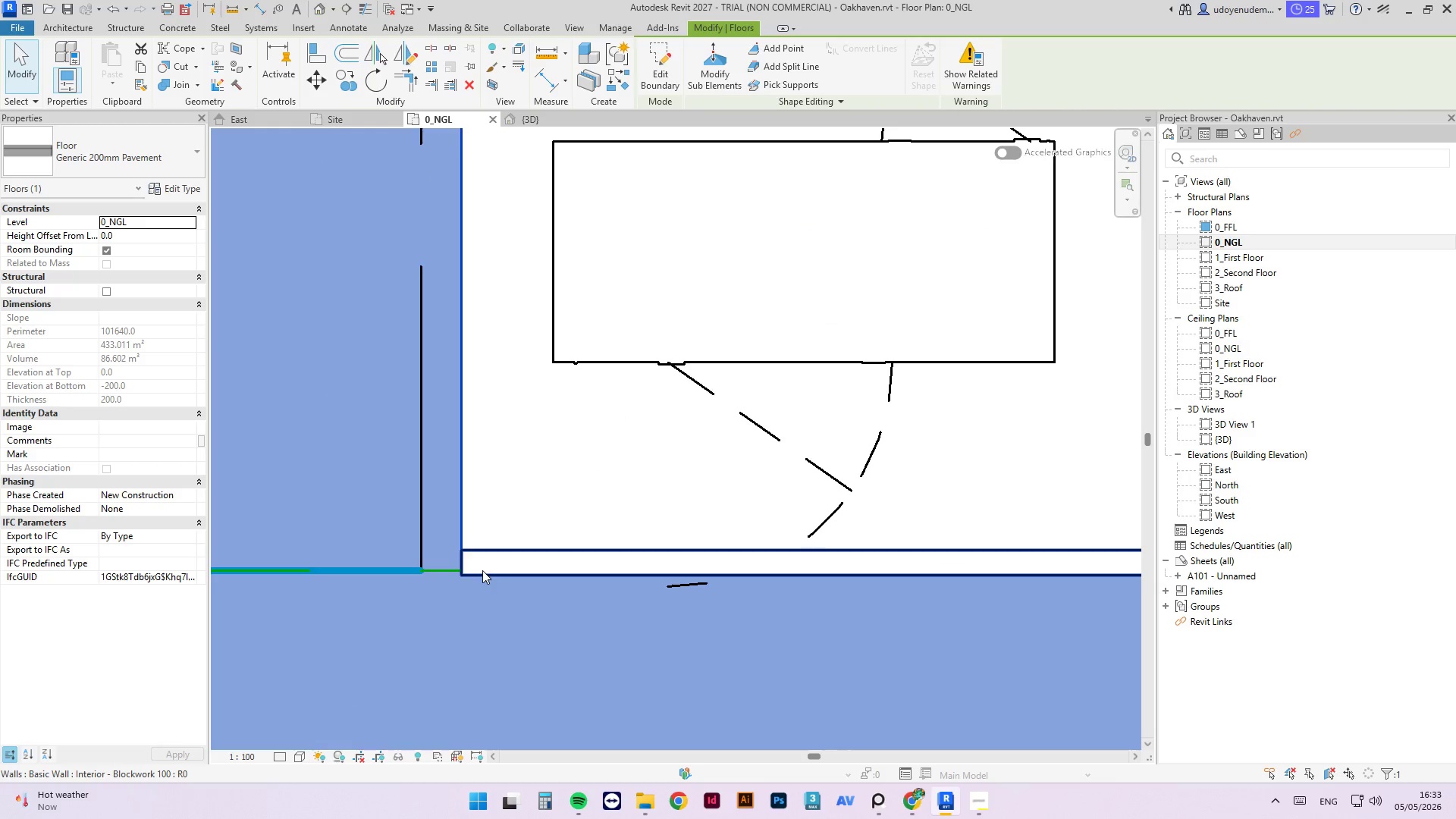 
left_click([483, 577])
 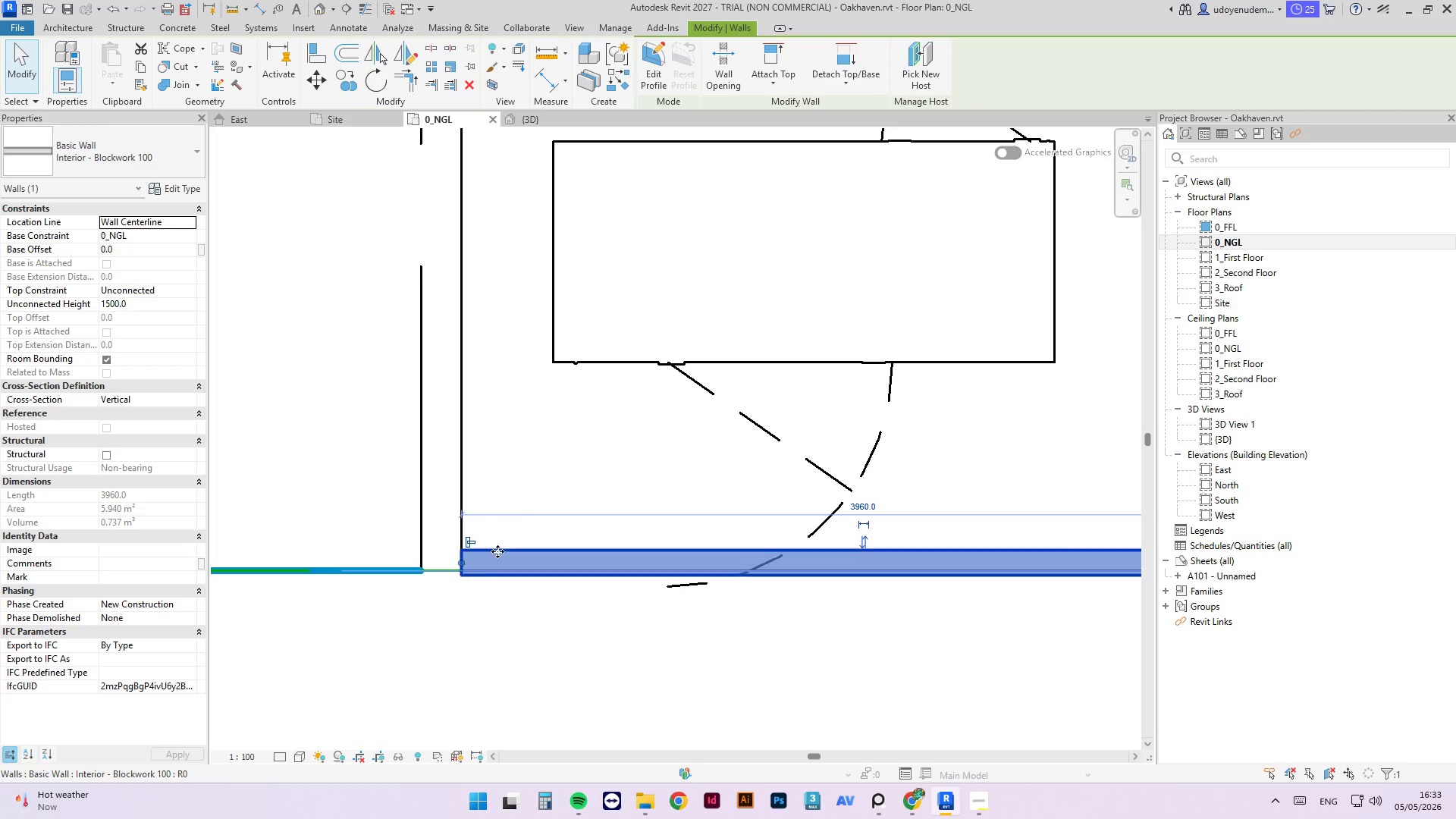 
scroll: coordinate [487, 581], scroll_direction: up, amount: 8.0
 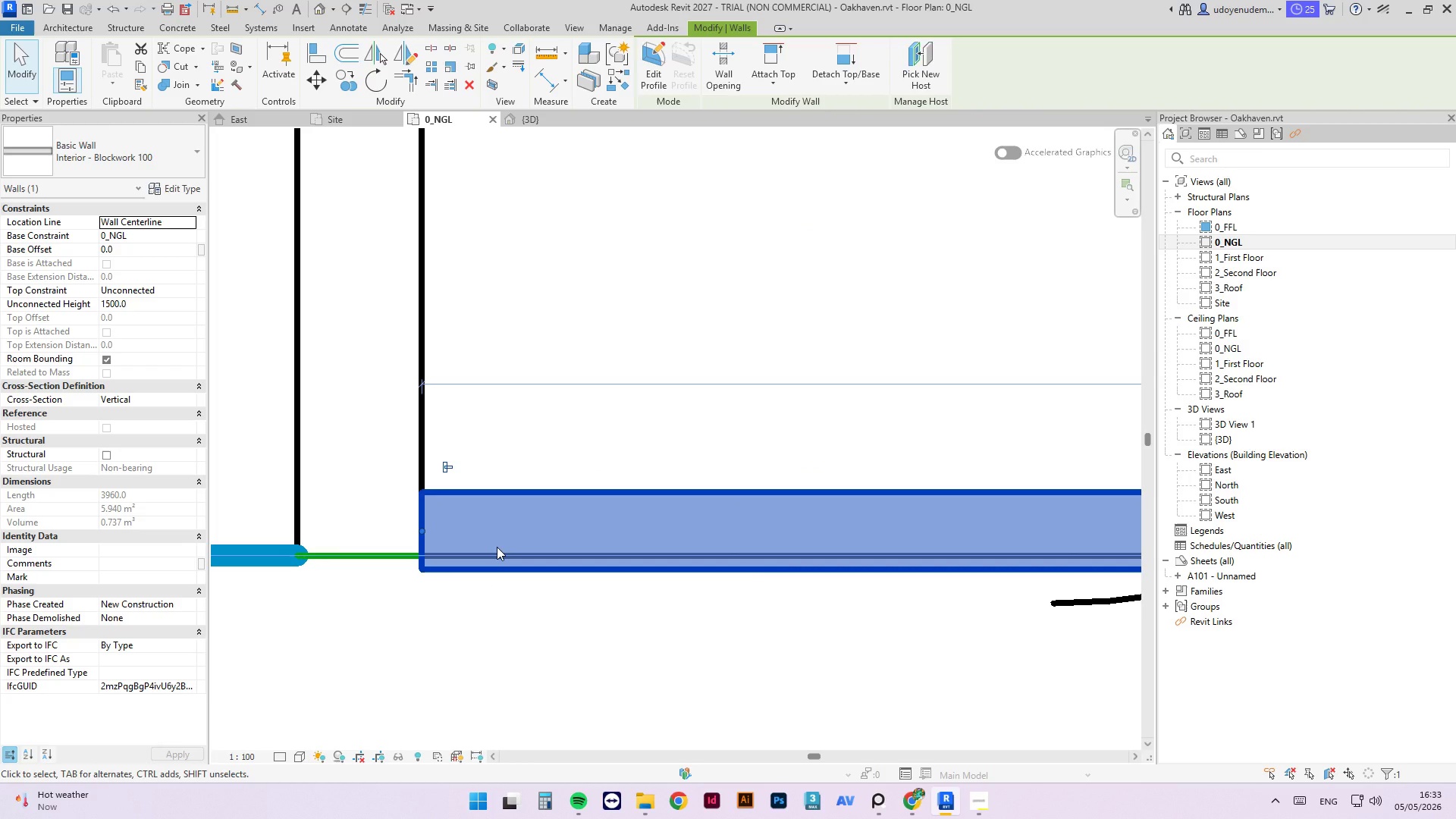 
type(al)
 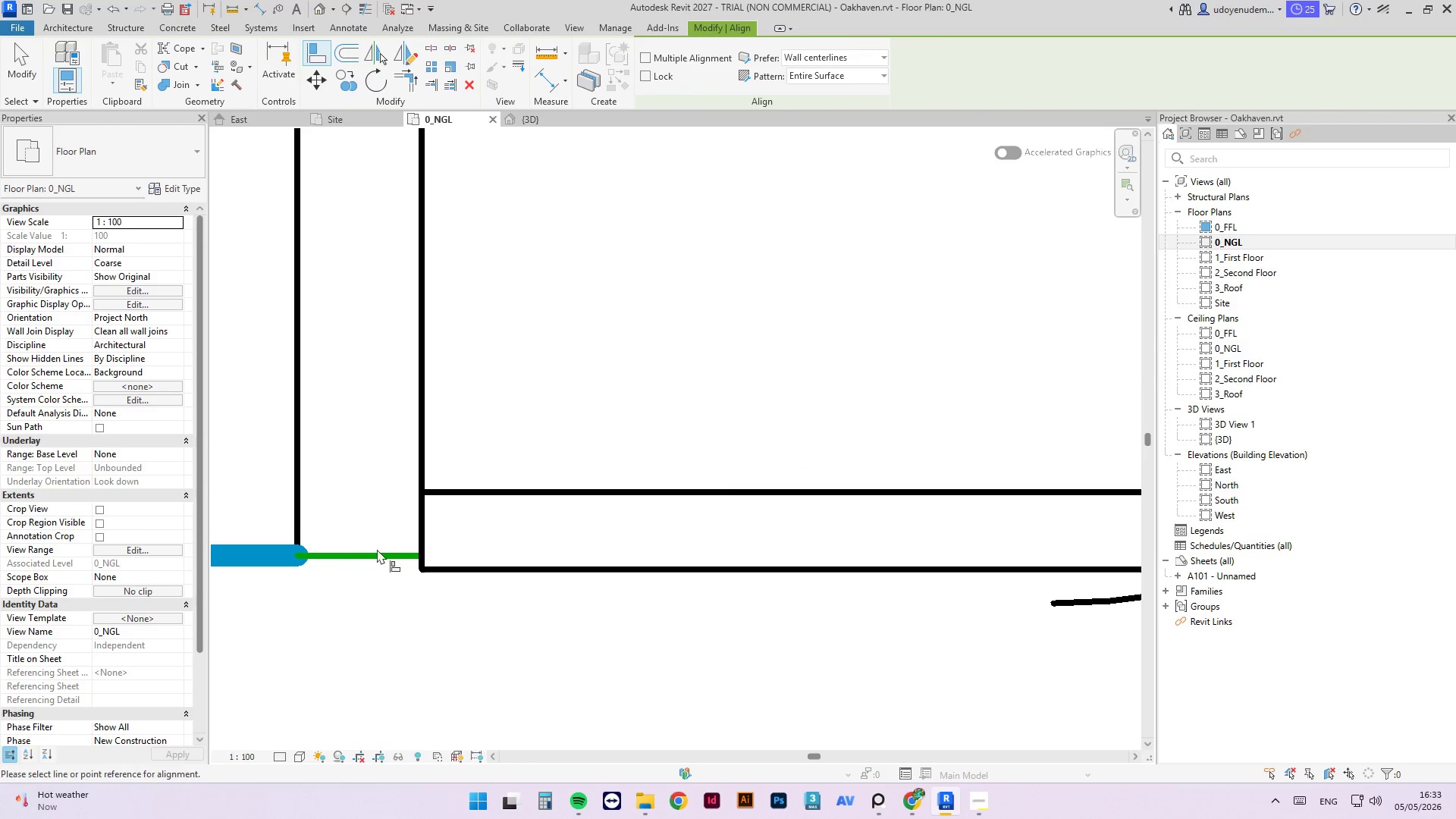 
left_click([383, 558])
 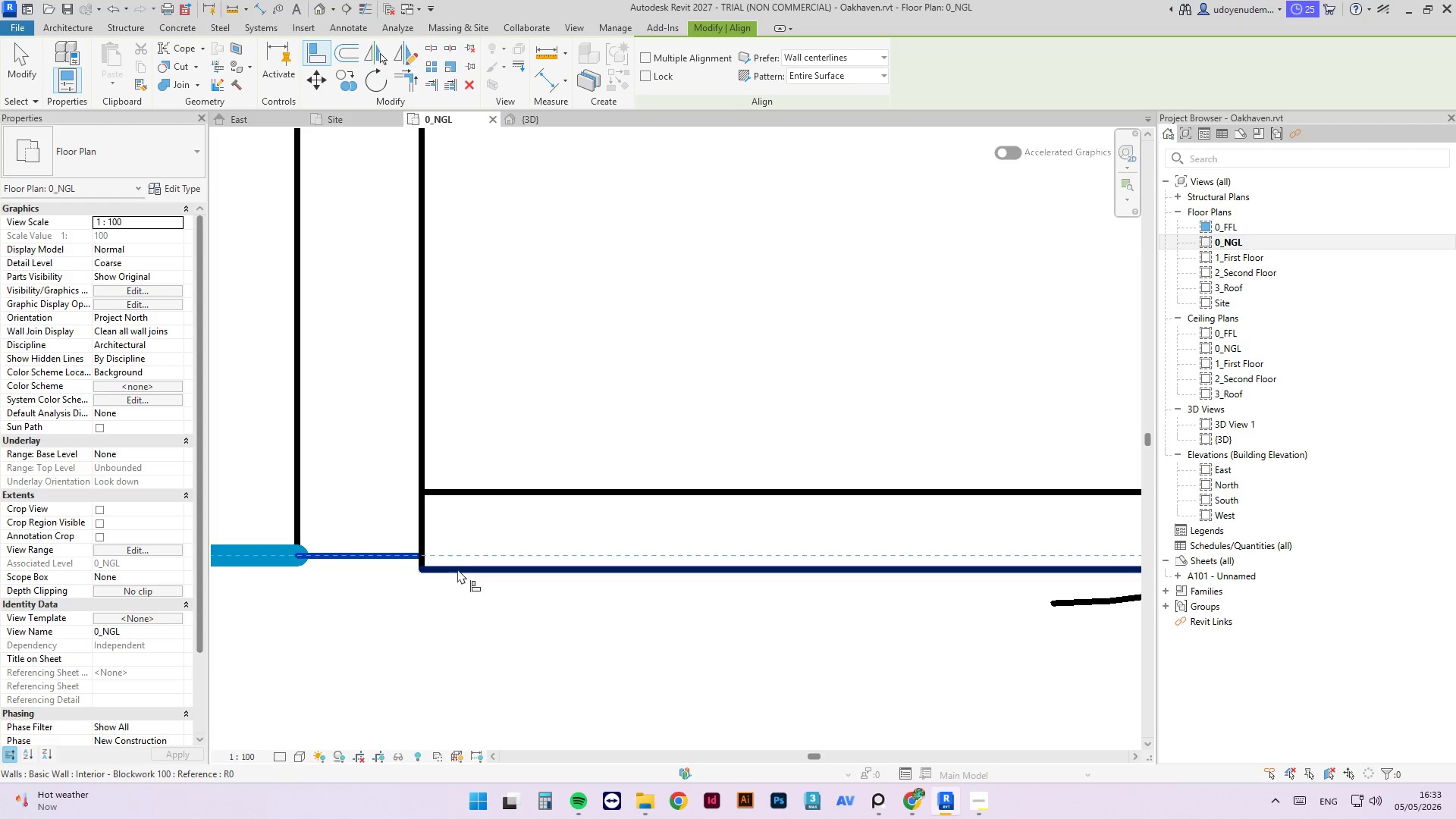 
left_click([457, 569])
 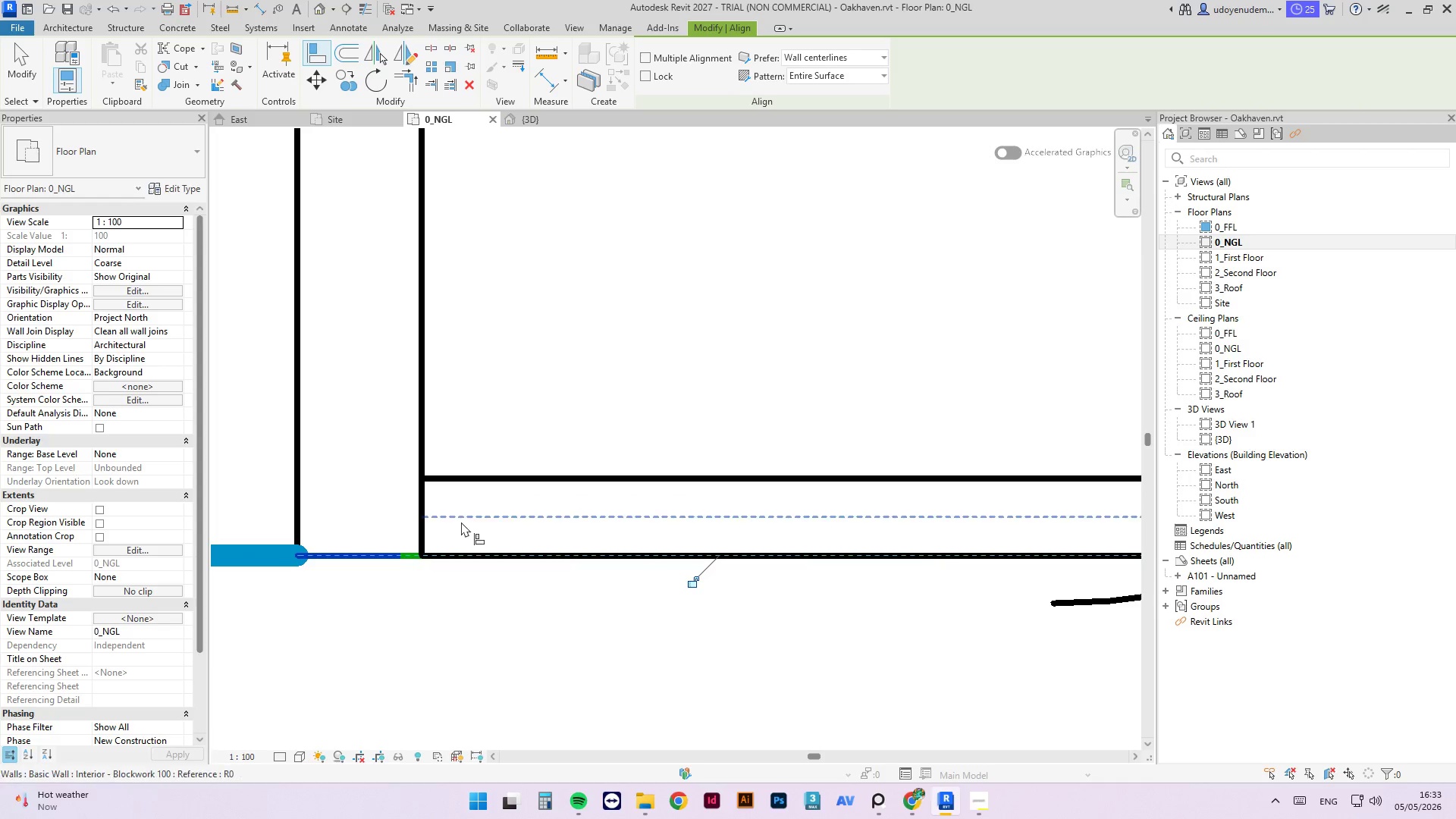 
key(Escape)
 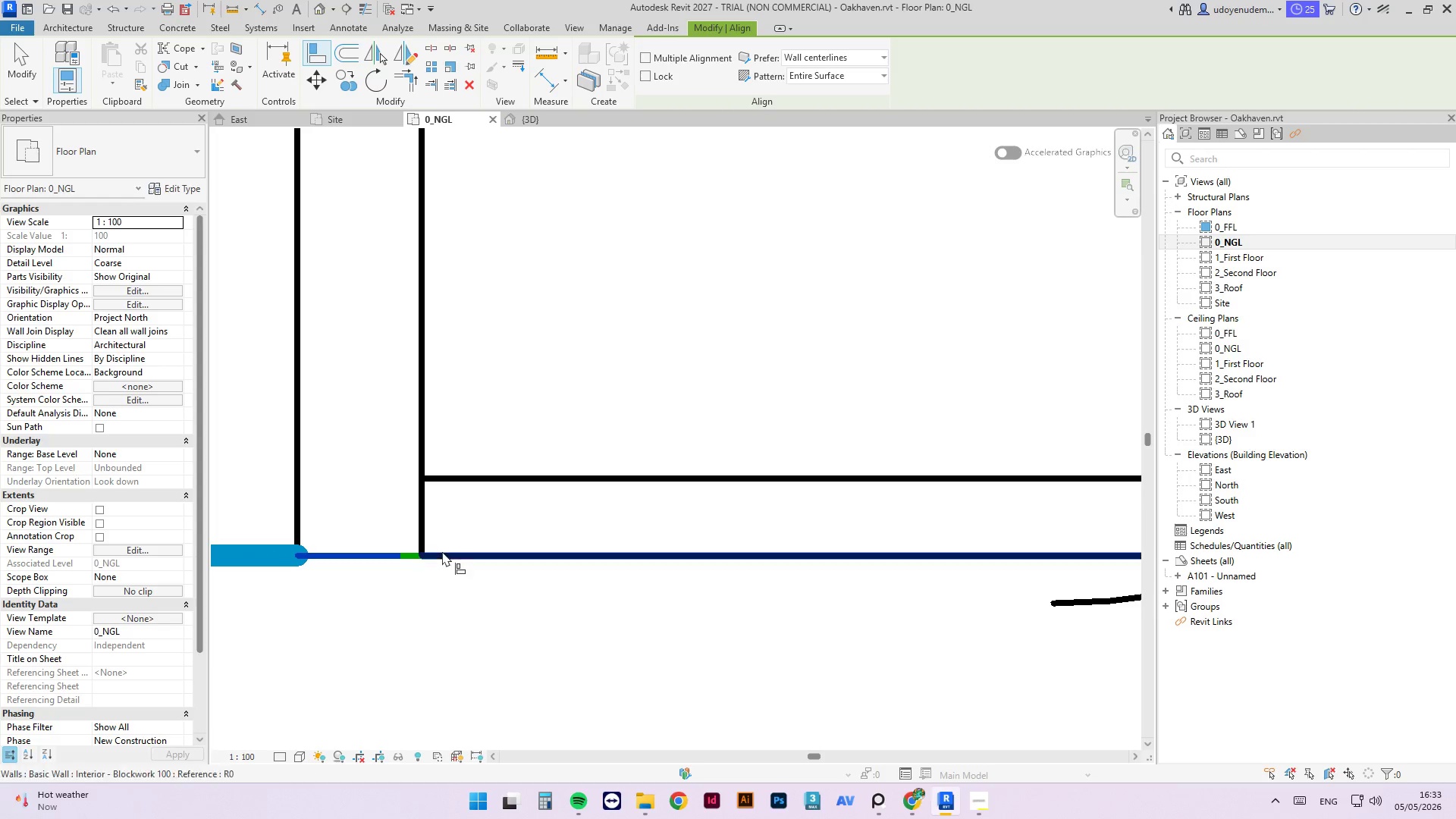 
key(Escape)
 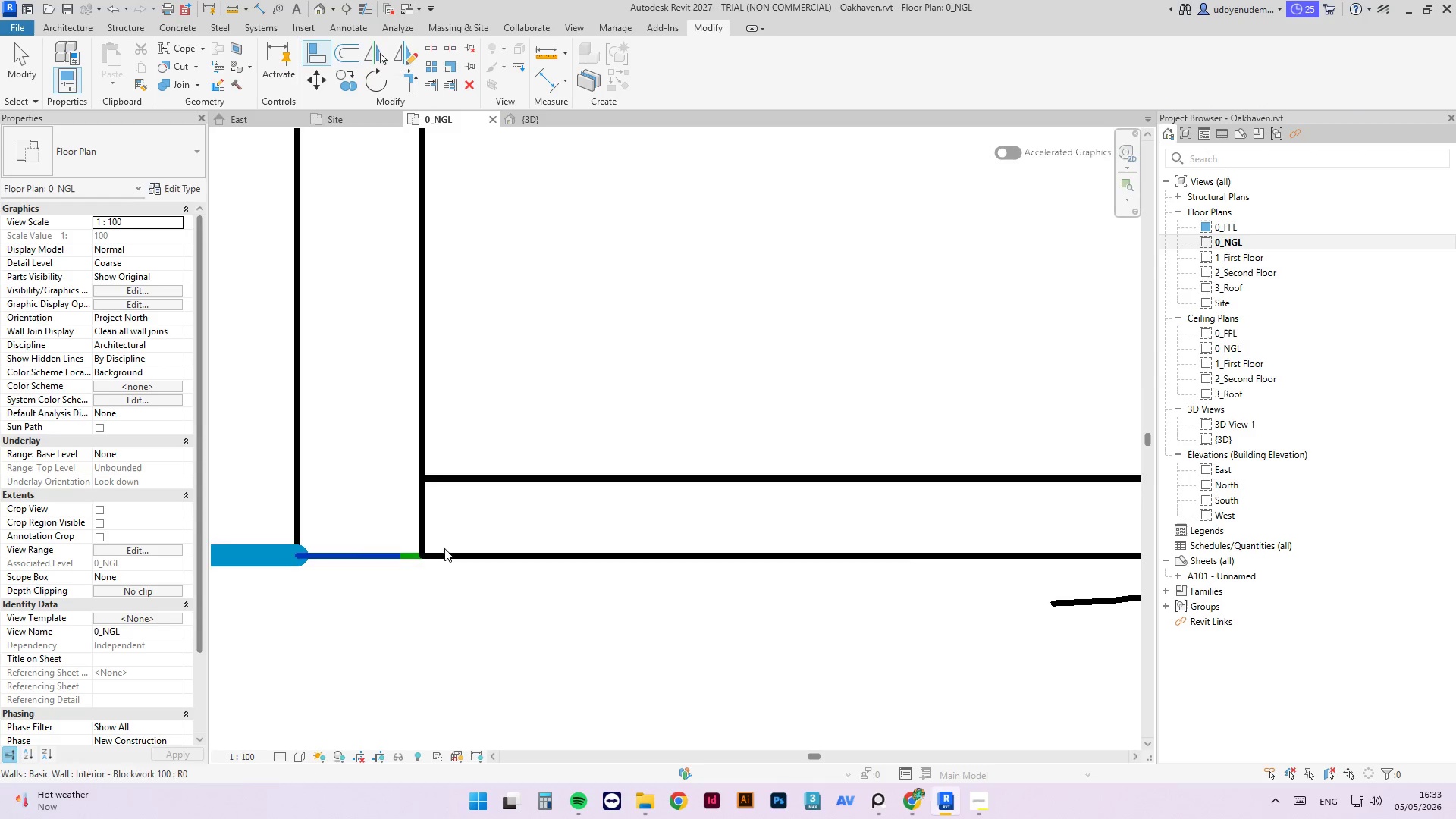 
scroll: coordinate [463, 591], scroll_direction: down, amount: 15.0
 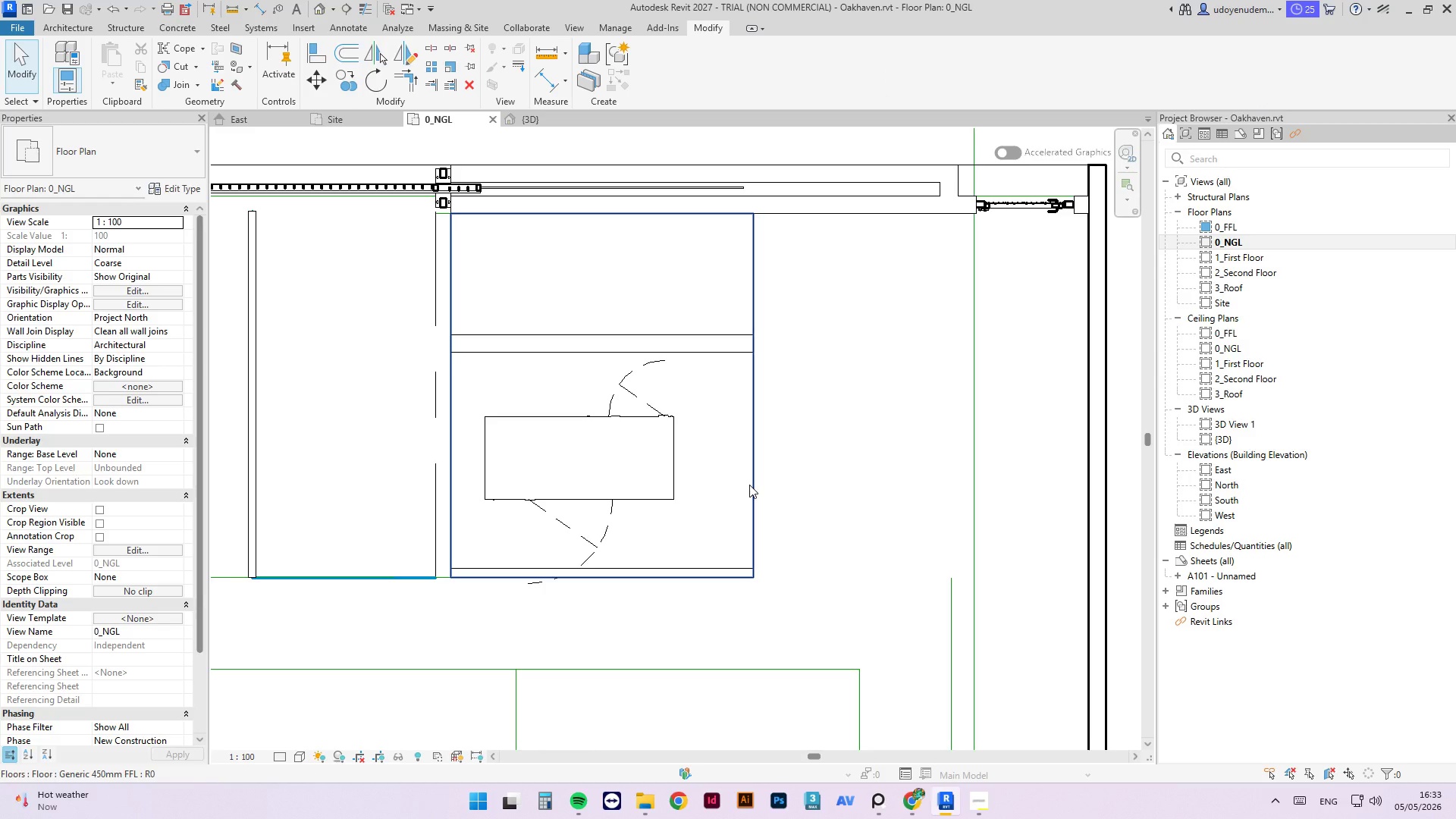 
left_click([749, 485])
 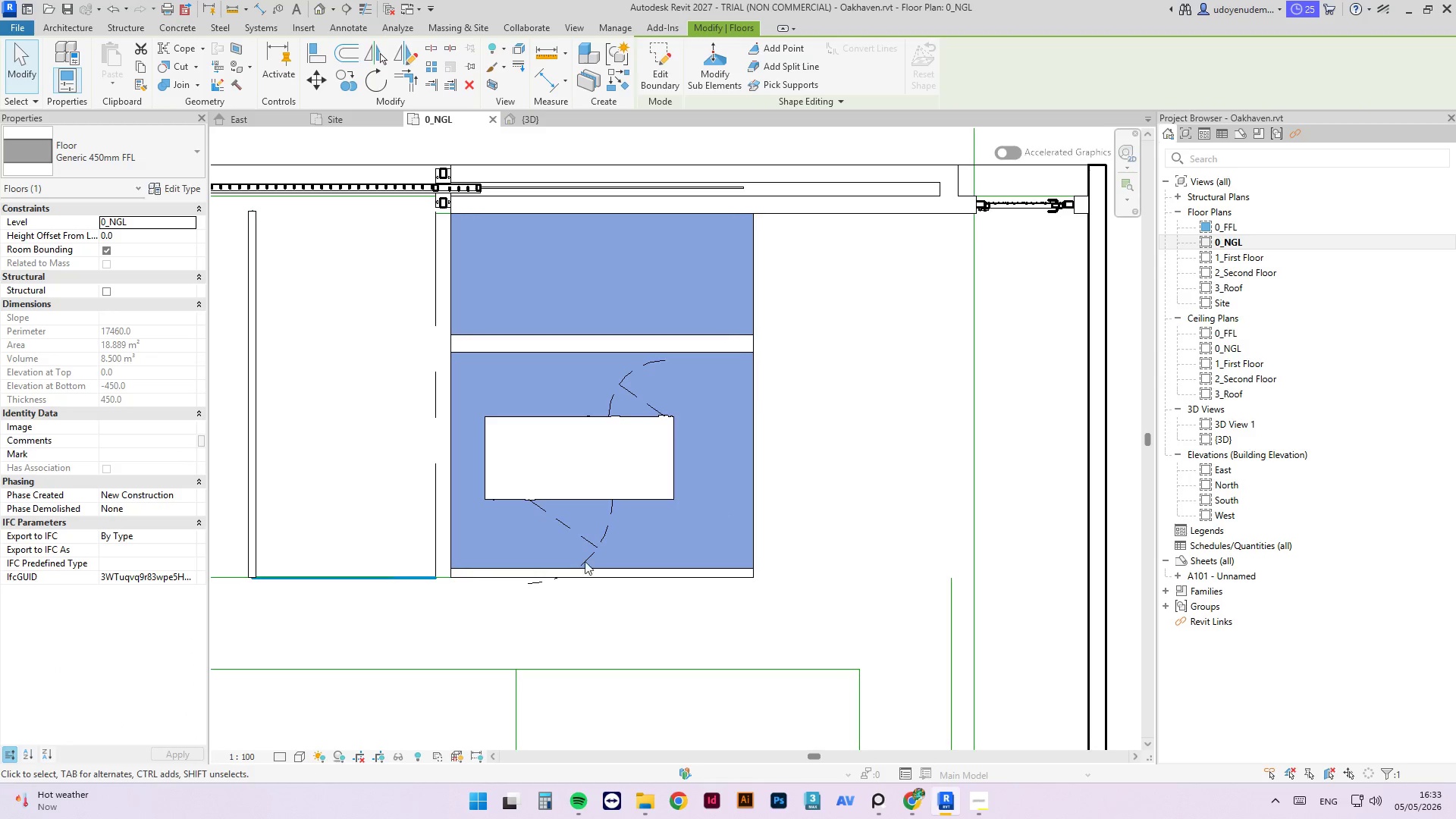 
scroll: coordinate [591, 576], scroll_direction: none, amount: 0.0
 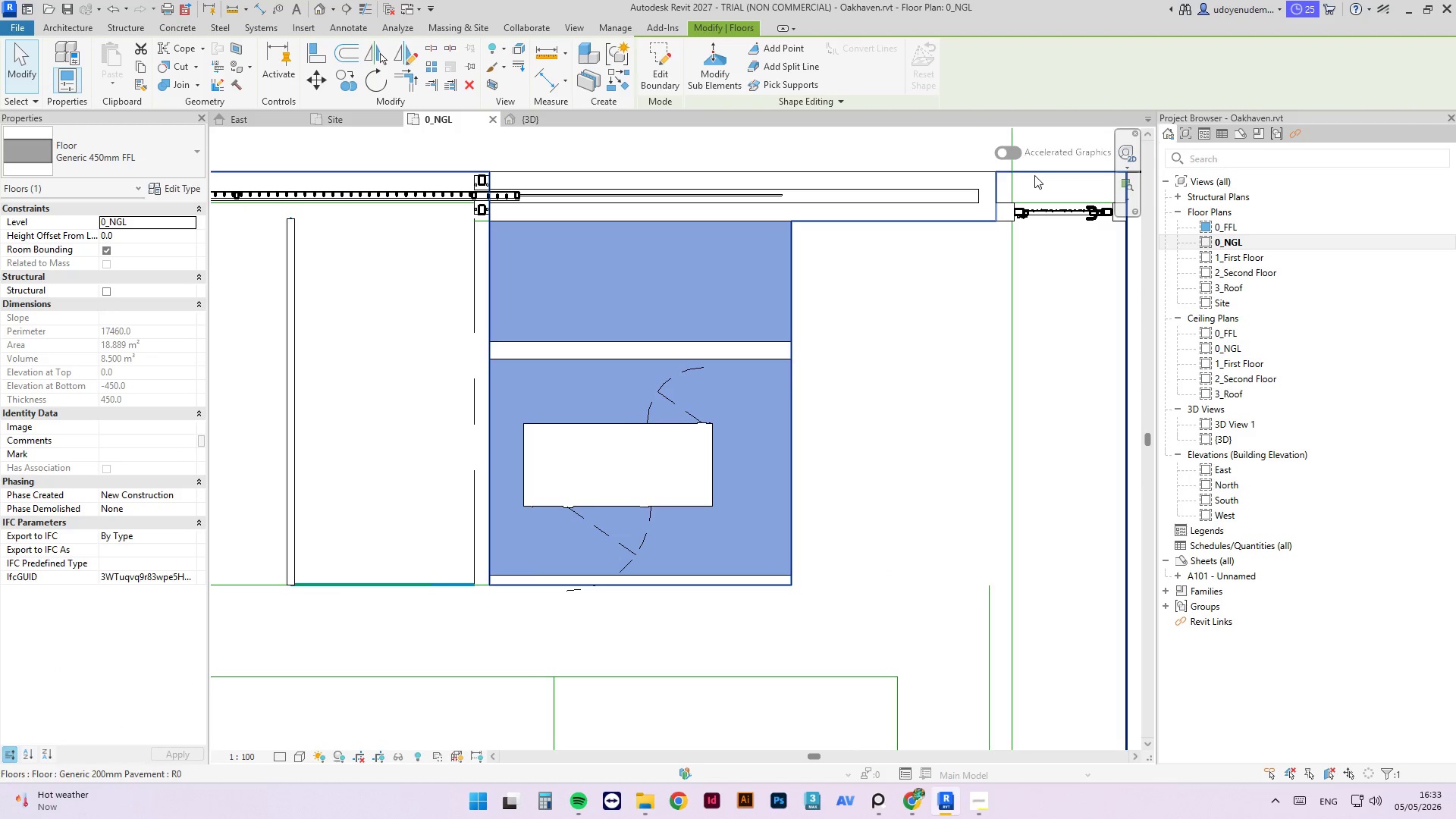 
left_click([1034, 175])
 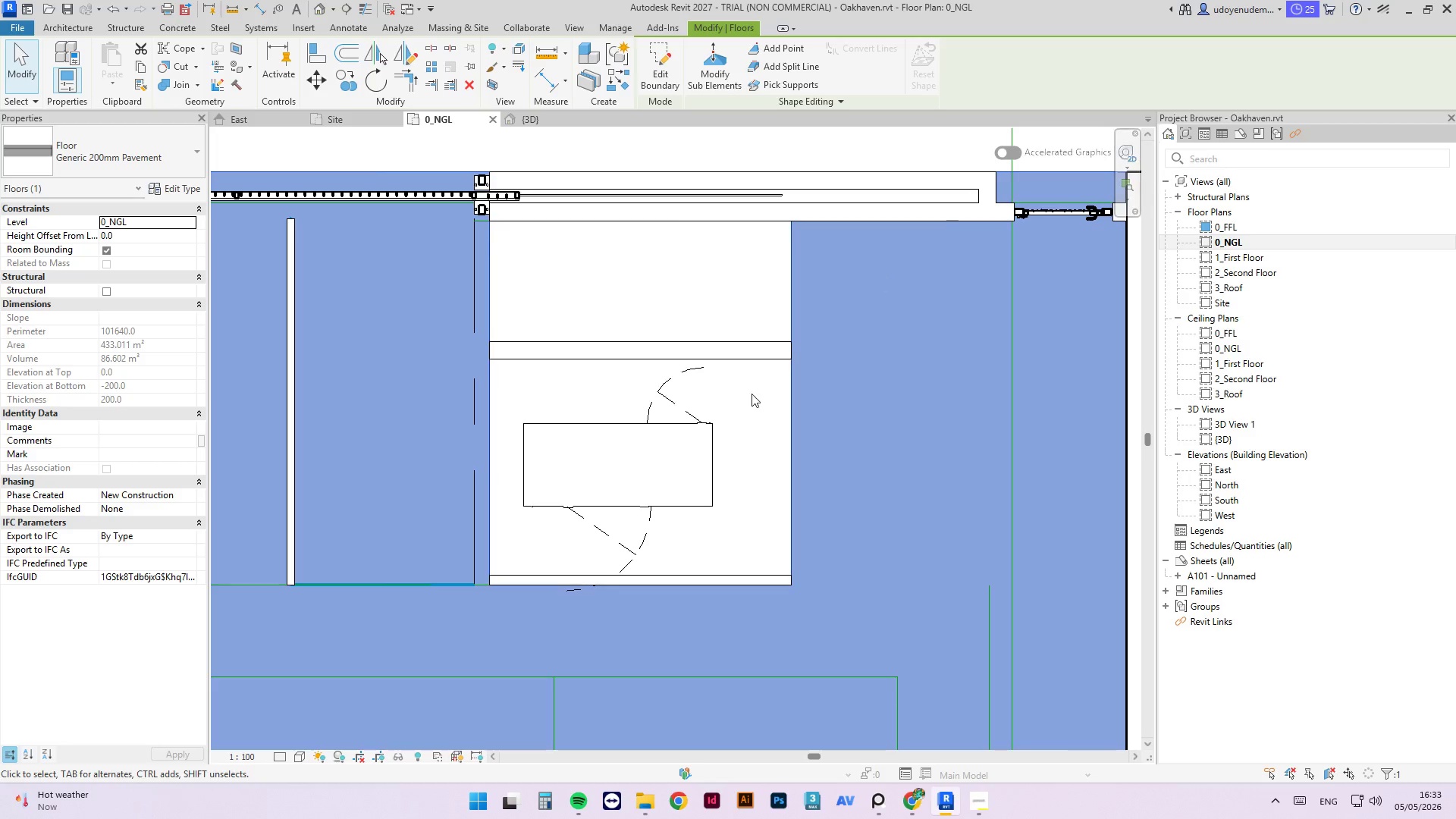 
scroll: coordinate [698, 445], scroll_direction: down, amount: 7.0
 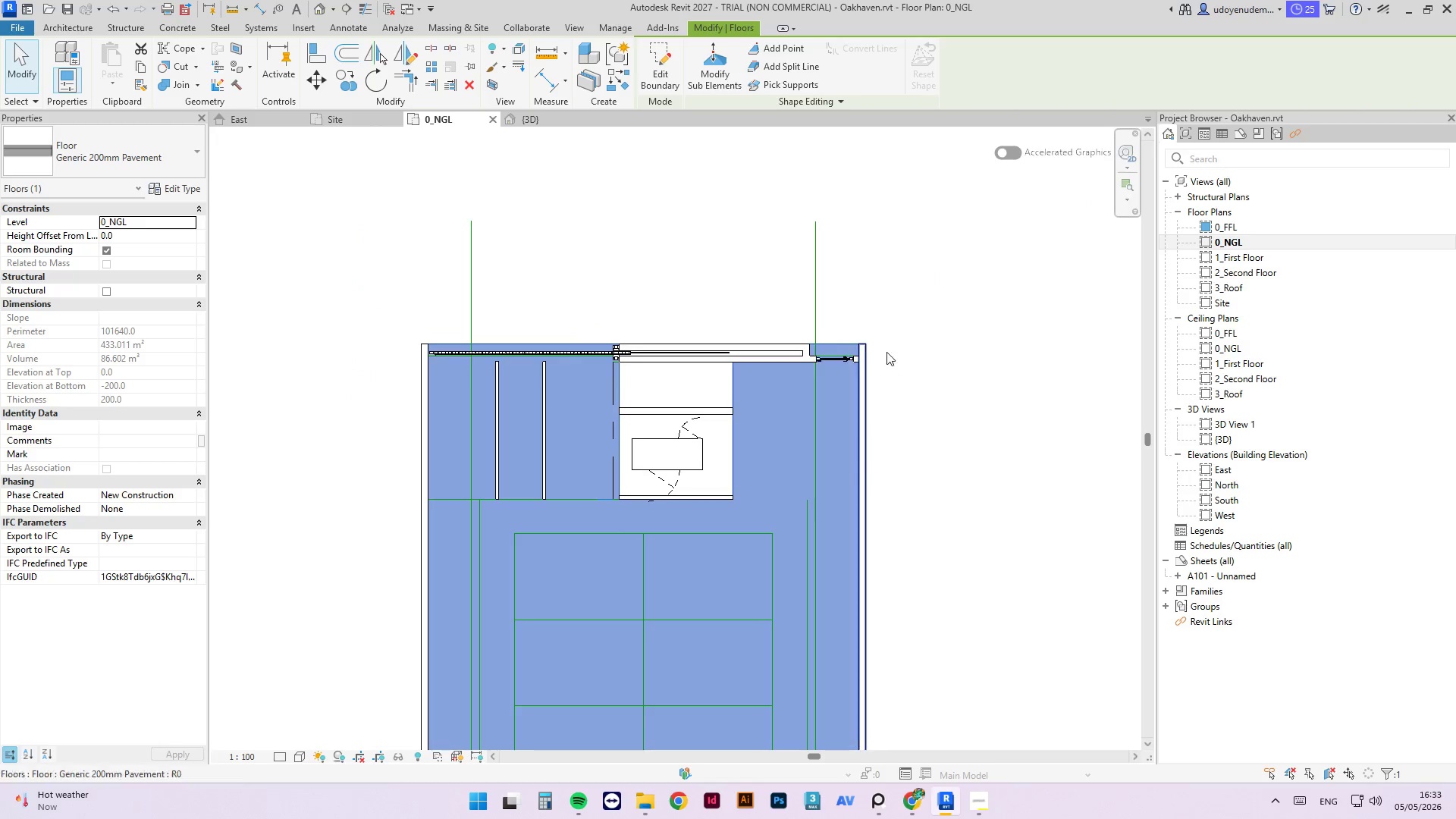 
left_click([977, 358])
 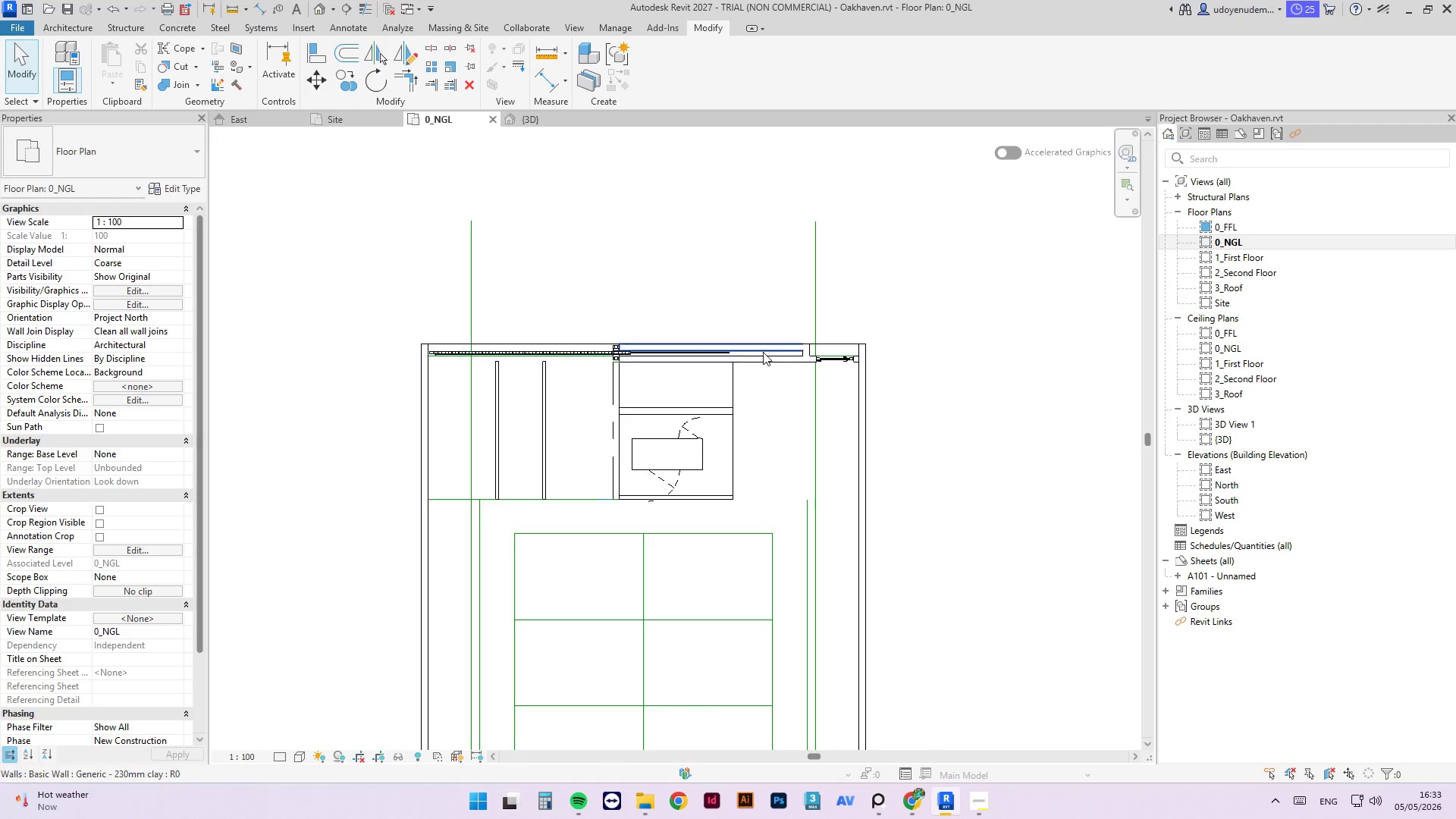 
scroll: coordinate [770, 374], scroll_direction: up, amount: 3.0
 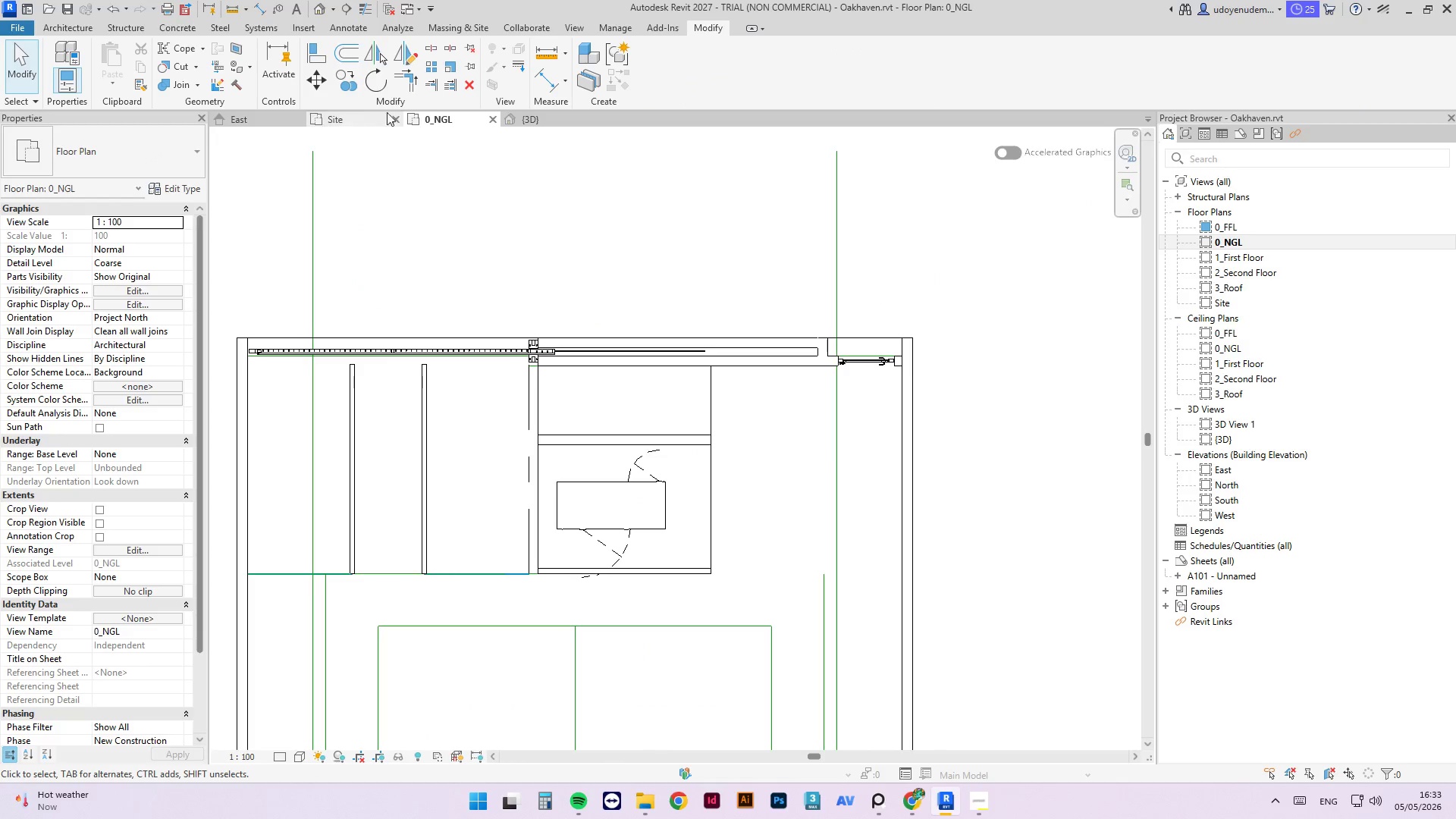 
left_click([524, 124])
 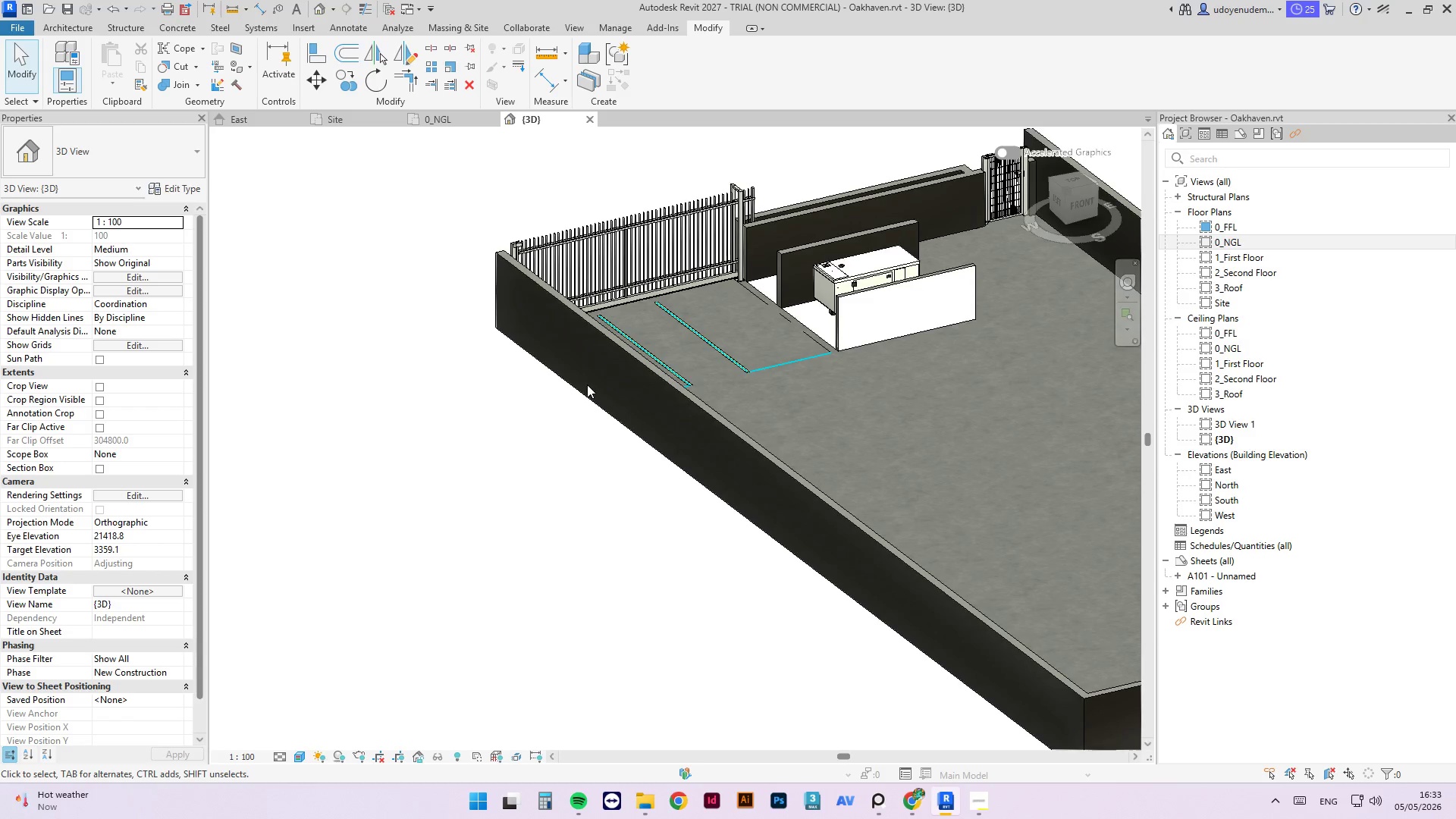 
hold_key(key=ShiftLeft, duration=3.53)
 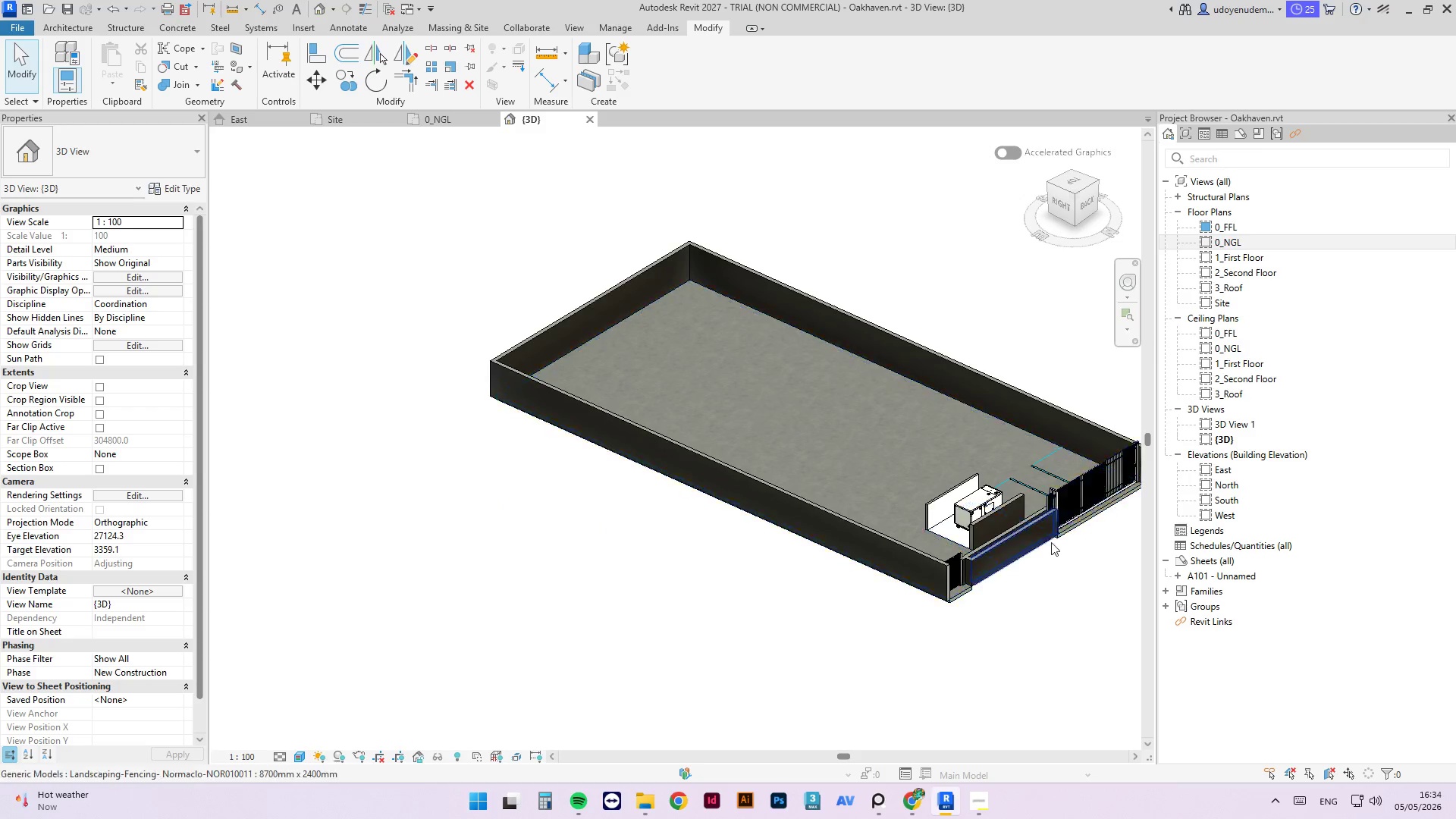 
scroll: coordinate [574, 400], scroll_direction: down, amount: 5.0
 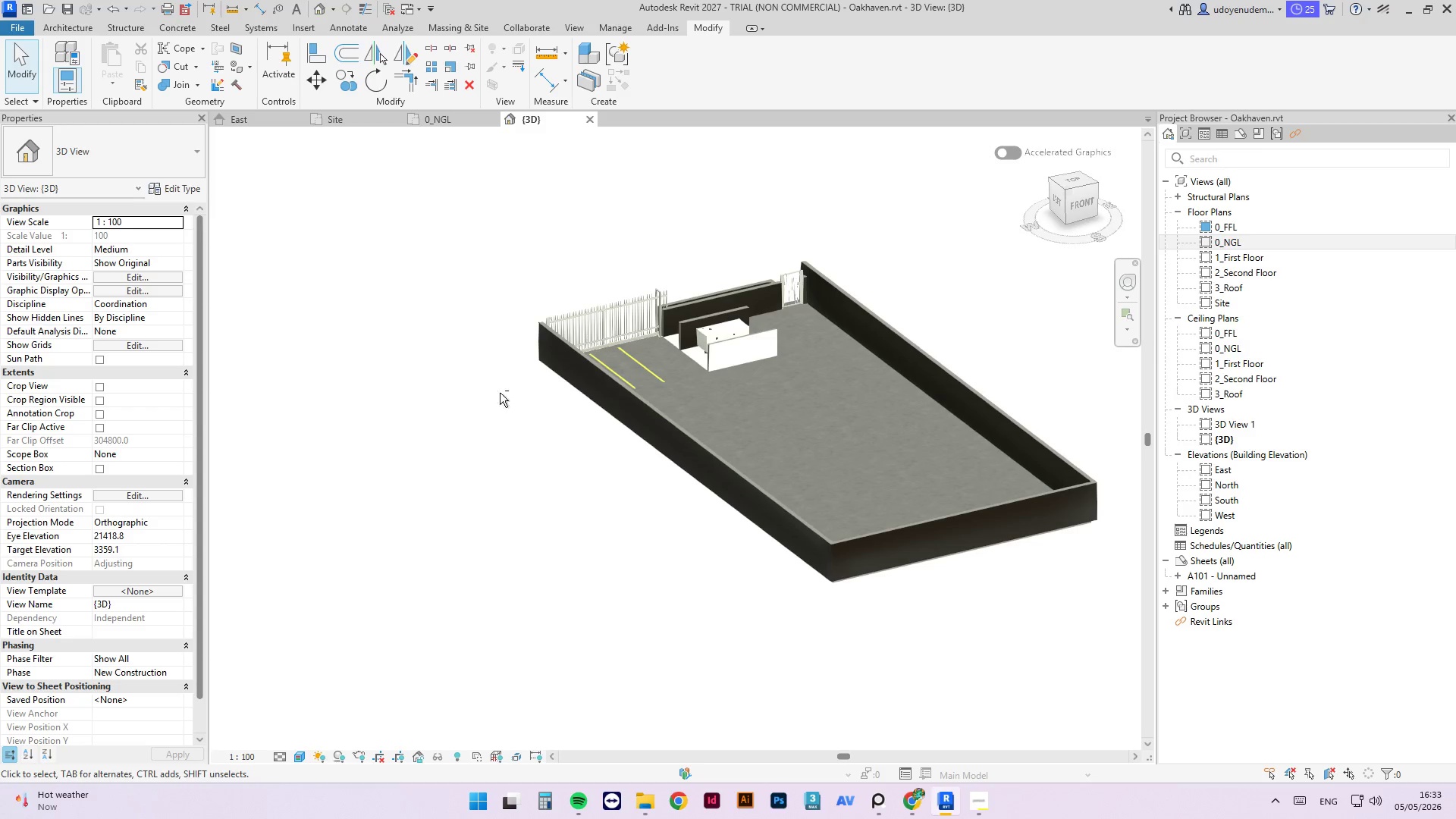 
scroll: coordinate [909, 560], scroll_direction: up, amount: 12.0
 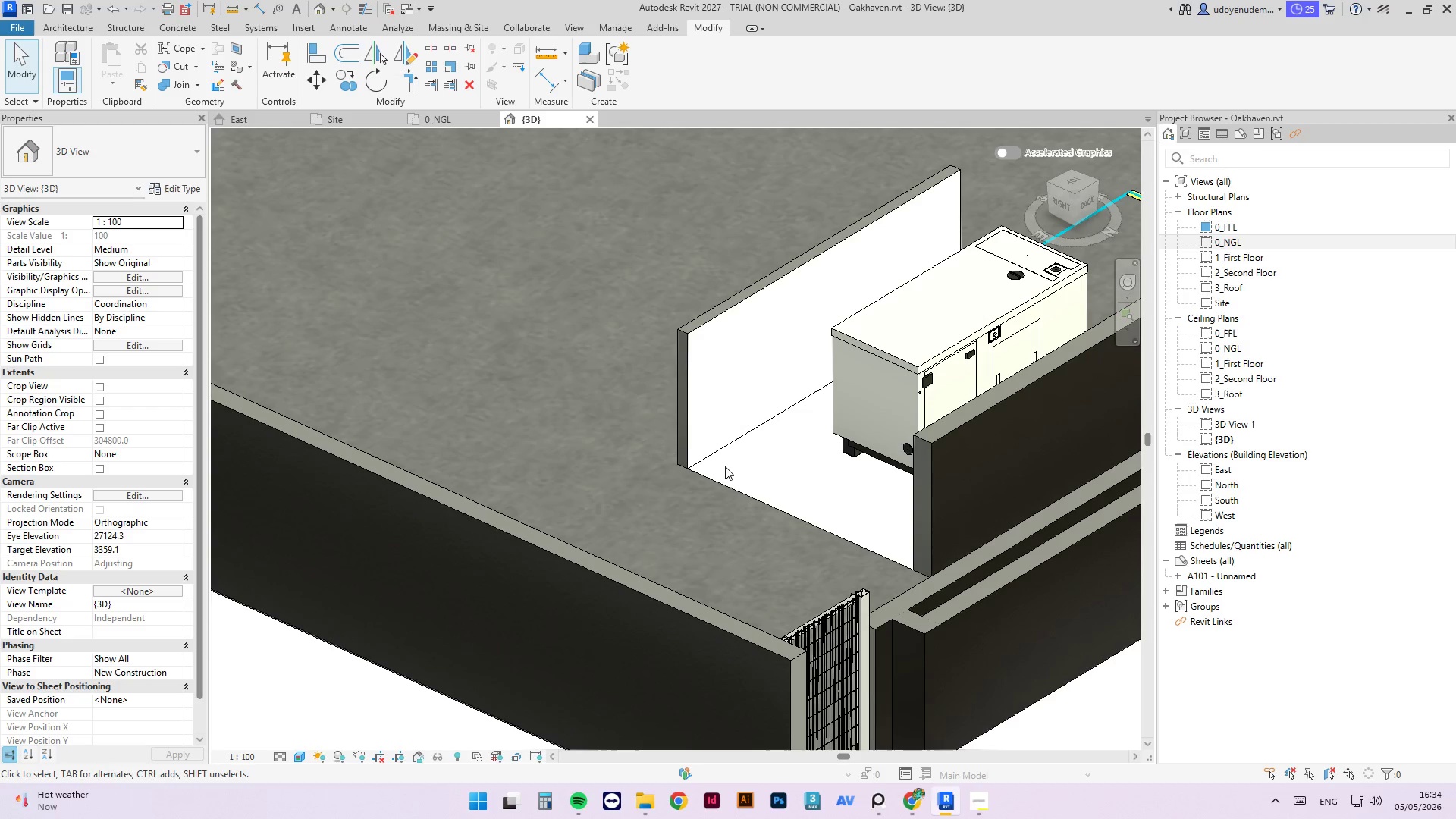 
left_click([717, 478])
 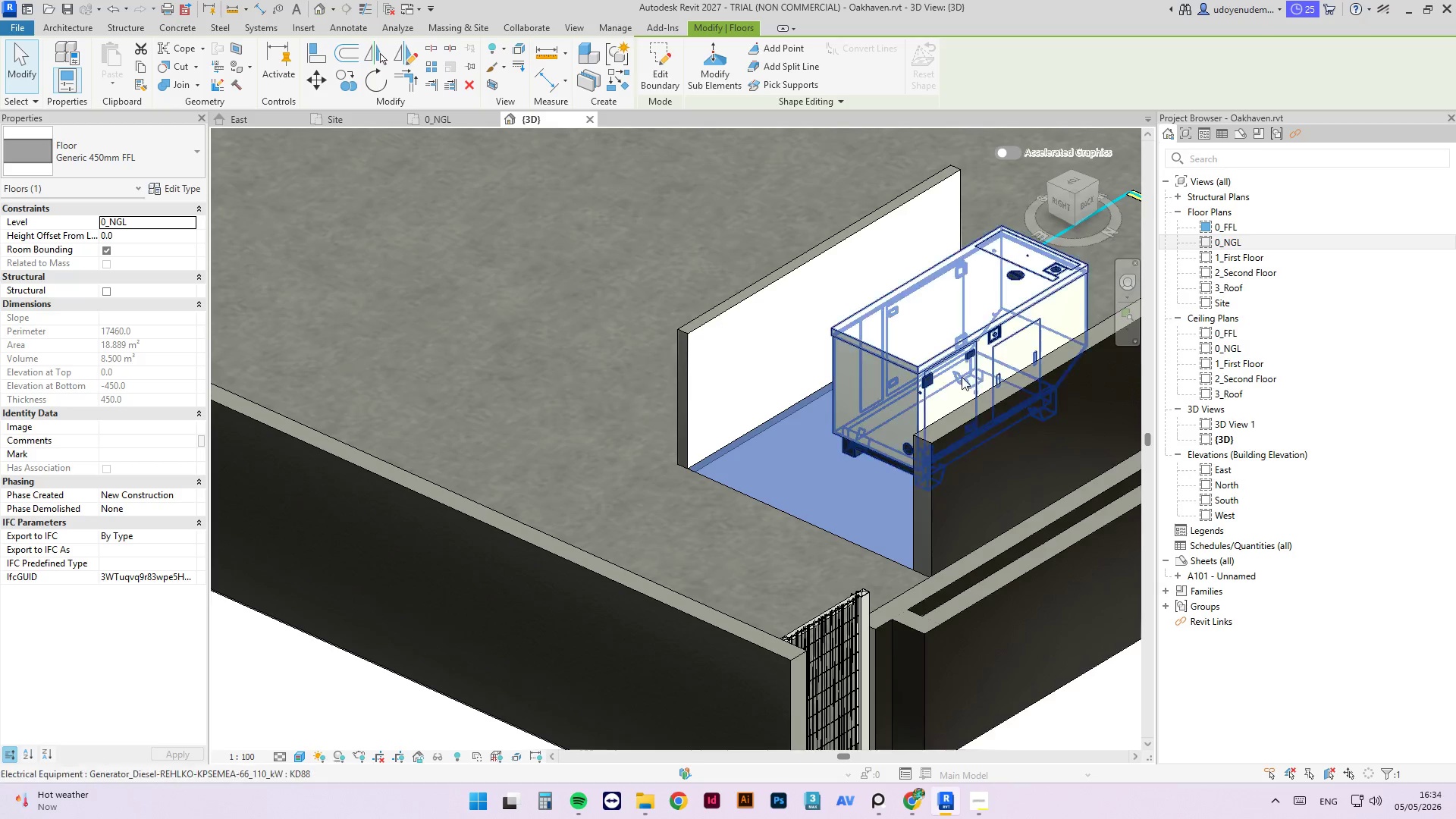 
scroll: coordinate [662, 435], scroll_direction: down, amount: 4.0
 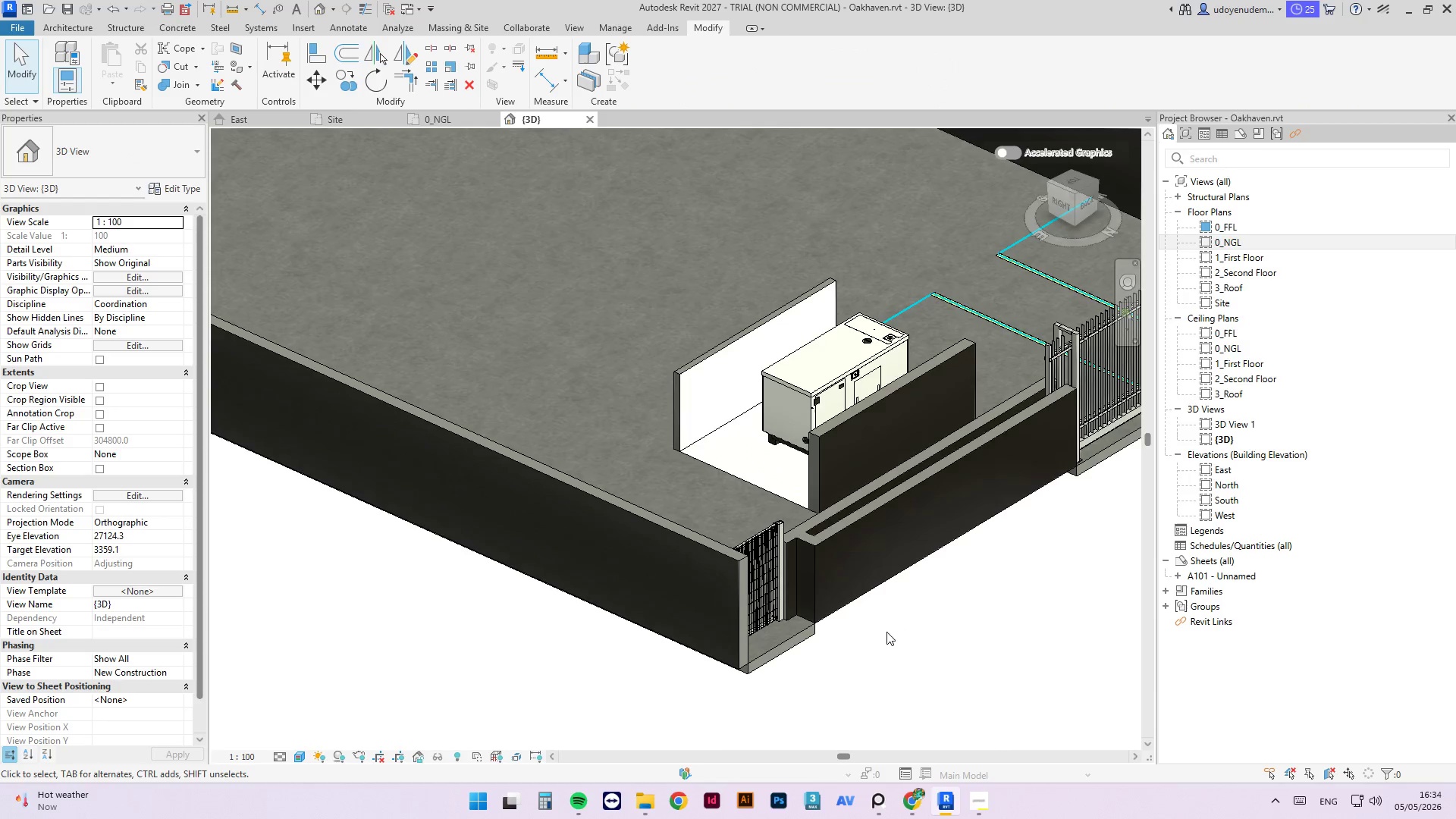 
hold_key(key=ShiftLeft, duration=1.28)
 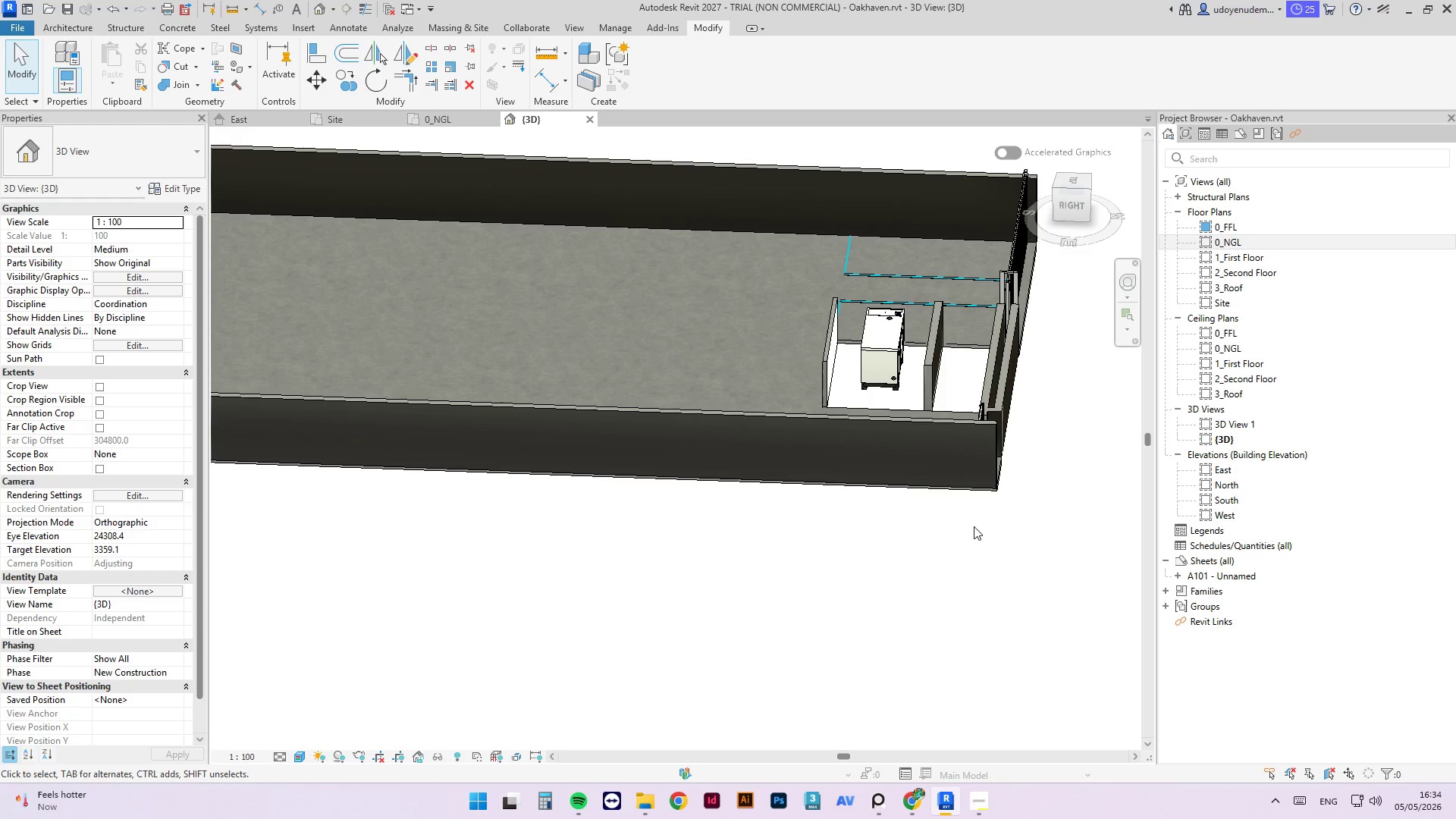 
scroll: coordinate [678, 566], scroll_direction: down, amount: 4.0
 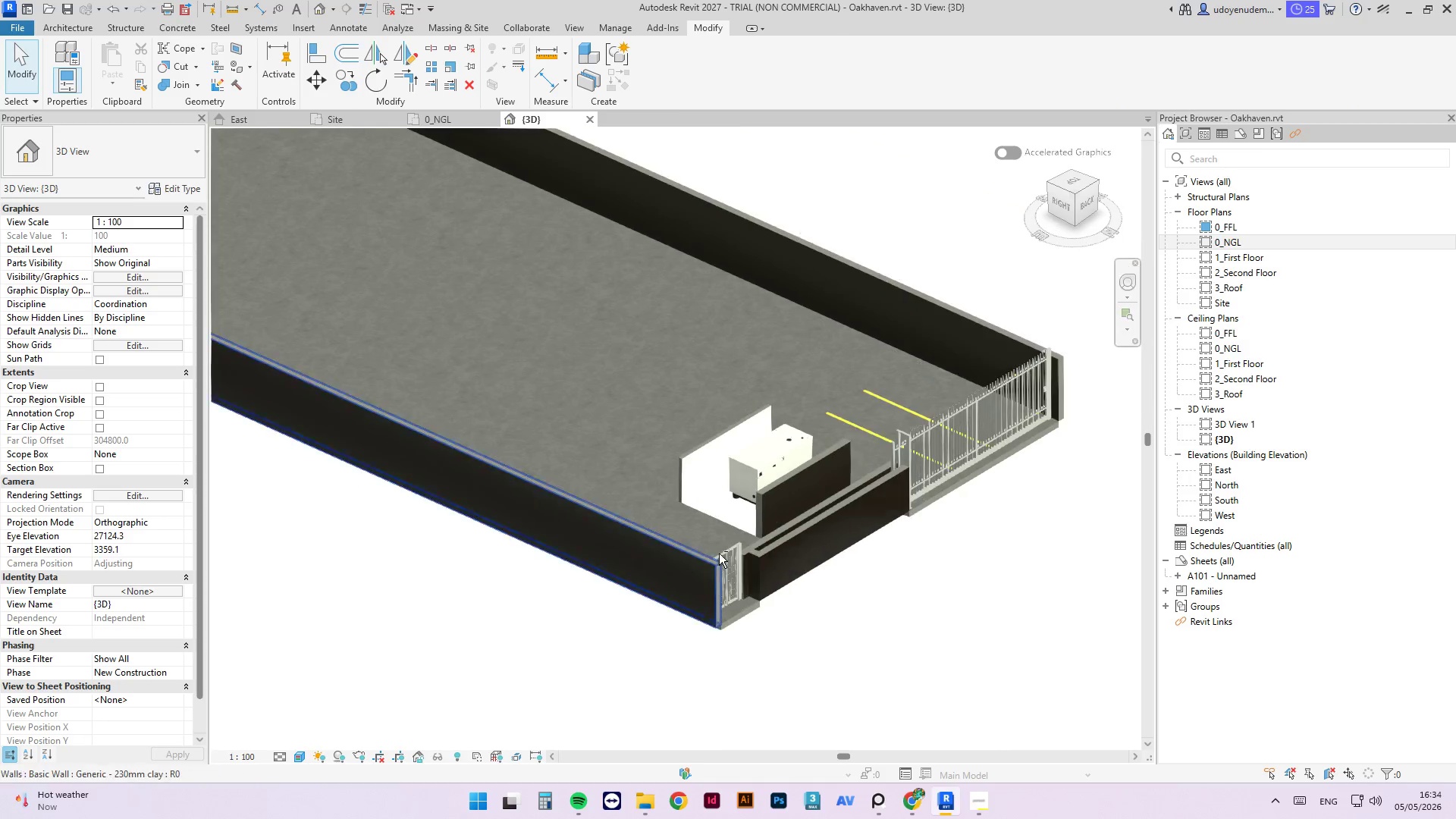 
wait(21.17)
 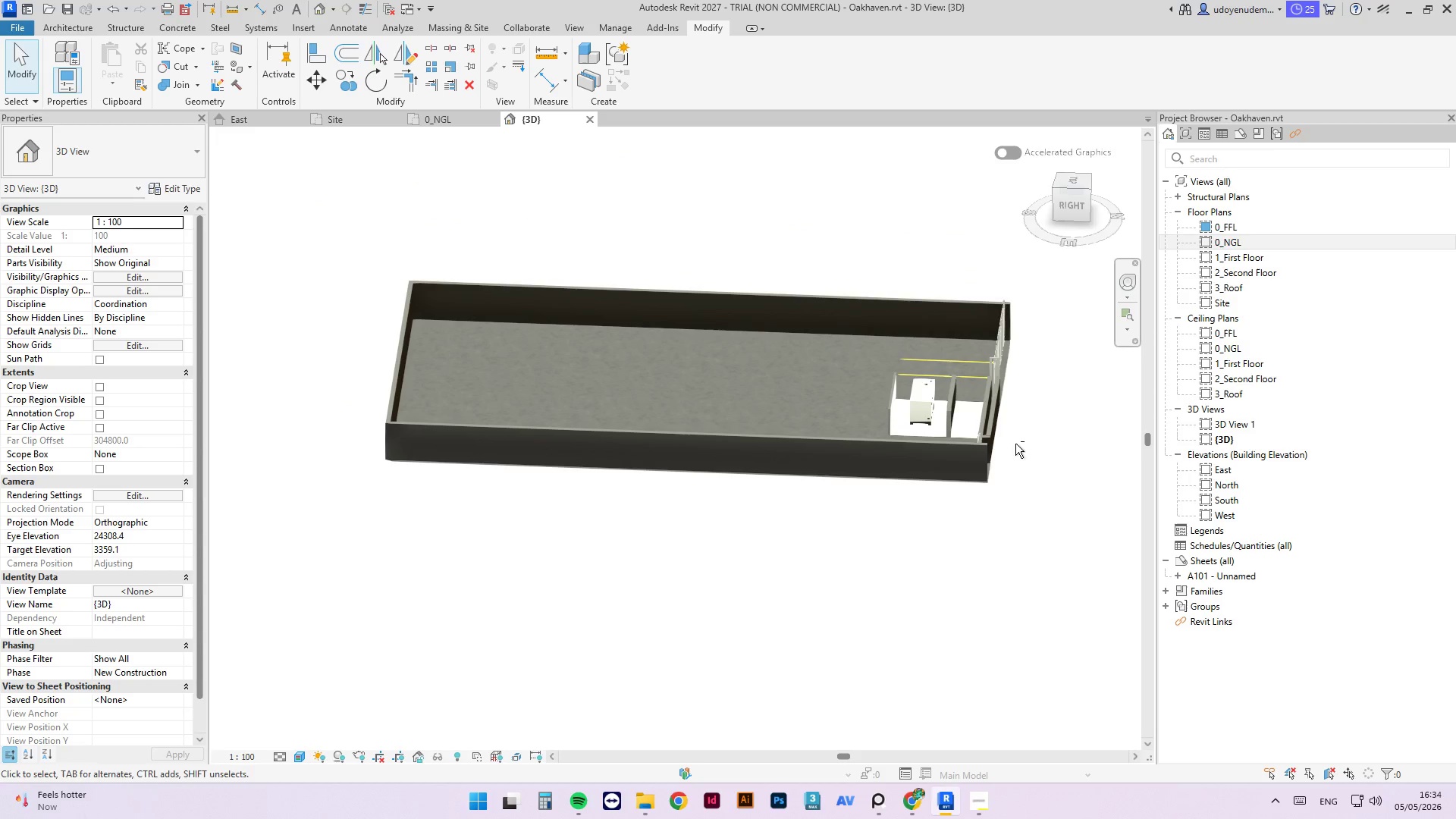 
hold_key(key=ShiftLeft, duration=1.42)
 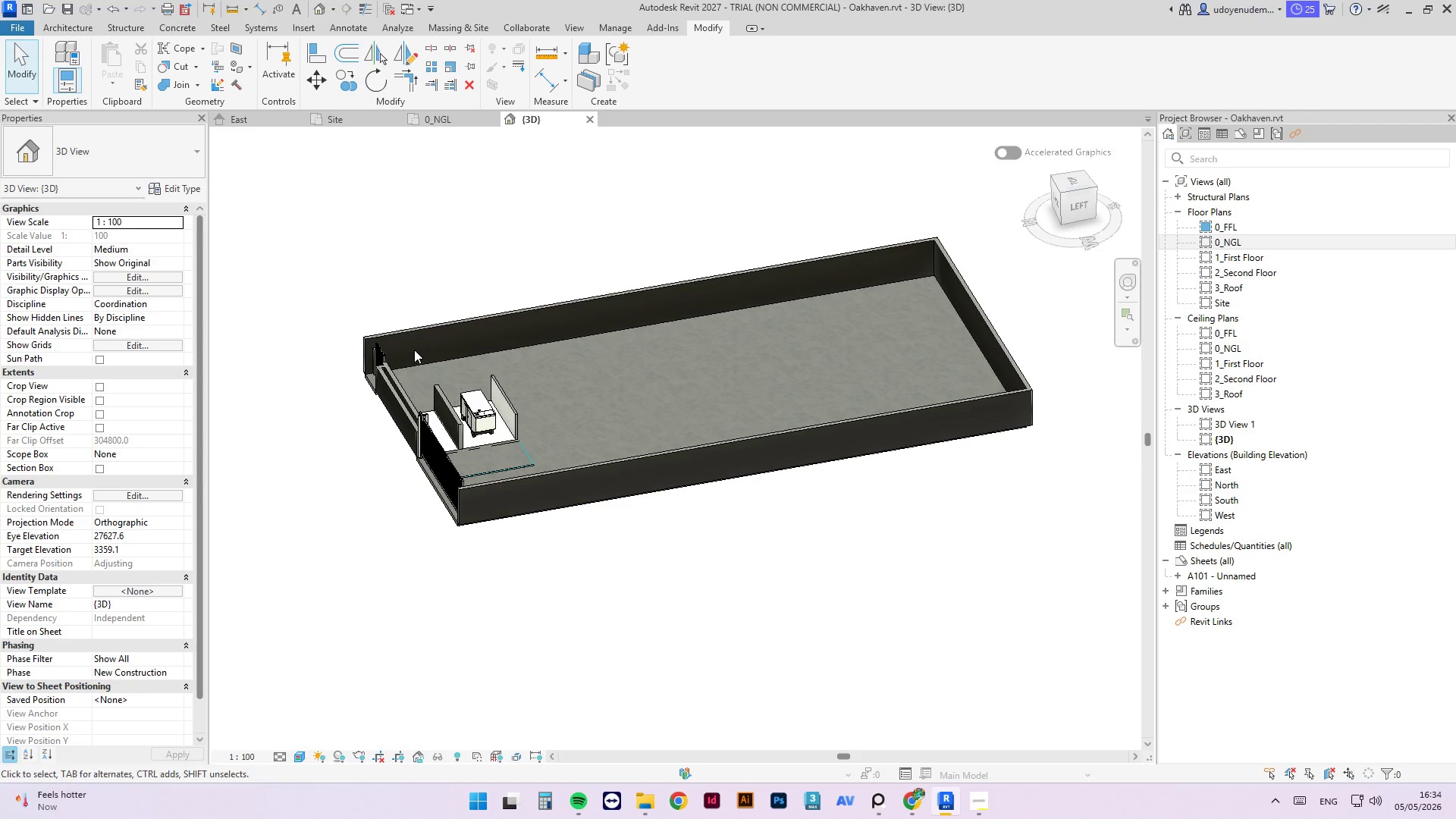 
scroll: coordinate [975, 472], scroll_direction: down, amount: 4.0
 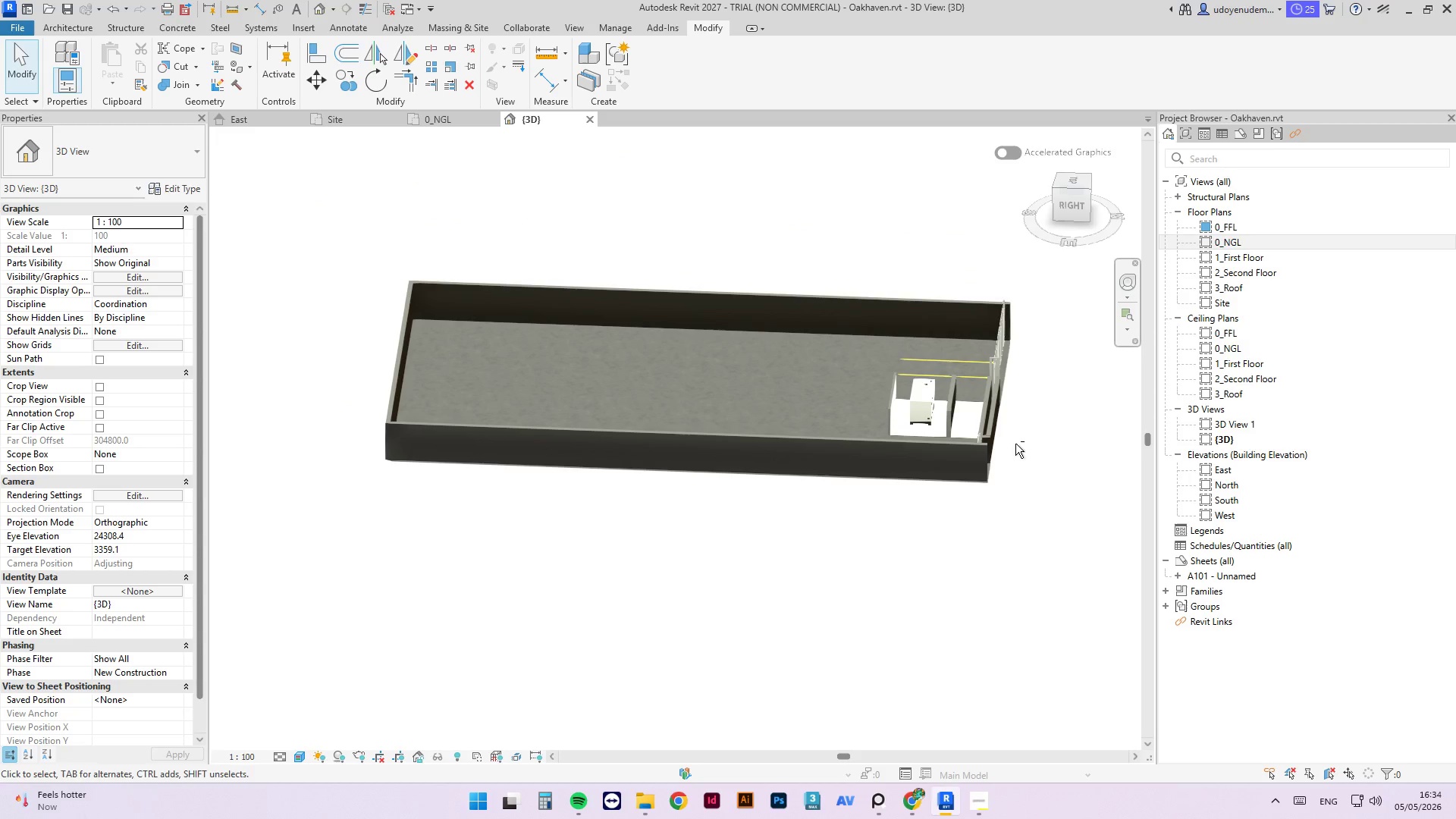 
scroll: coordinate [348, 362], scroll_direction: up, amount: 7.0
 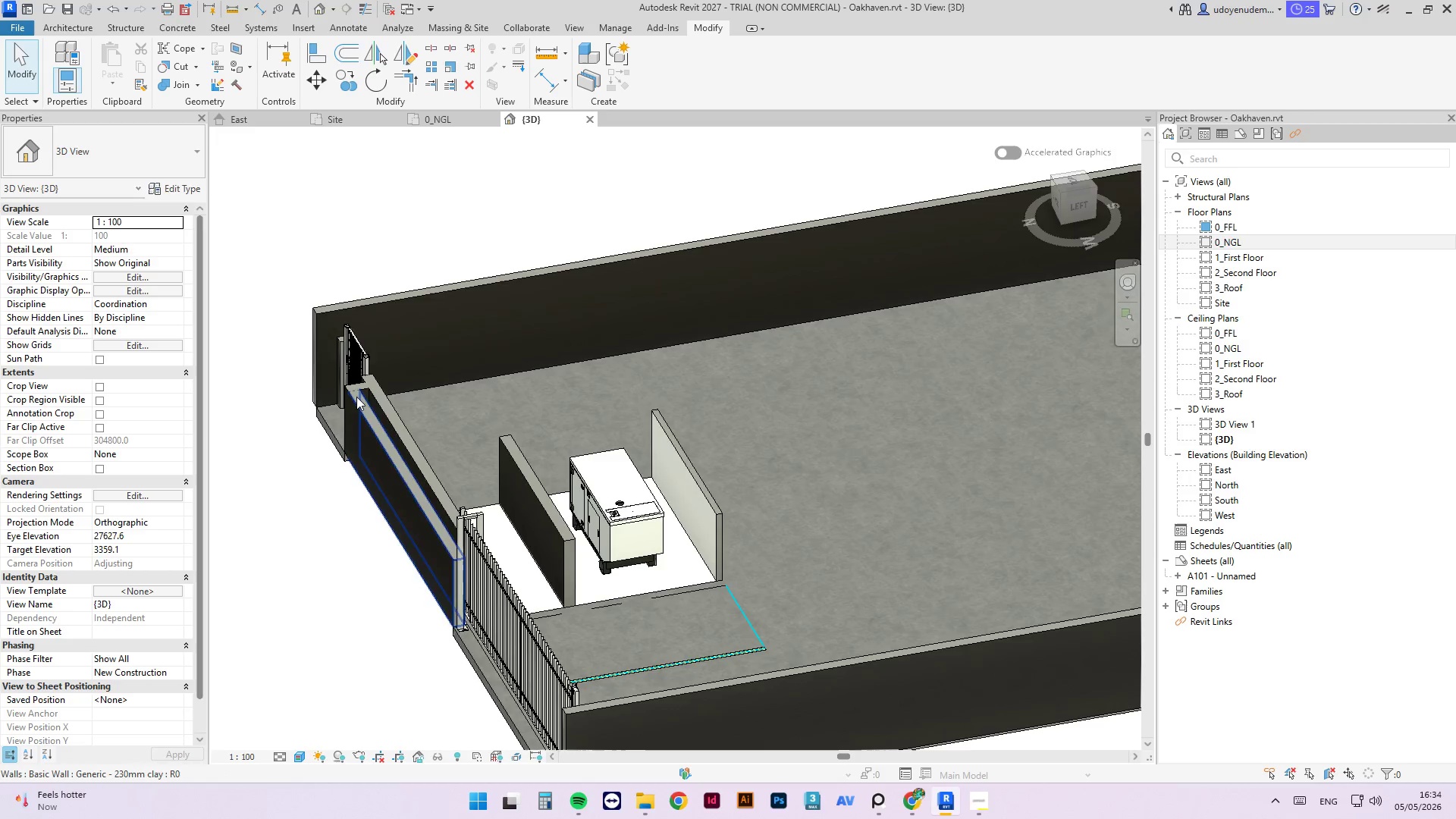 
hold_key(key=ShiftLeft, duration=2.44)
 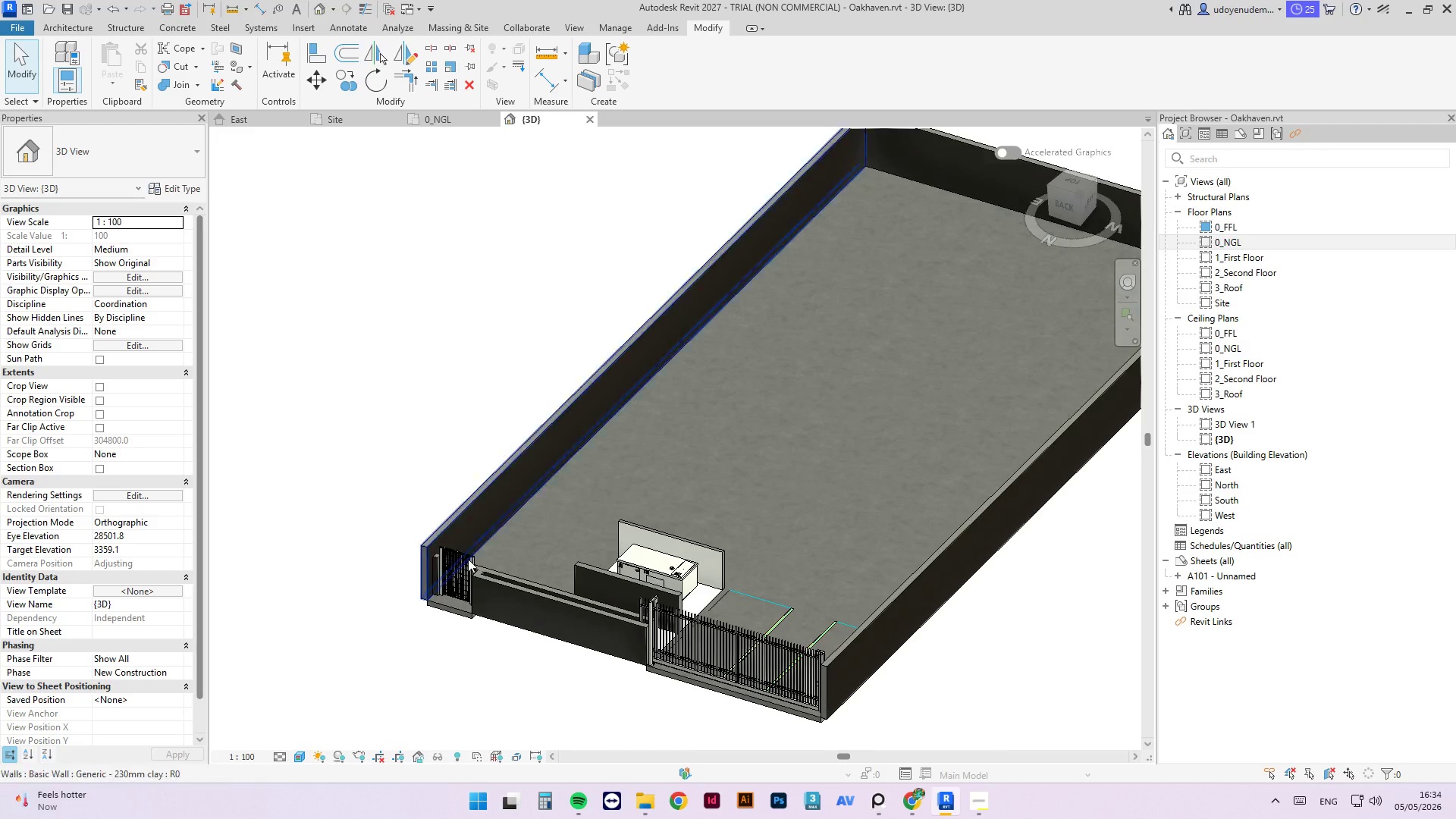 
scroll: coordinate [377, 402], scroll_direction: down, amount: 4.0
 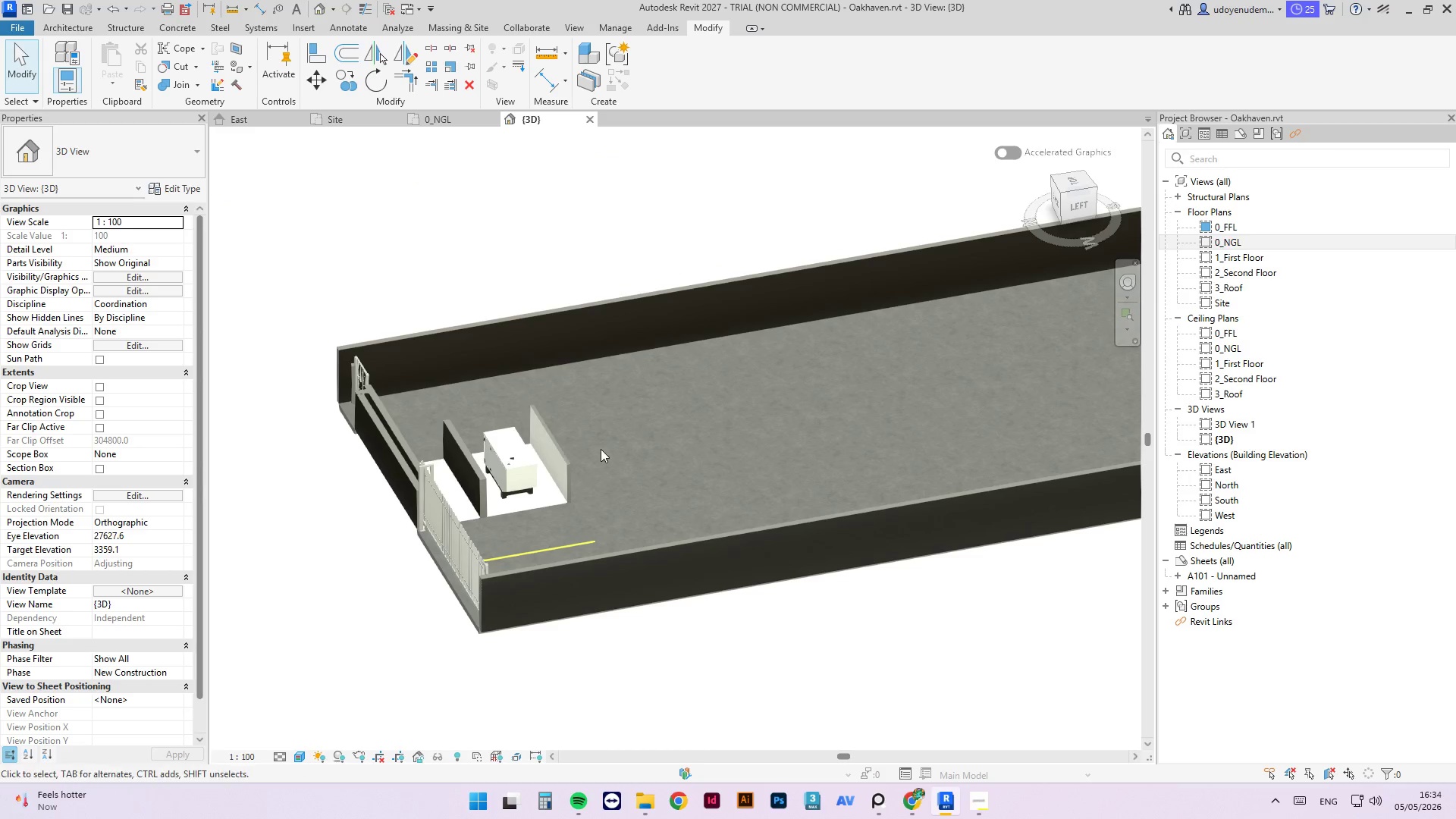 
hold_key(key=ShiftLeft, duration=2.44)
 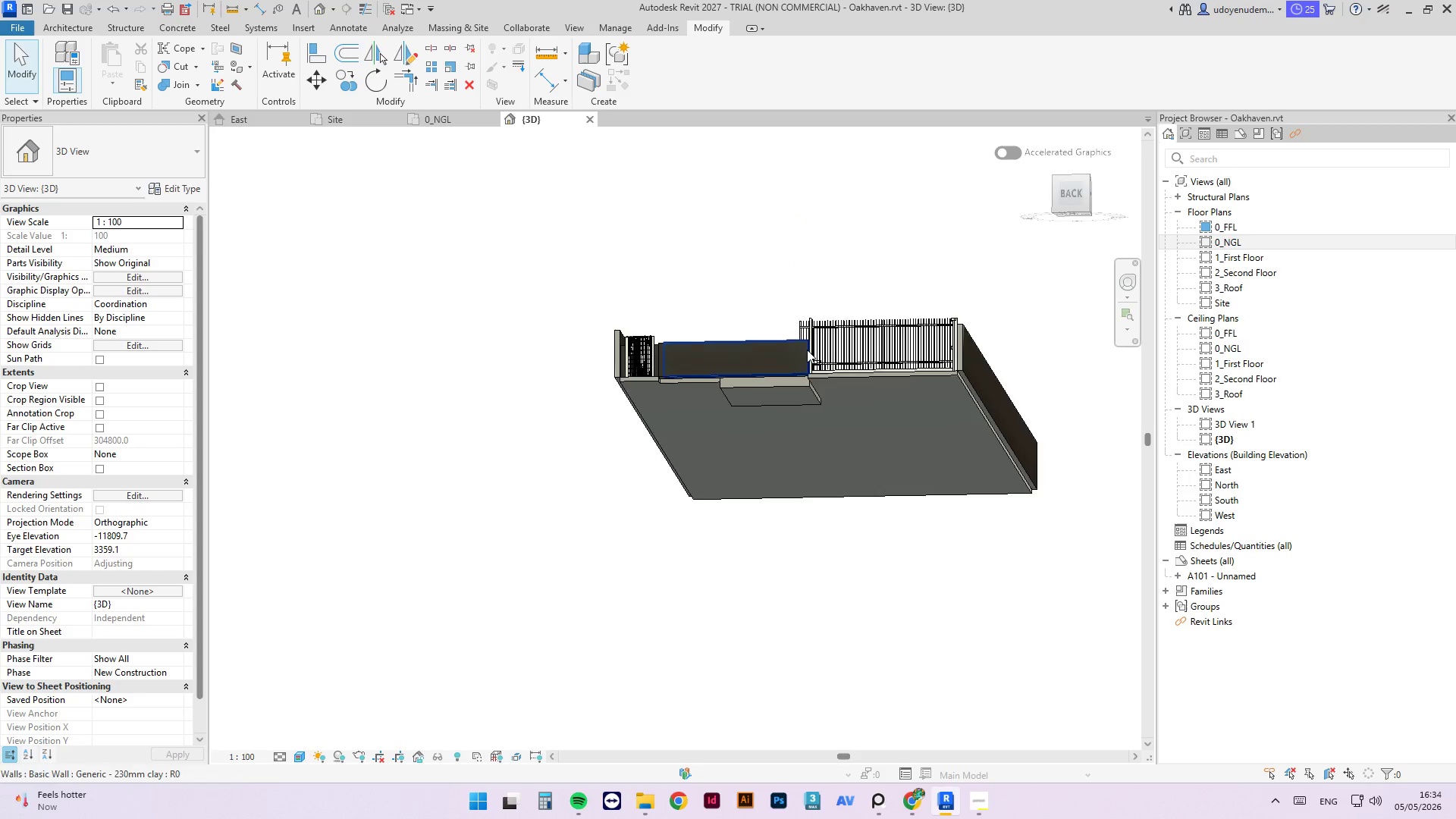 
scroll: coordinate [581, 479], scroll_direction: down, amount: 2.0
 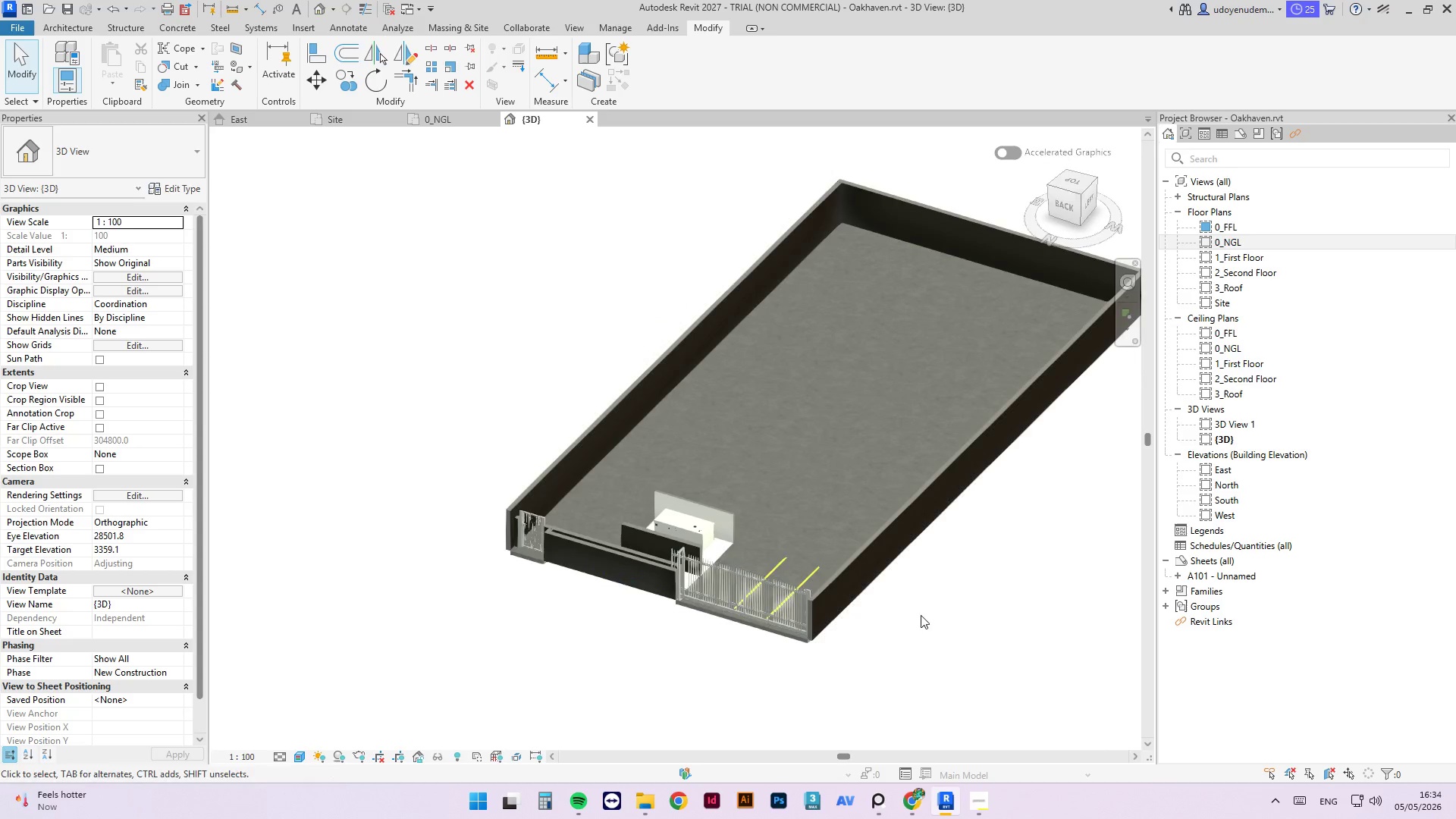 
scroll: coordinate [795, 354], scroll_direction: up, amount: 3.0
 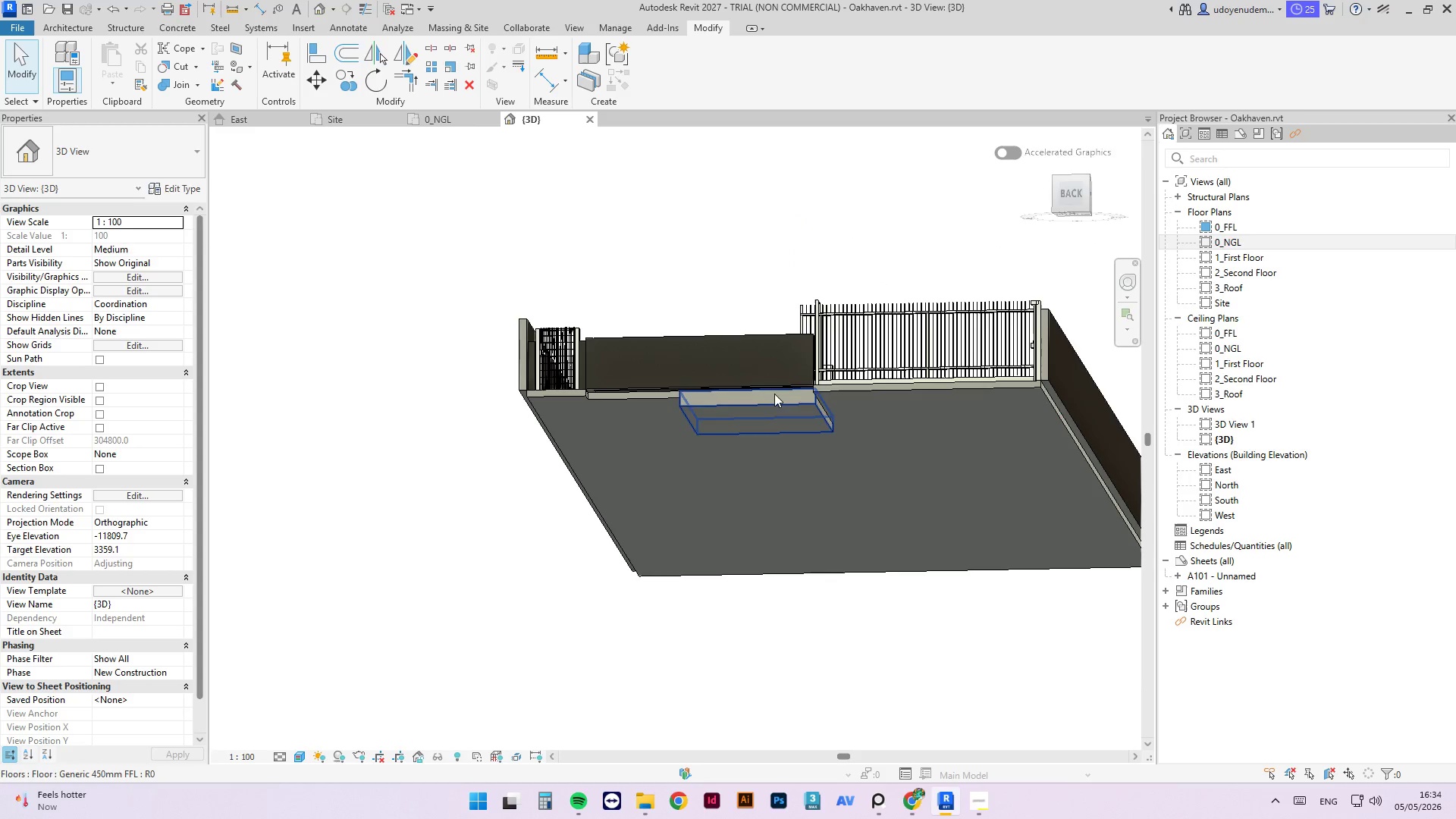 
left_click([773, 402])
 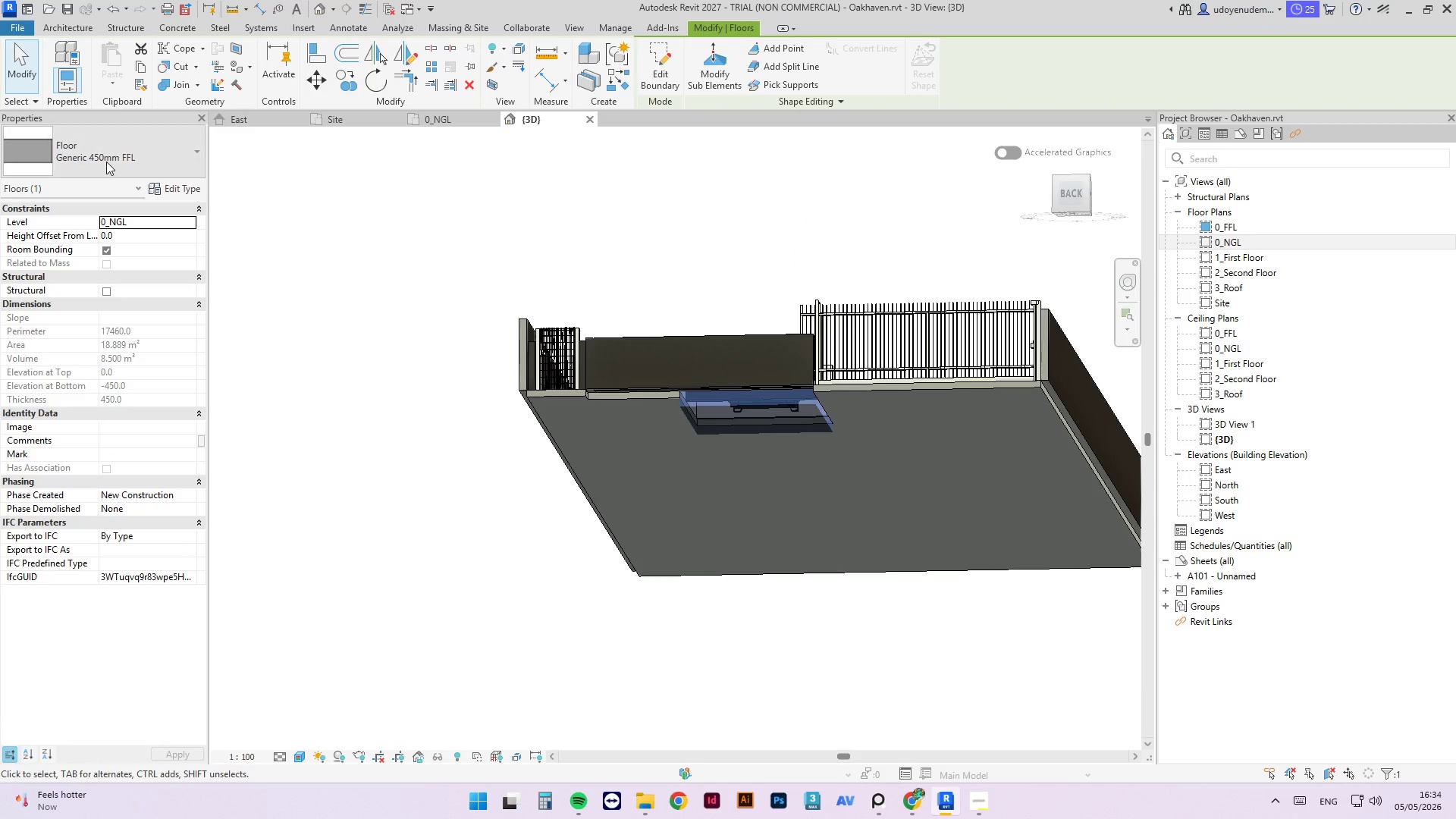 
left_click([143, 237])
 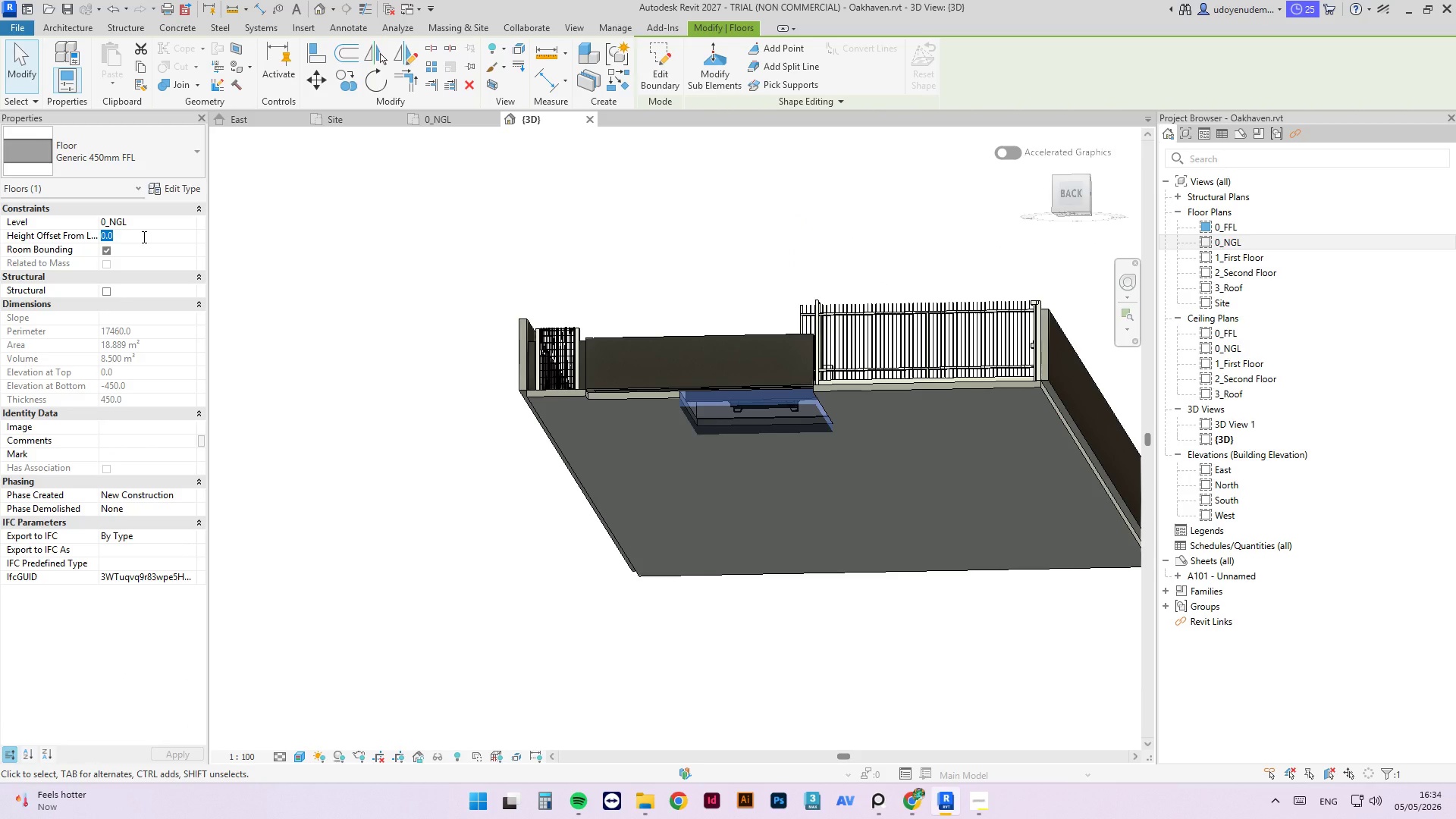 
key(Numpad4)
 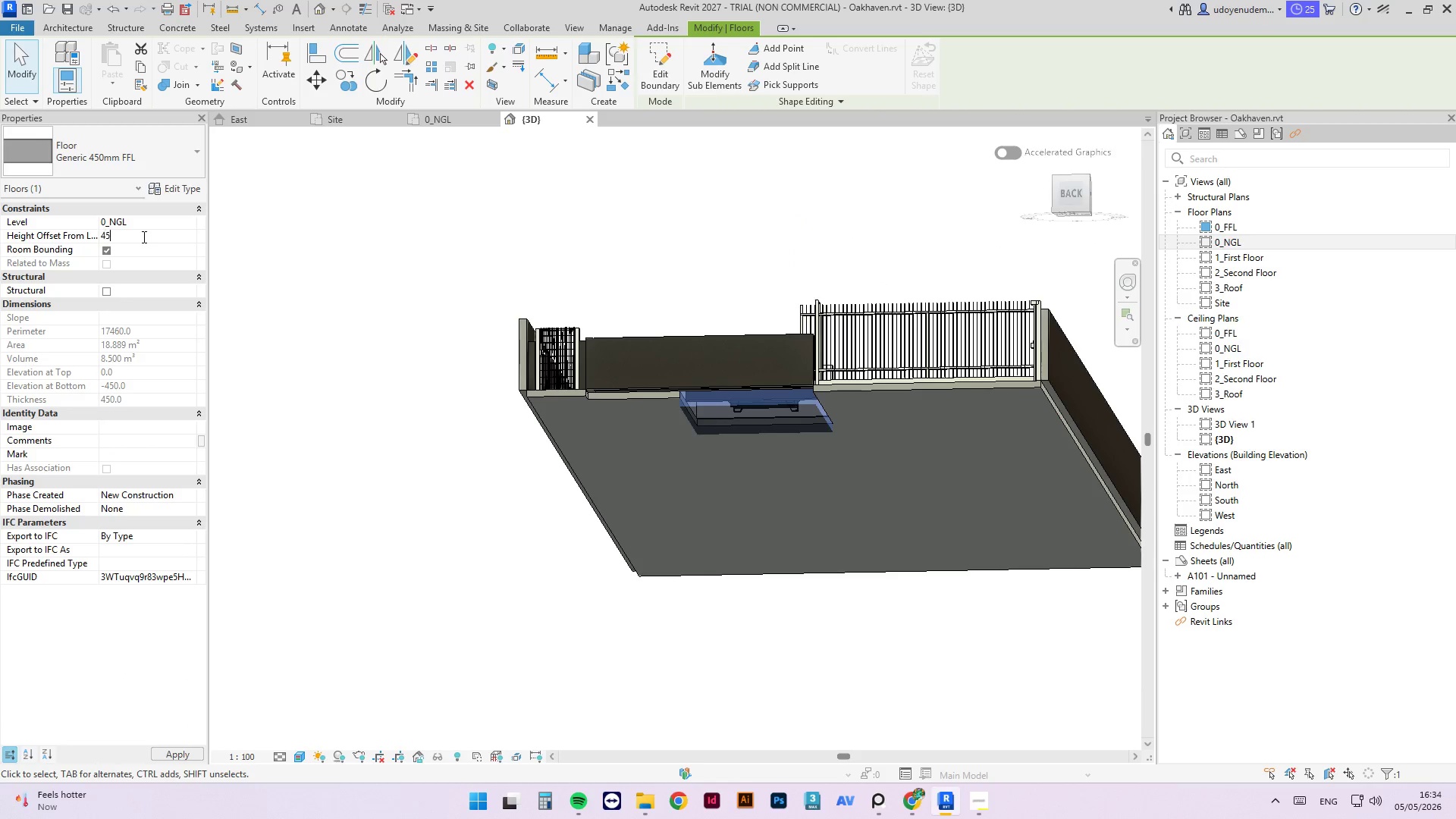 
key(Numpad5)
 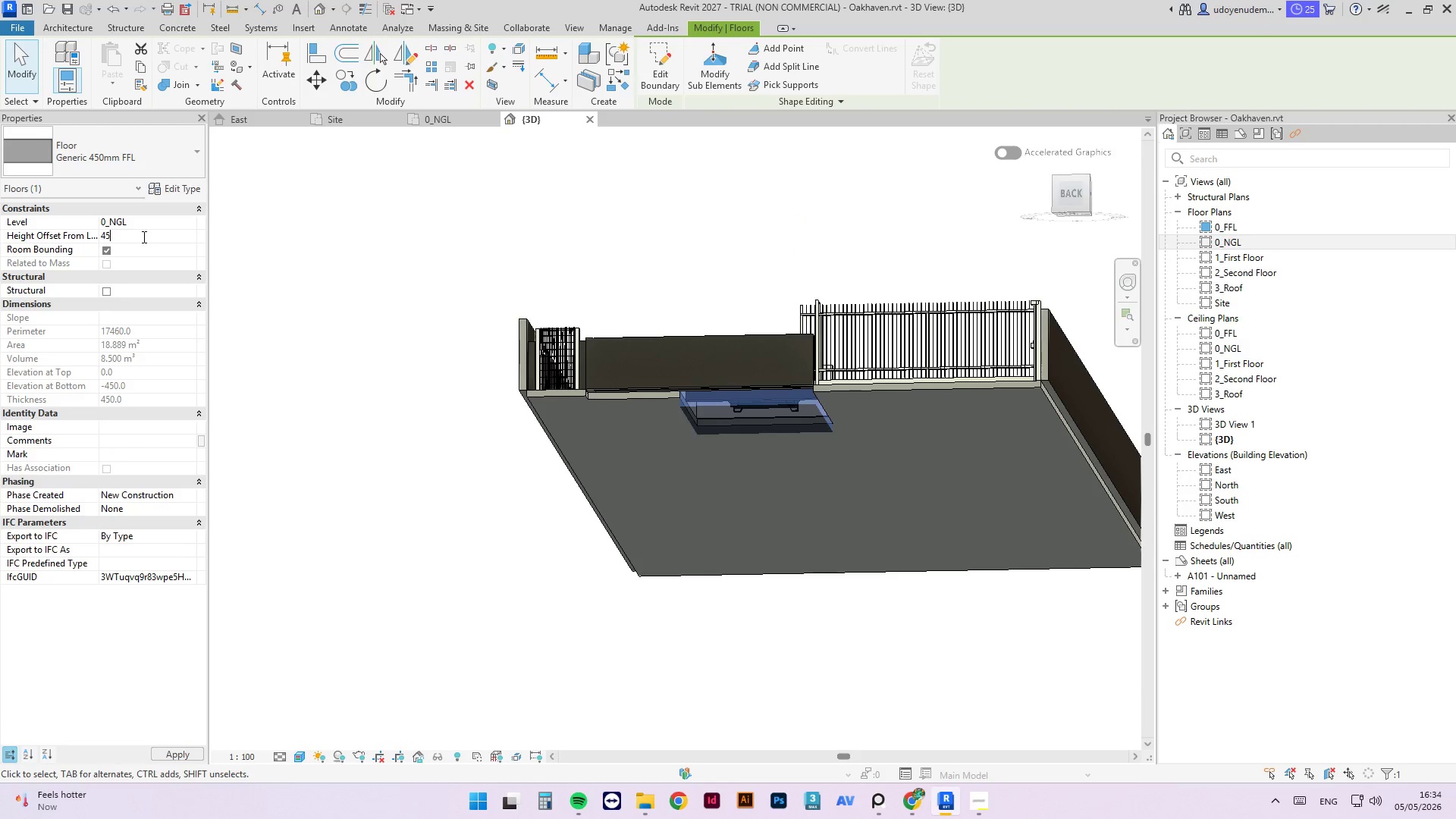 
key(Numpad0)
 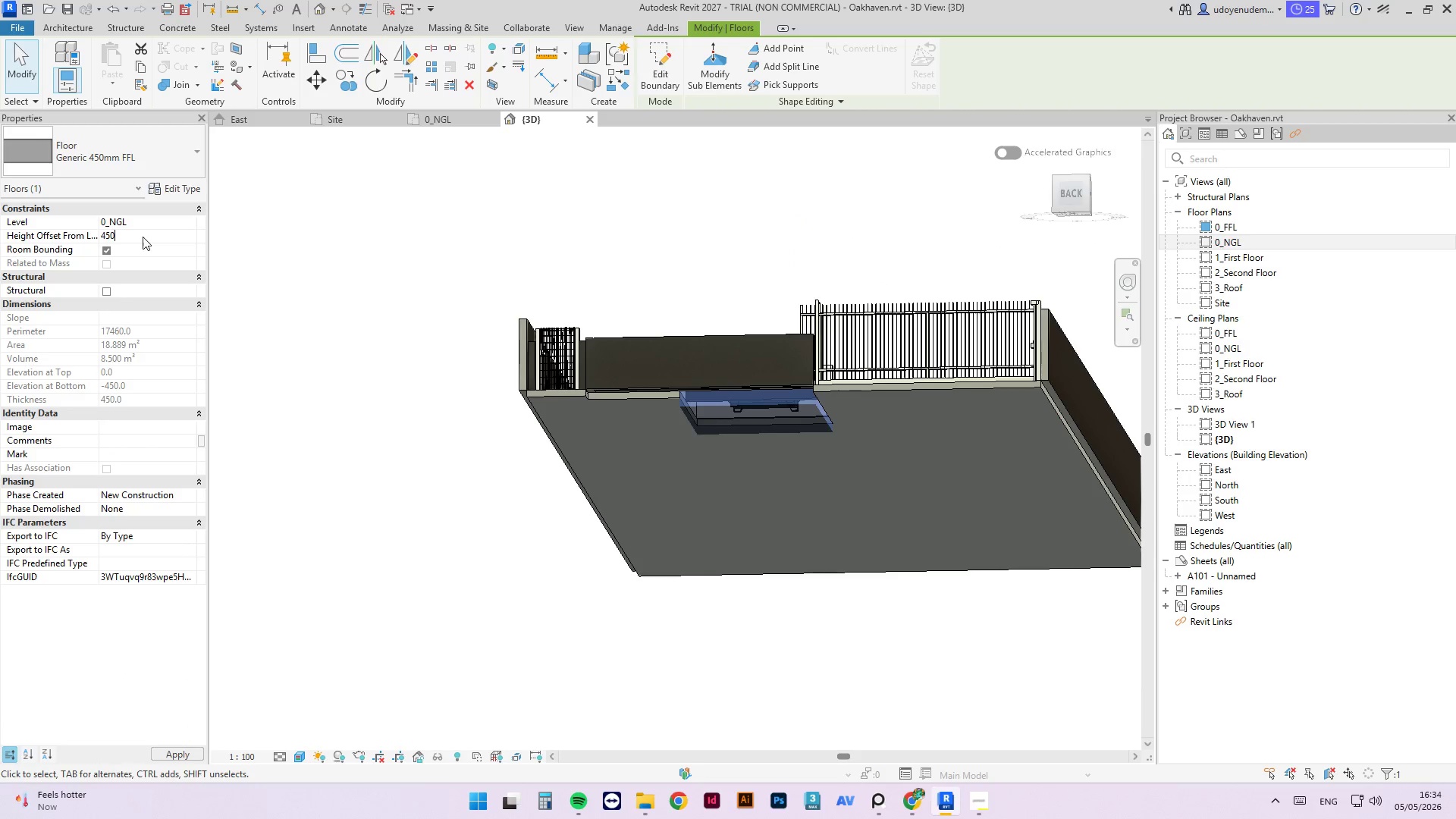 
key(NumpadEnter)
 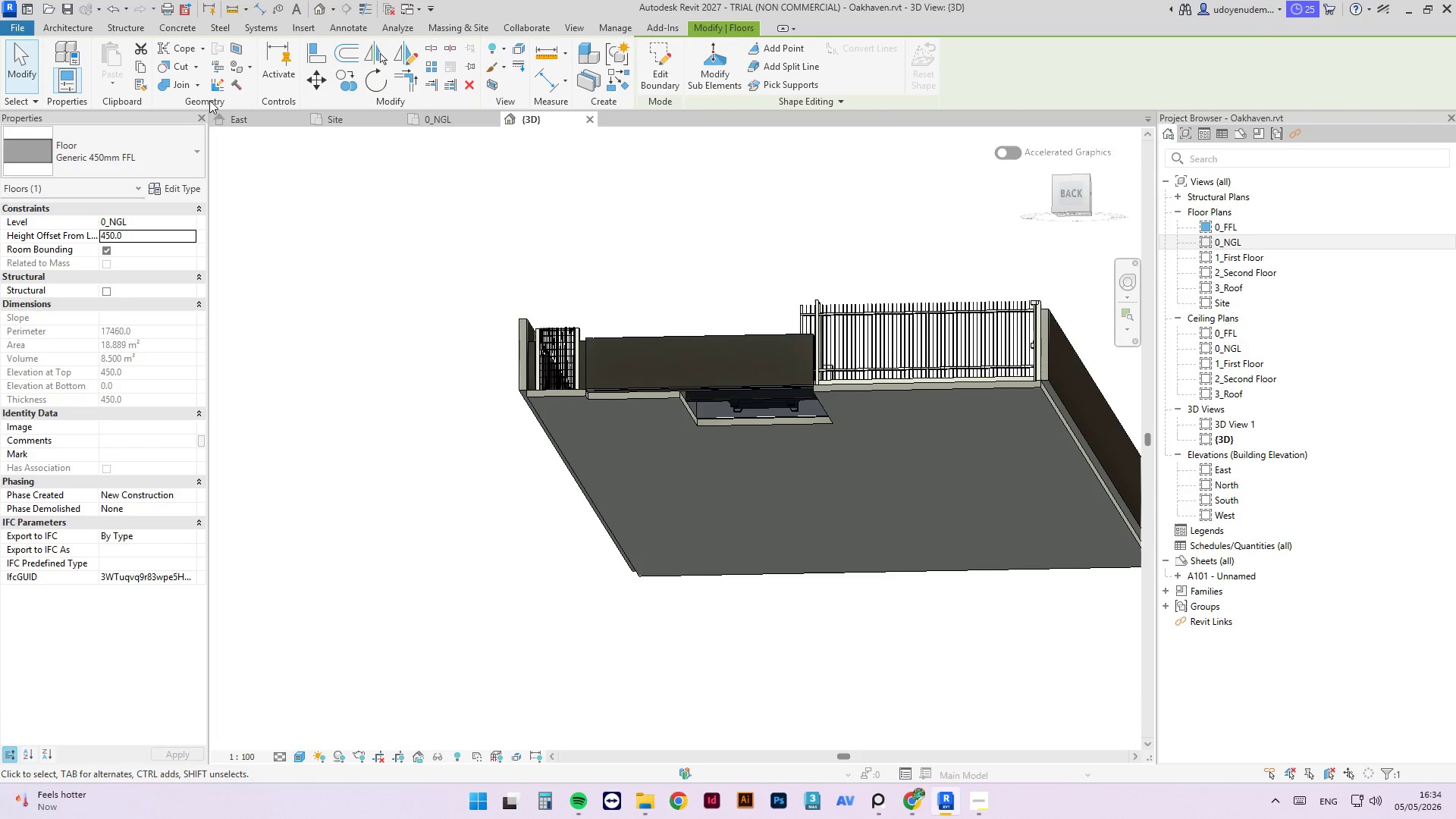 
left_click([651, 236])
 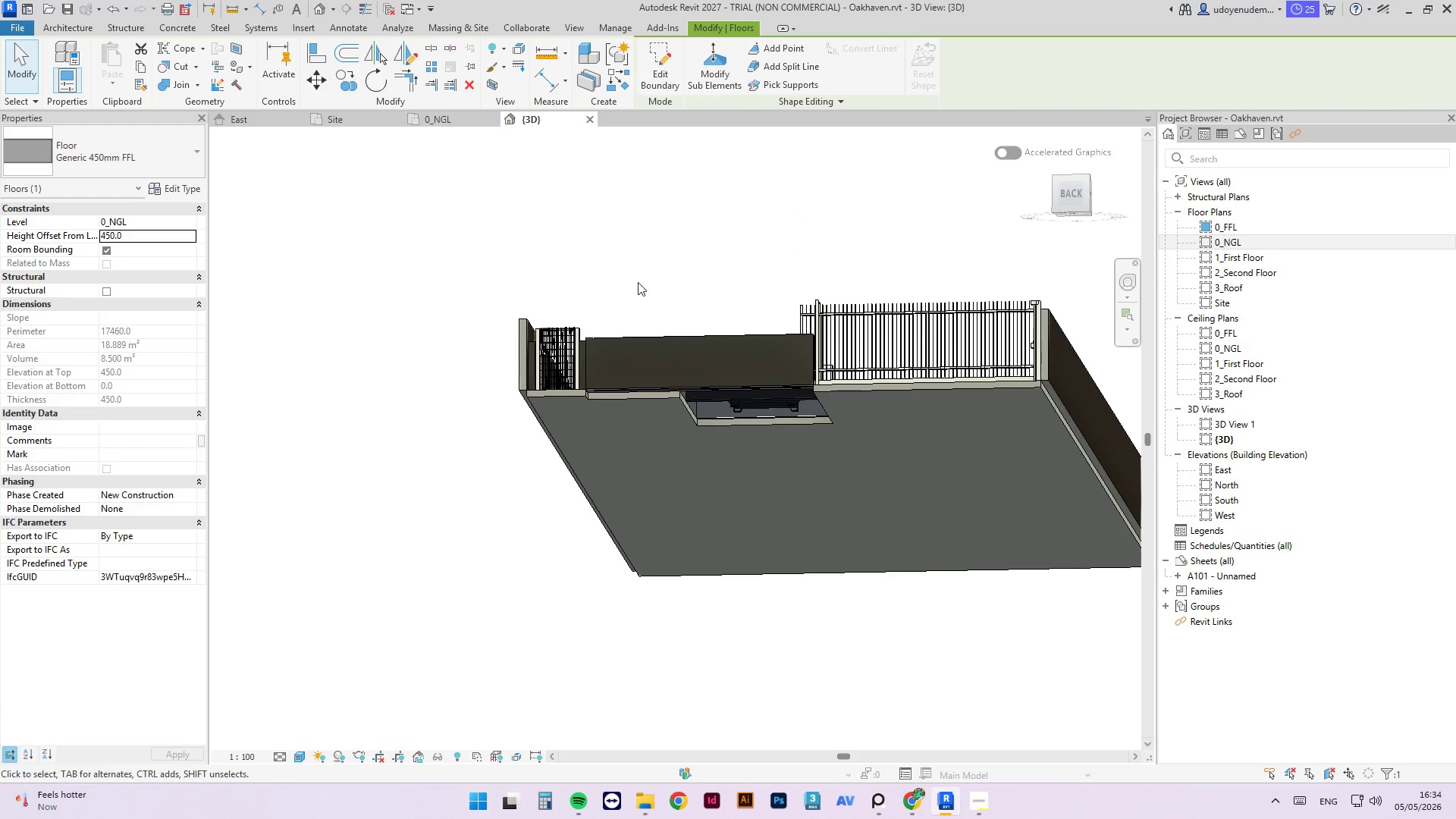 
hold_key(key=ShiftLeft, duration=3.5)
 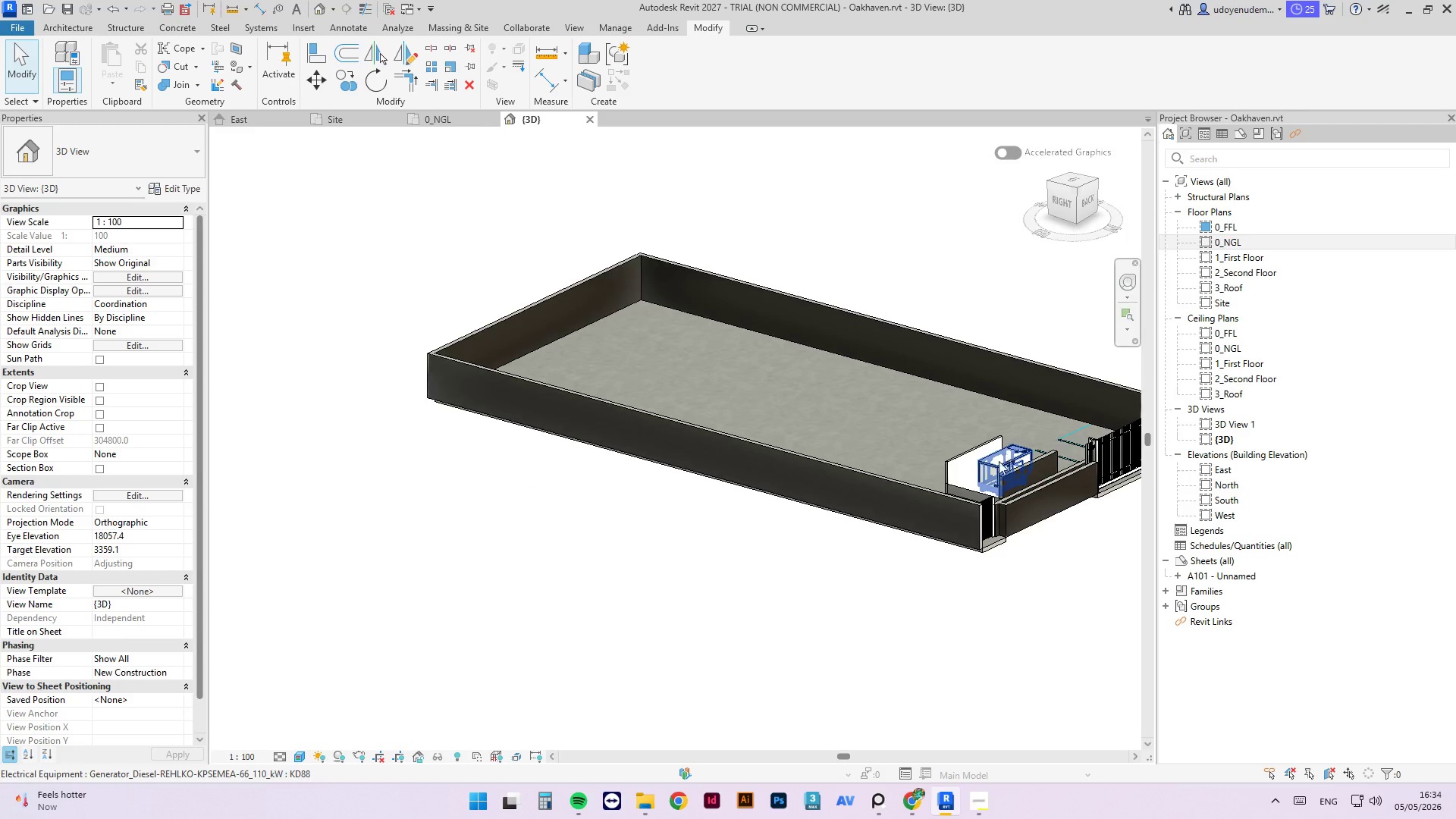 
scroll: coordinate [756, 328], scroll_direction: down, amount: 3.0
 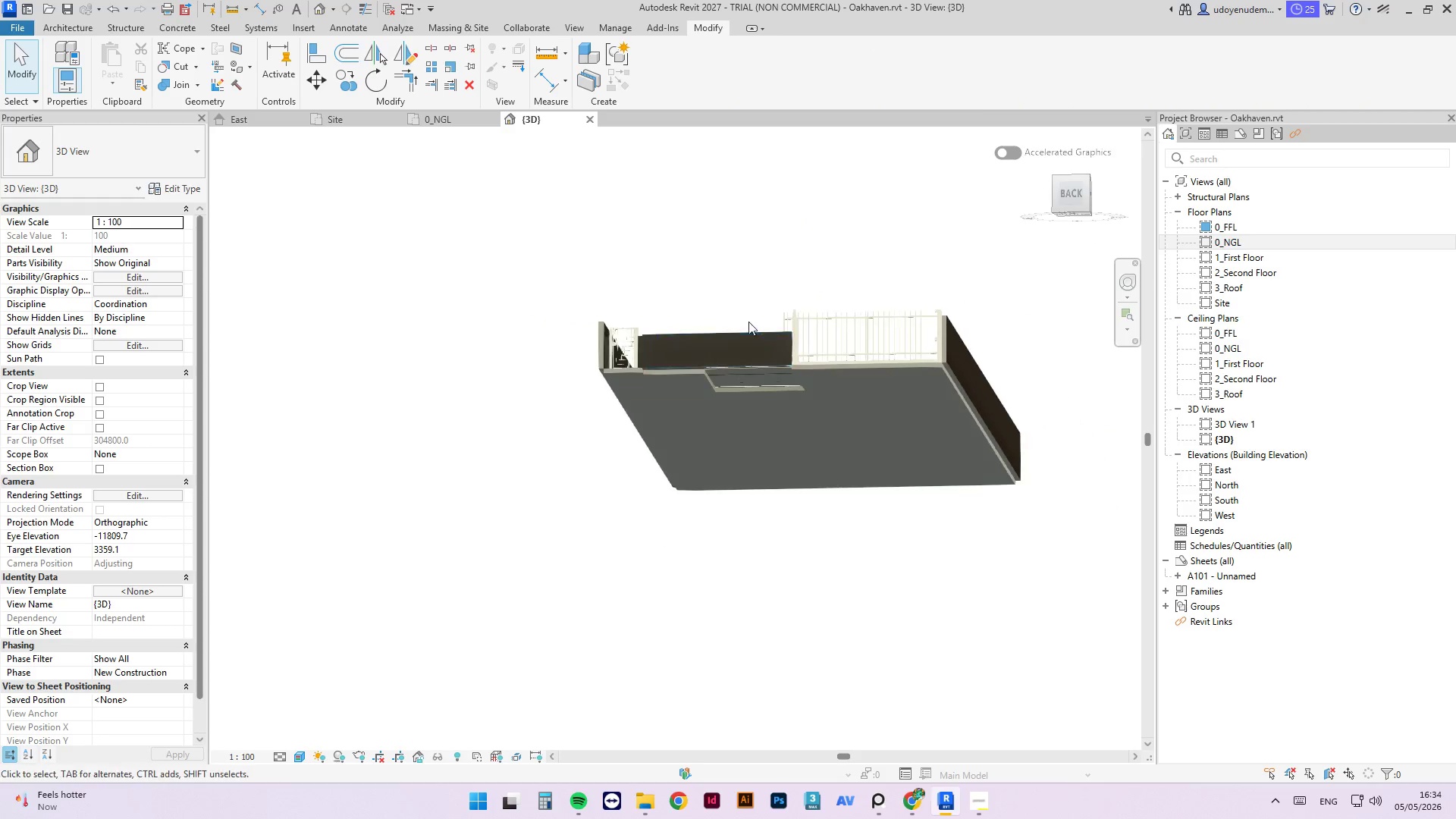 
left_click([993, 469])
 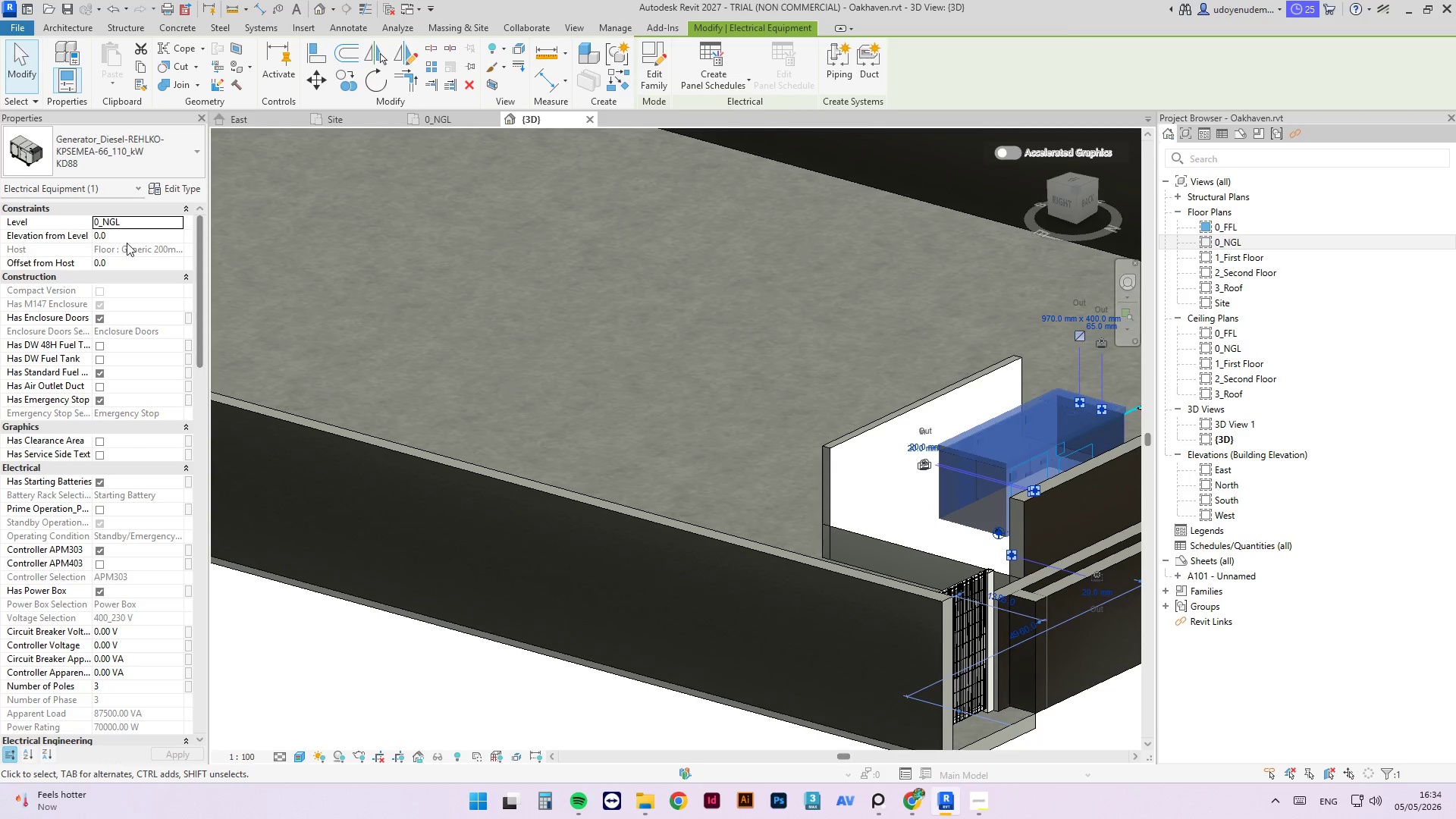 
scroll: coordinate [993, 469], scroll_direction: up, amount: 9.0
 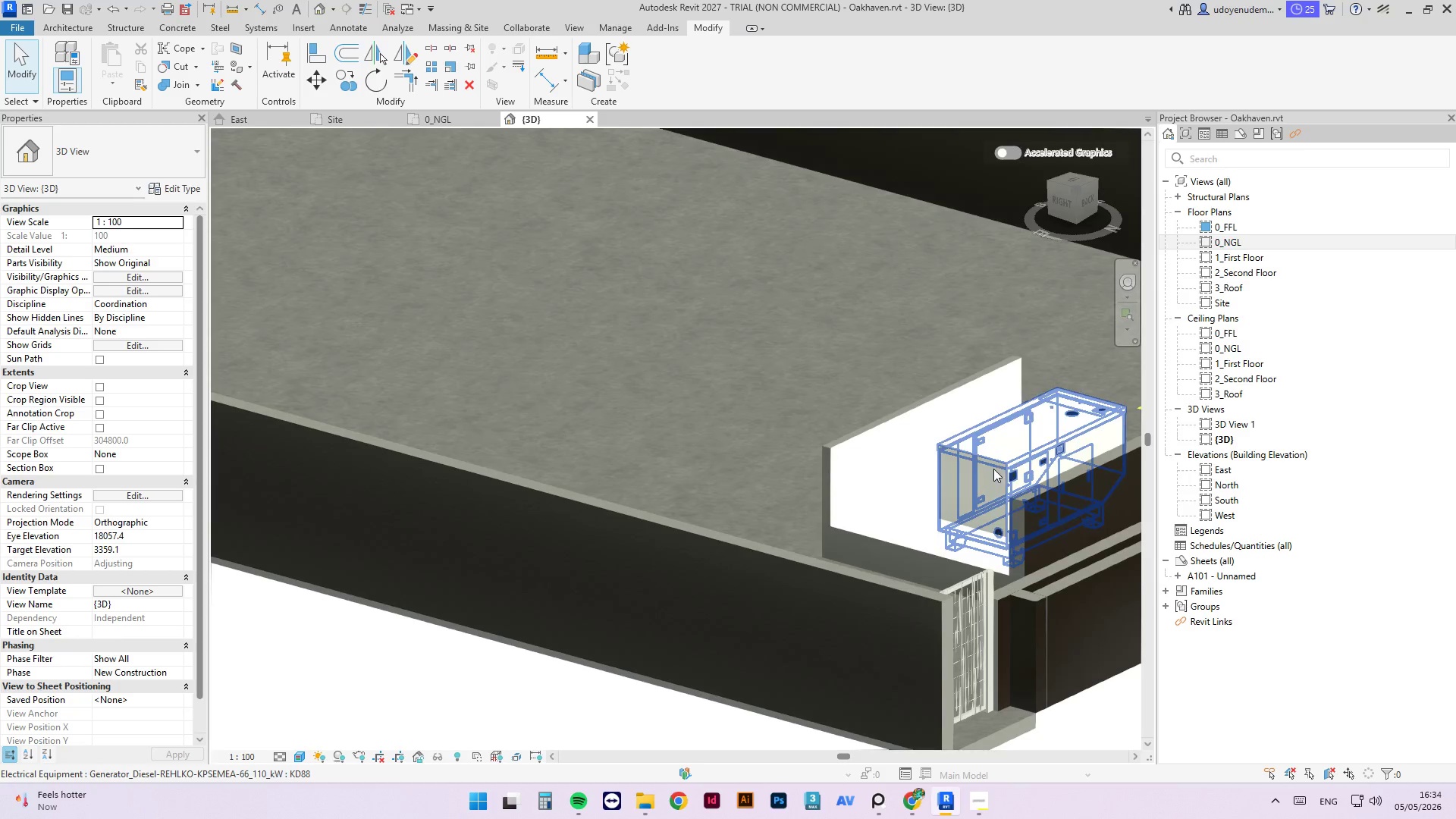 
left_click([130, 237])
 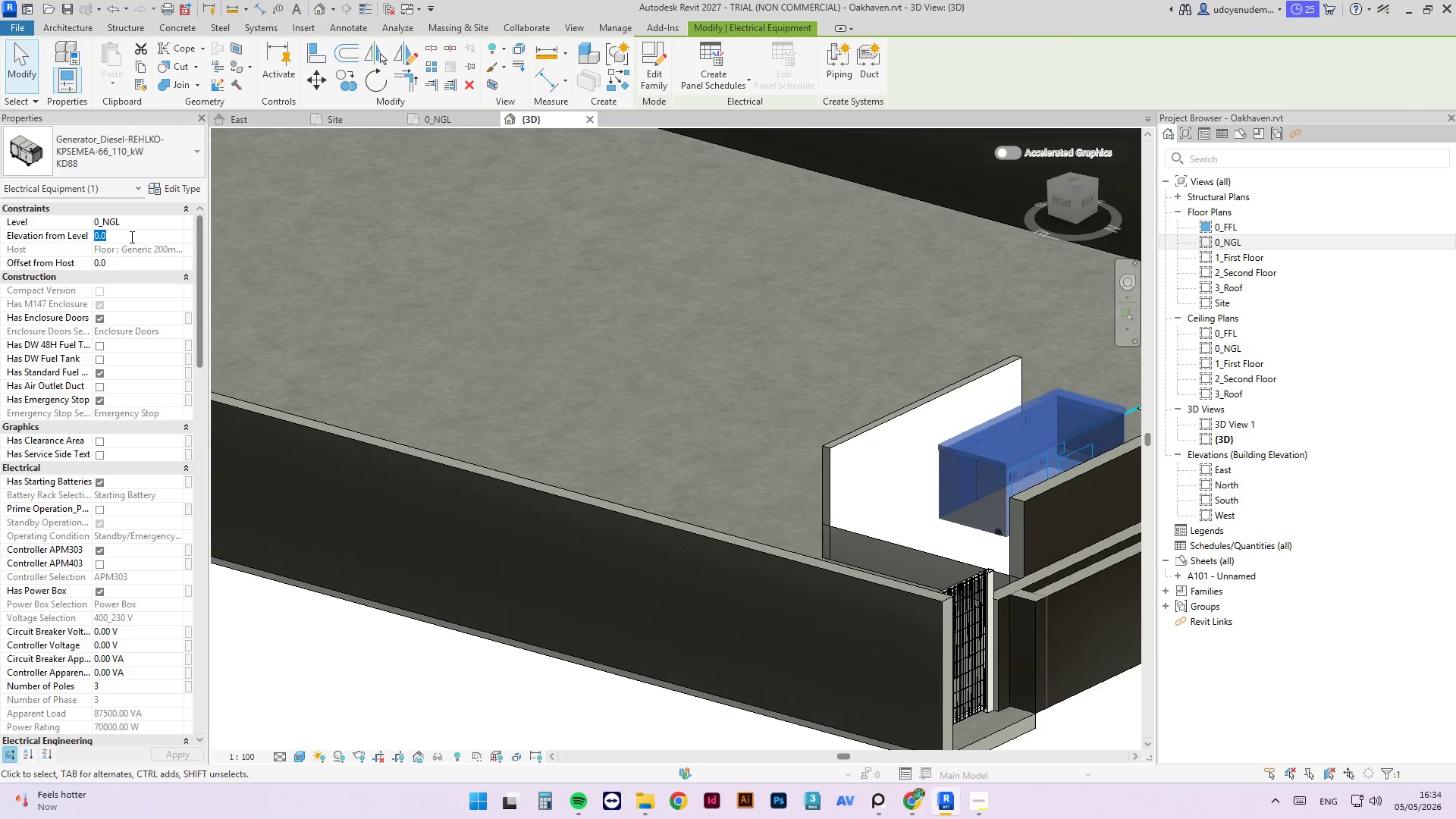 
key(Numpad4)
 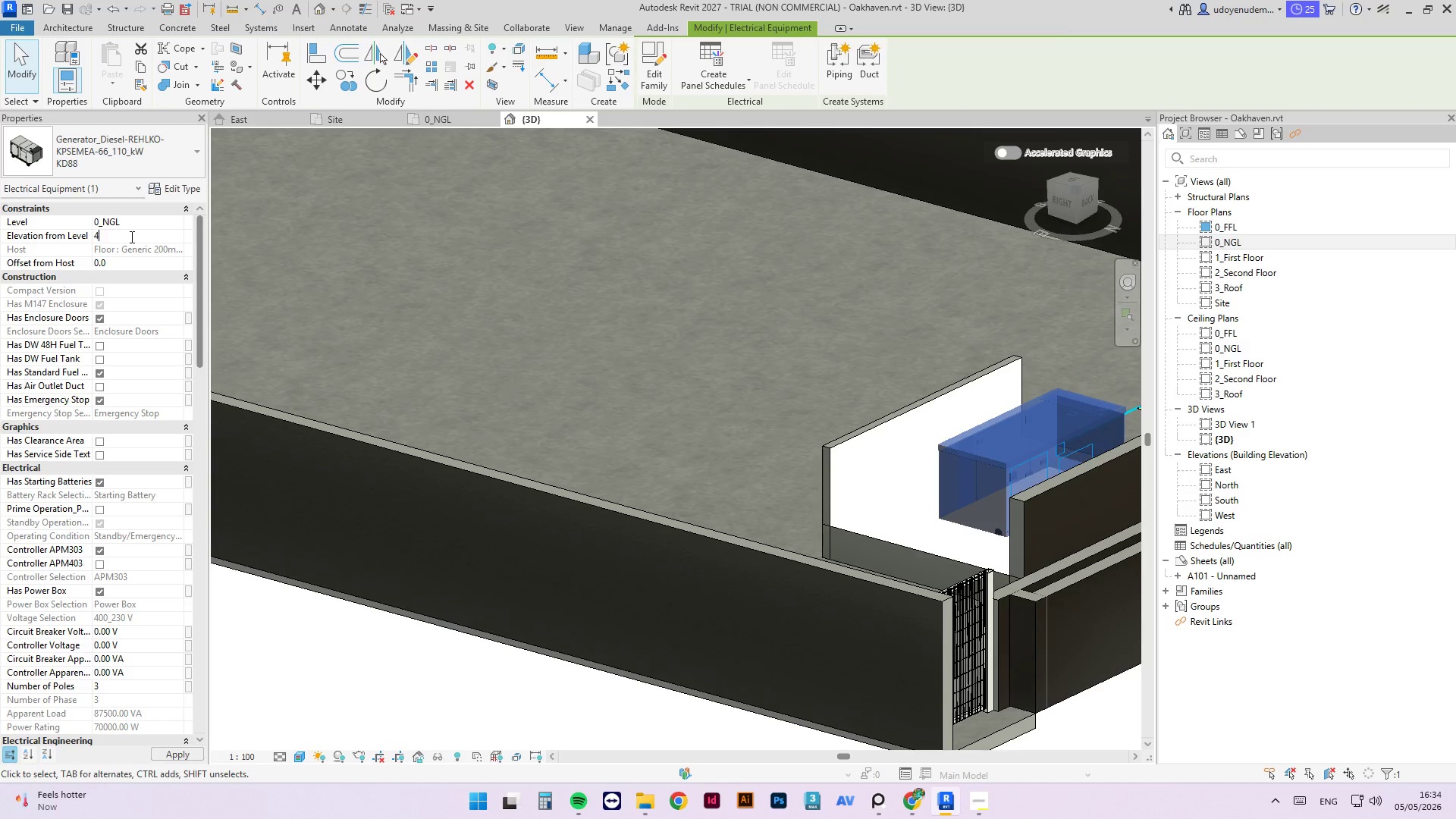 
key(Numpad5)
 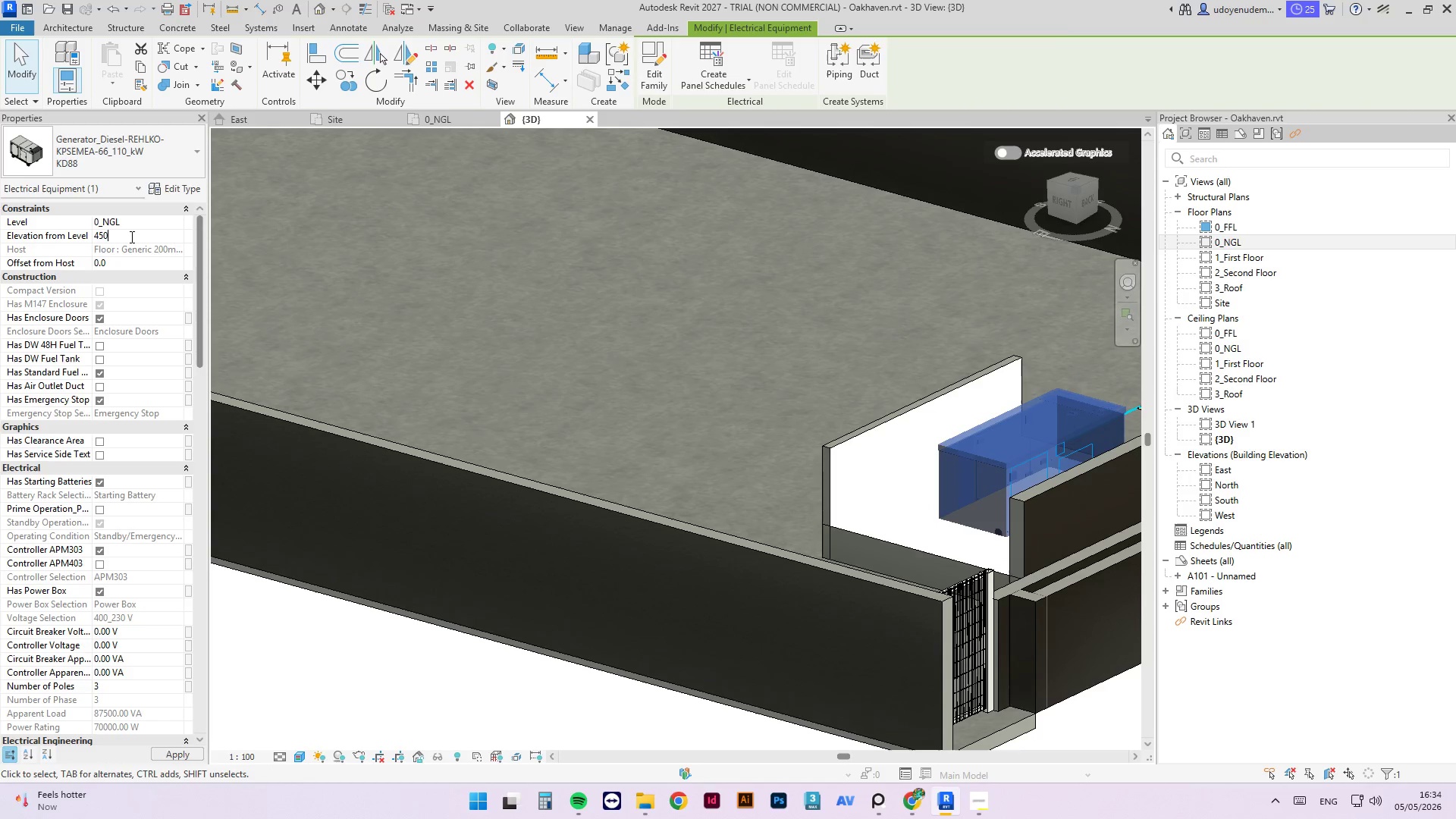 
key(Numpad0)
 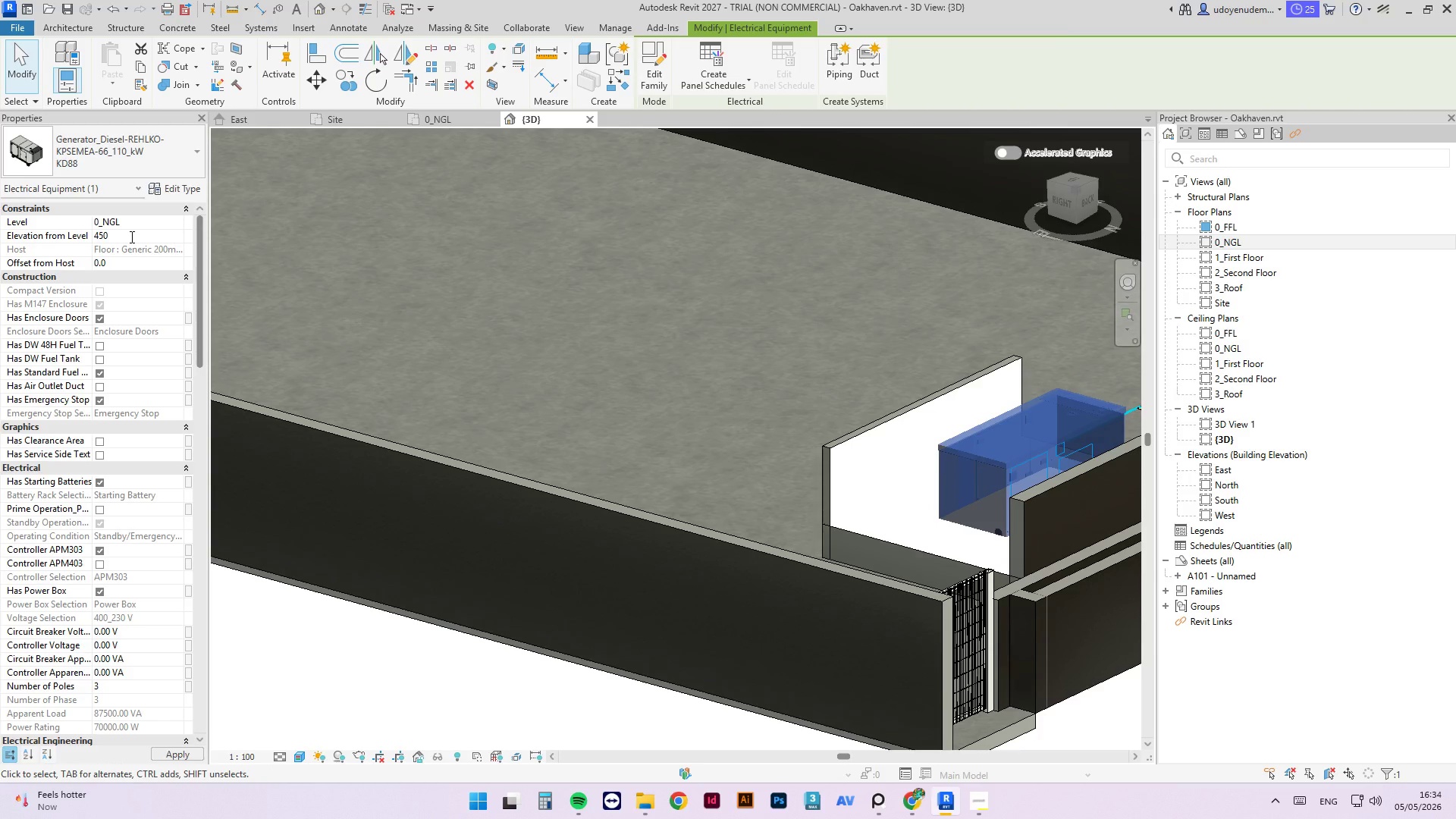 
key(Numpad0)
 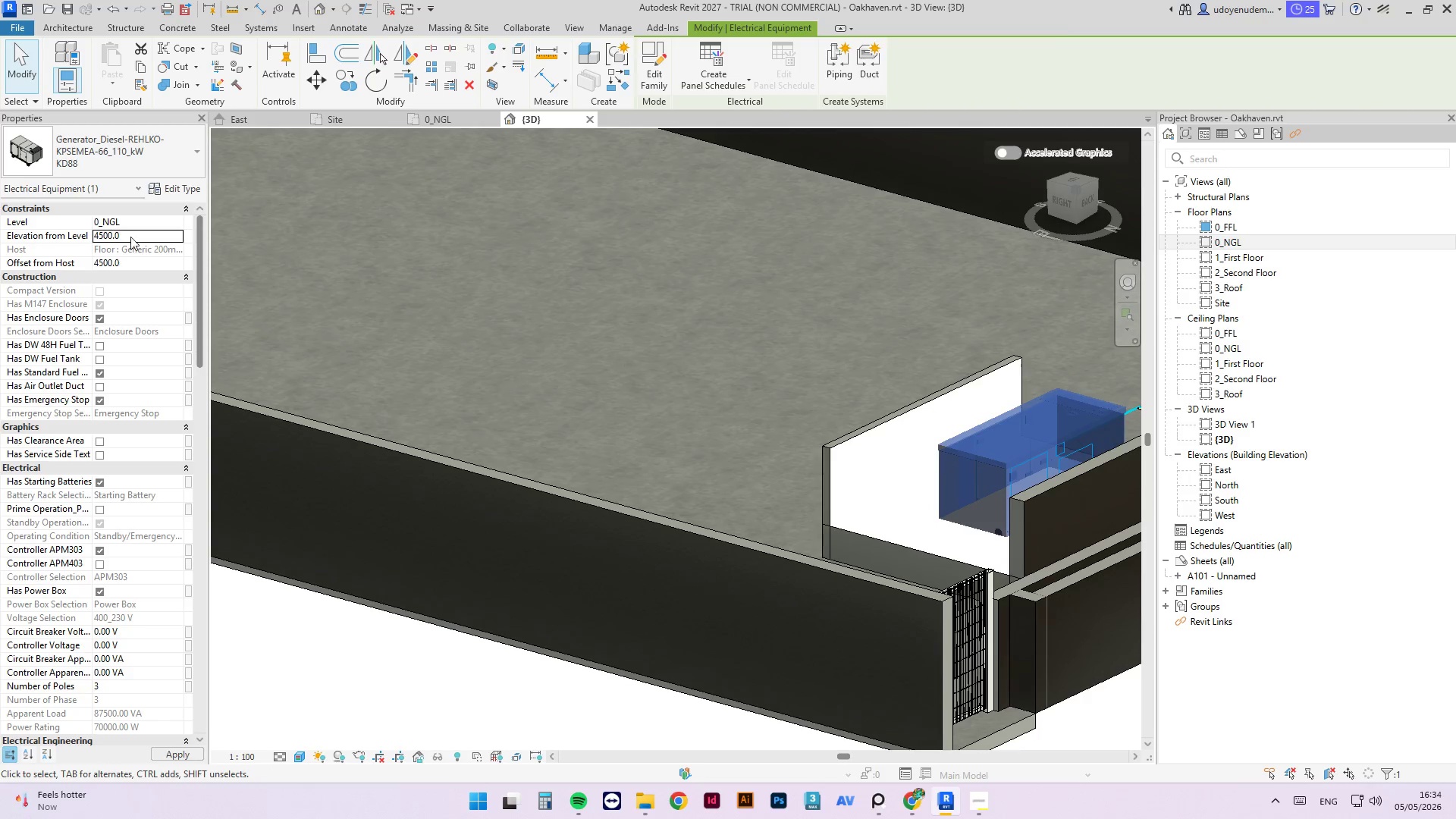 
key(NumpadEnter)
 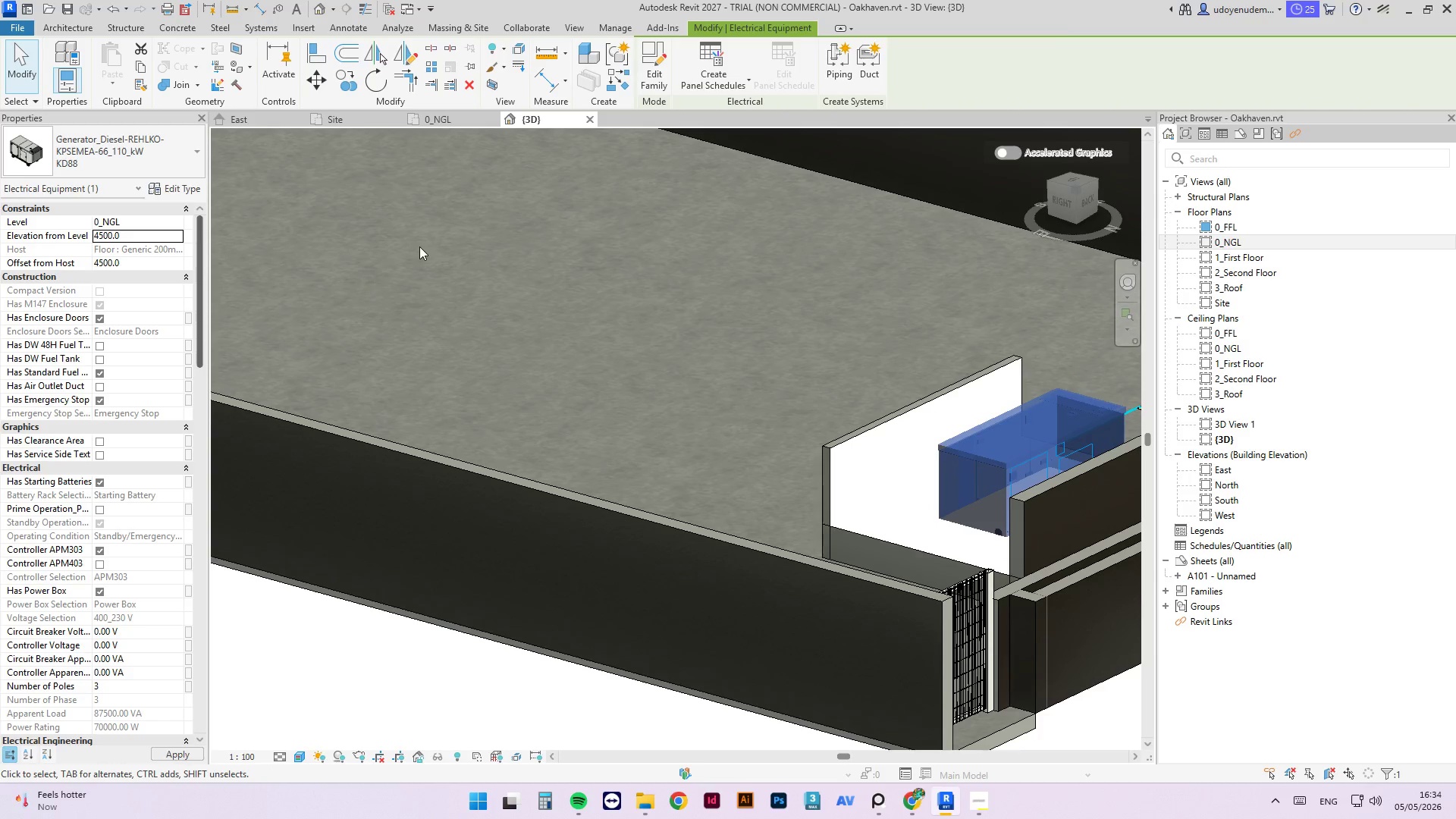 
scroll: coordinate [393, 419], scroll_direction: down, amount: 5.0
 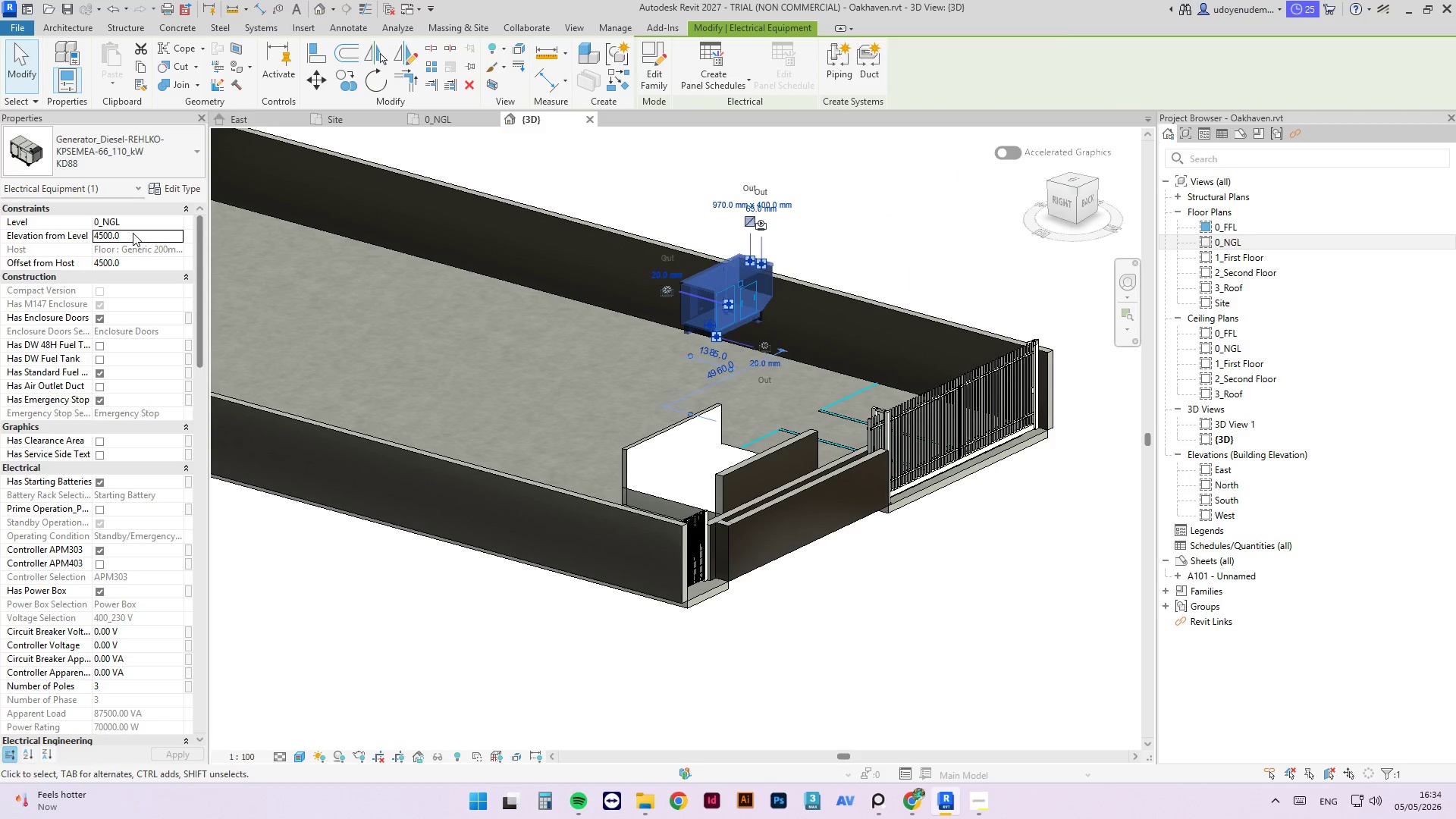 
left_click([138, 234])
 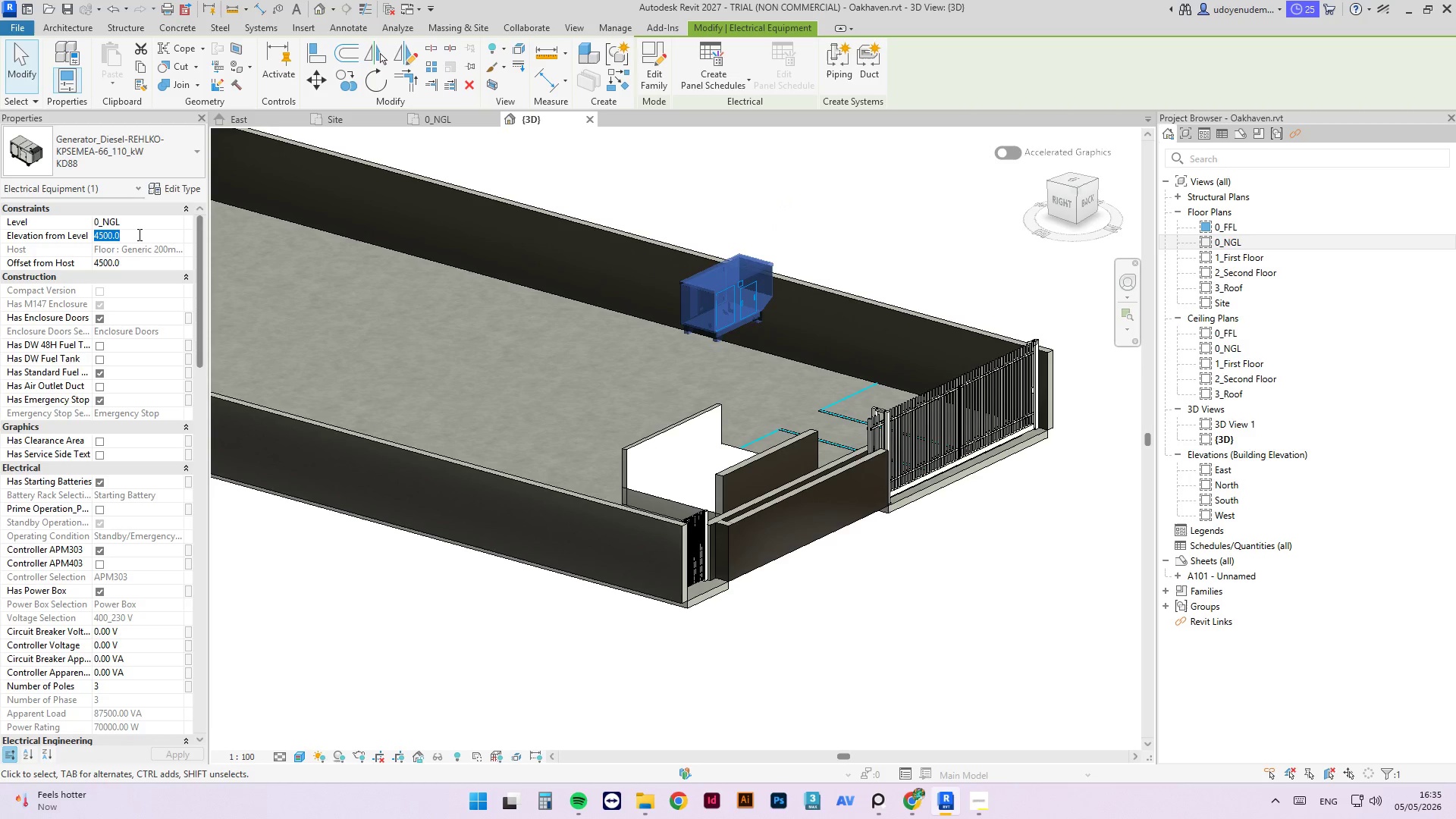 
key(Numpad4)
 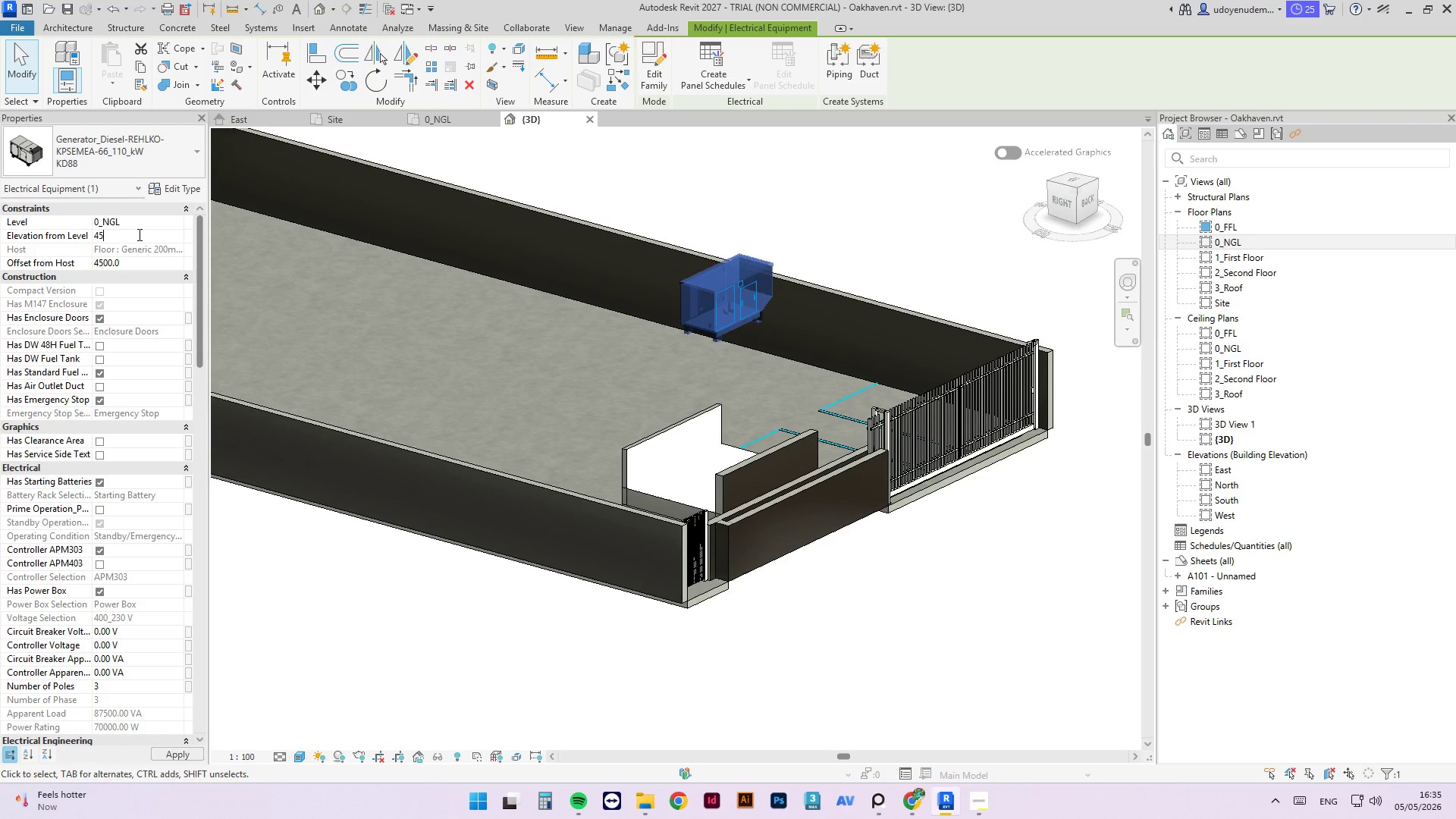 
key(Numpad5)
 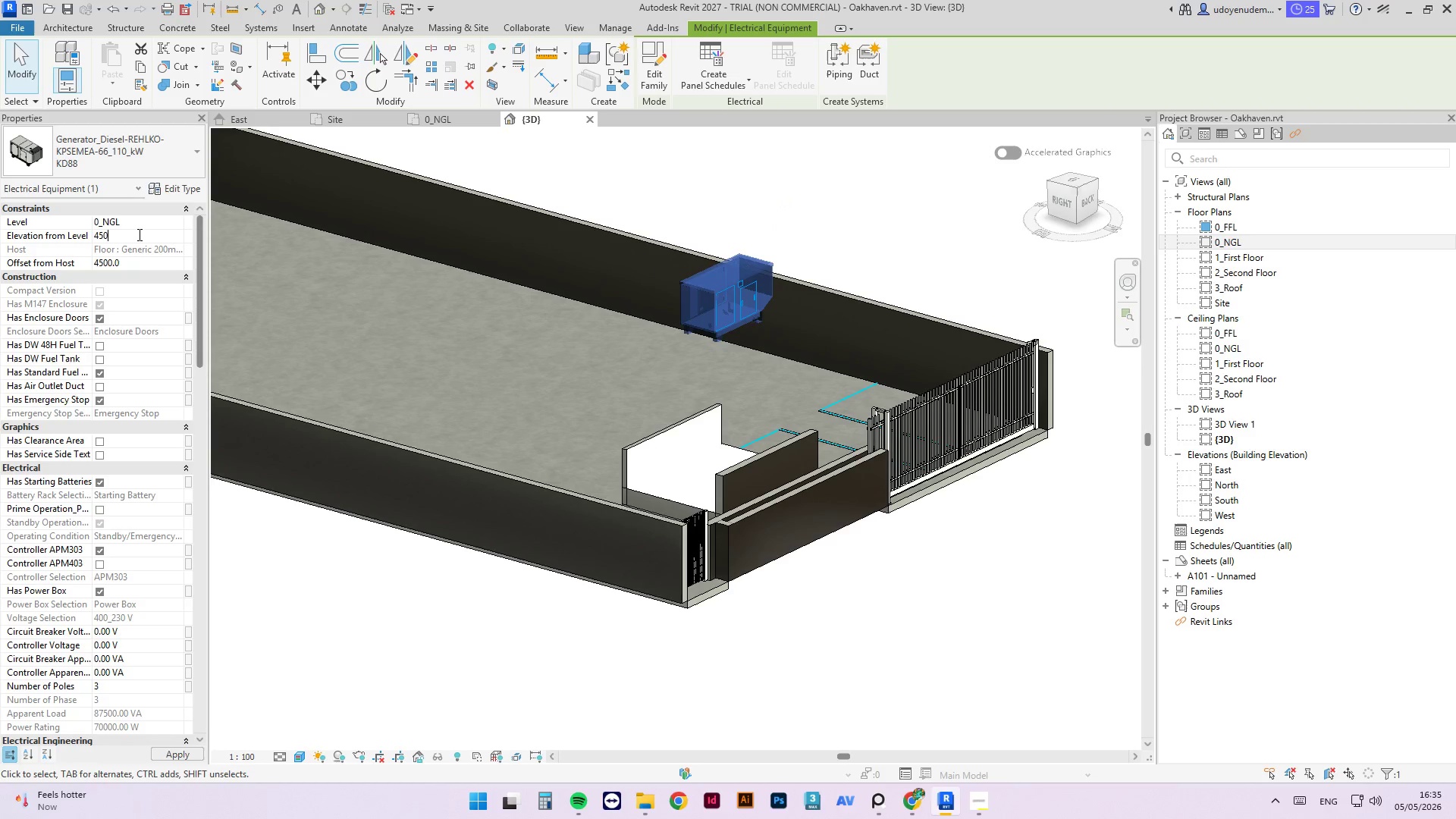 
key(Numpad0)
 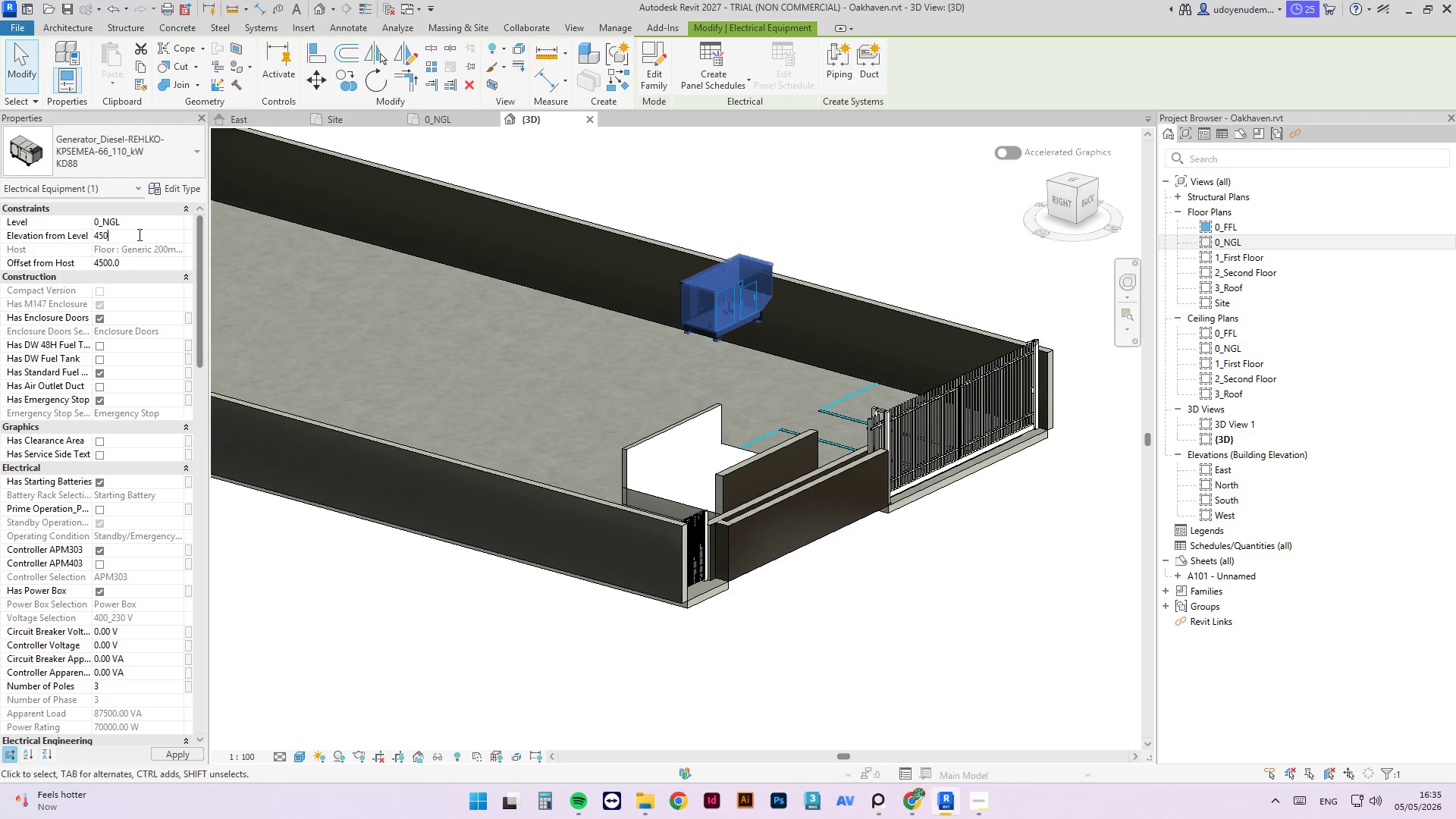 
key(NumpadEnter)
 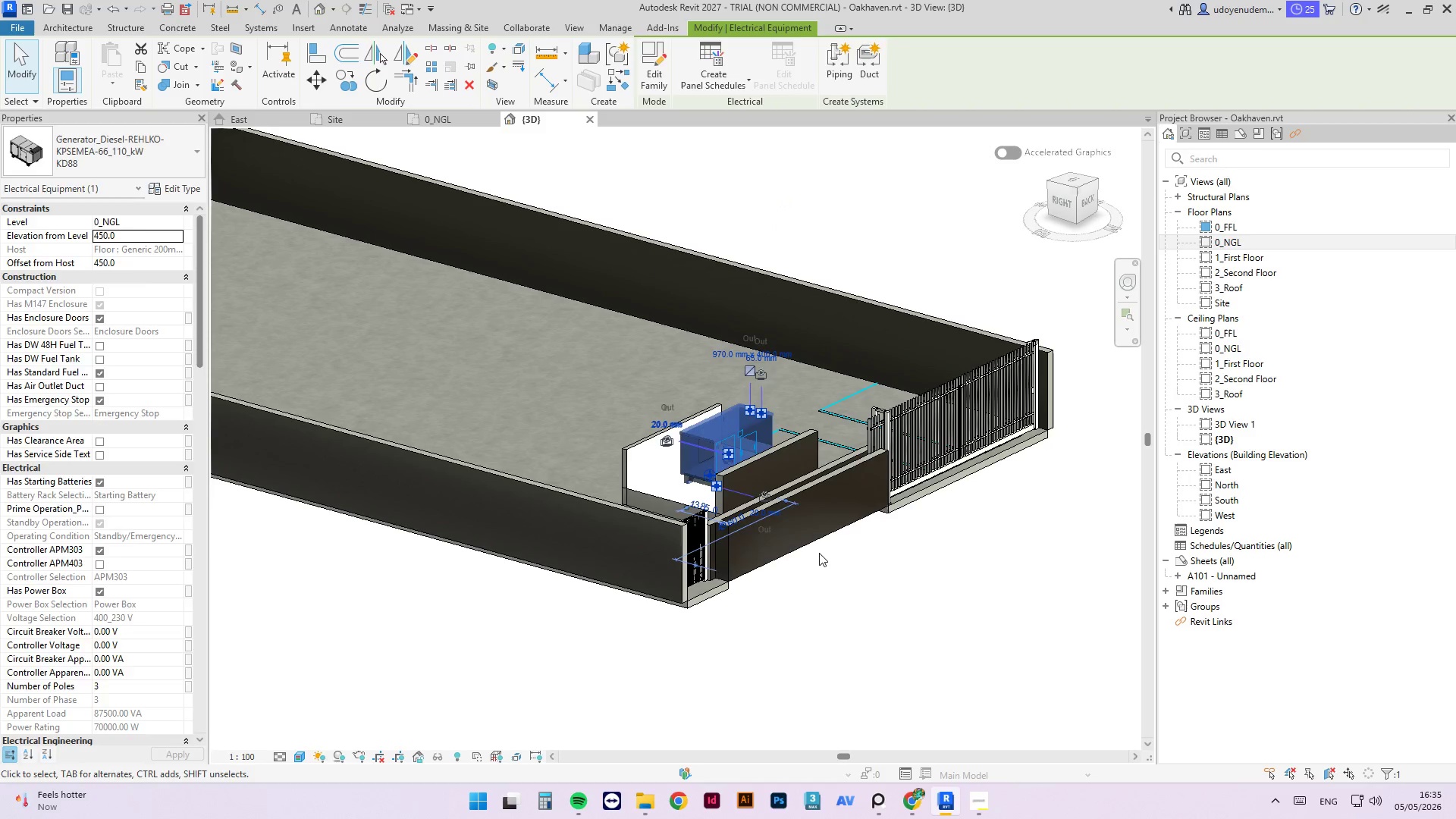 
hold_key(key=ShiftLeft, duration=0.61)
 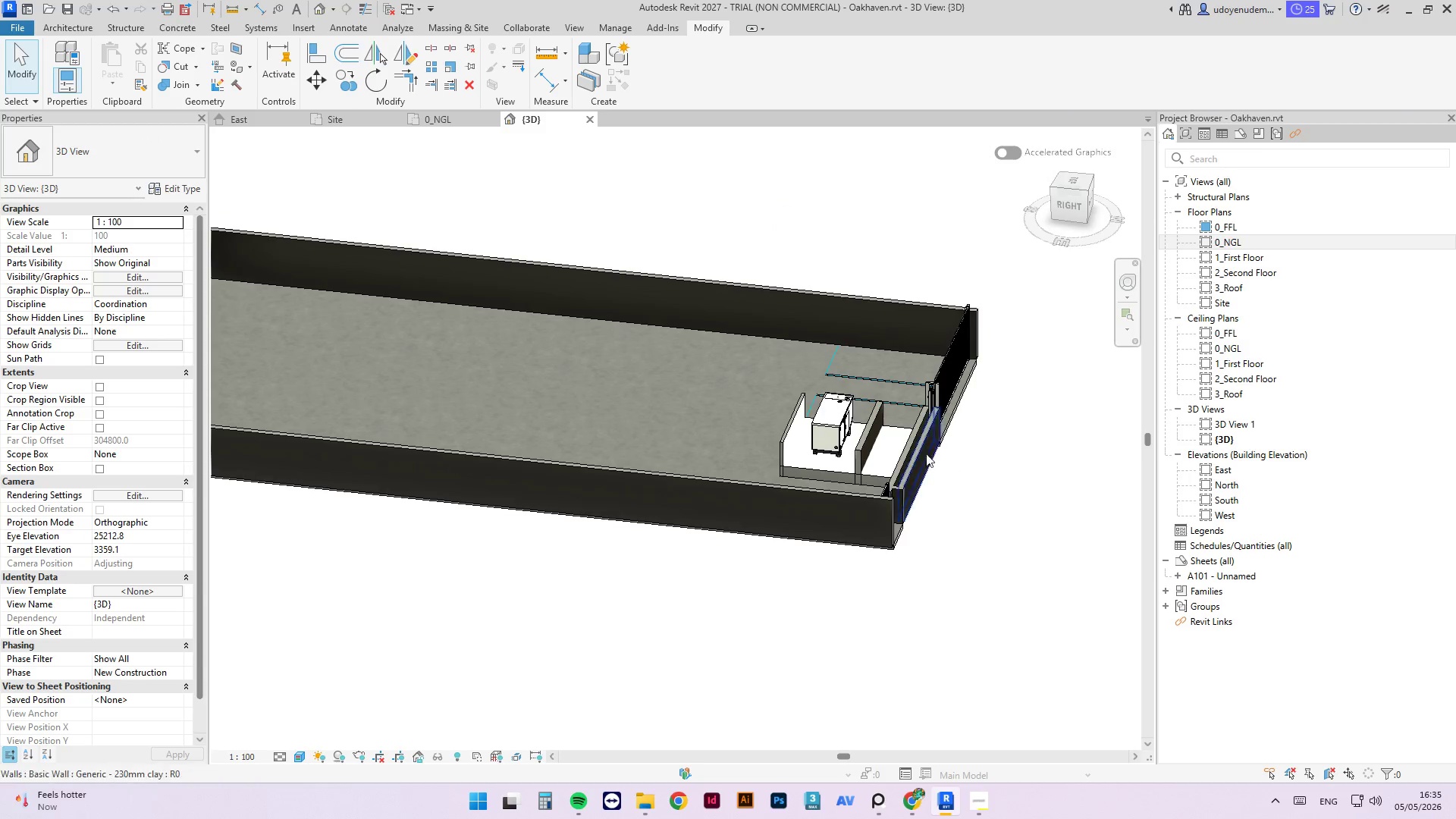 
scroll: coordinate [855, 471], scroll_direction: down, amount: 3.0
 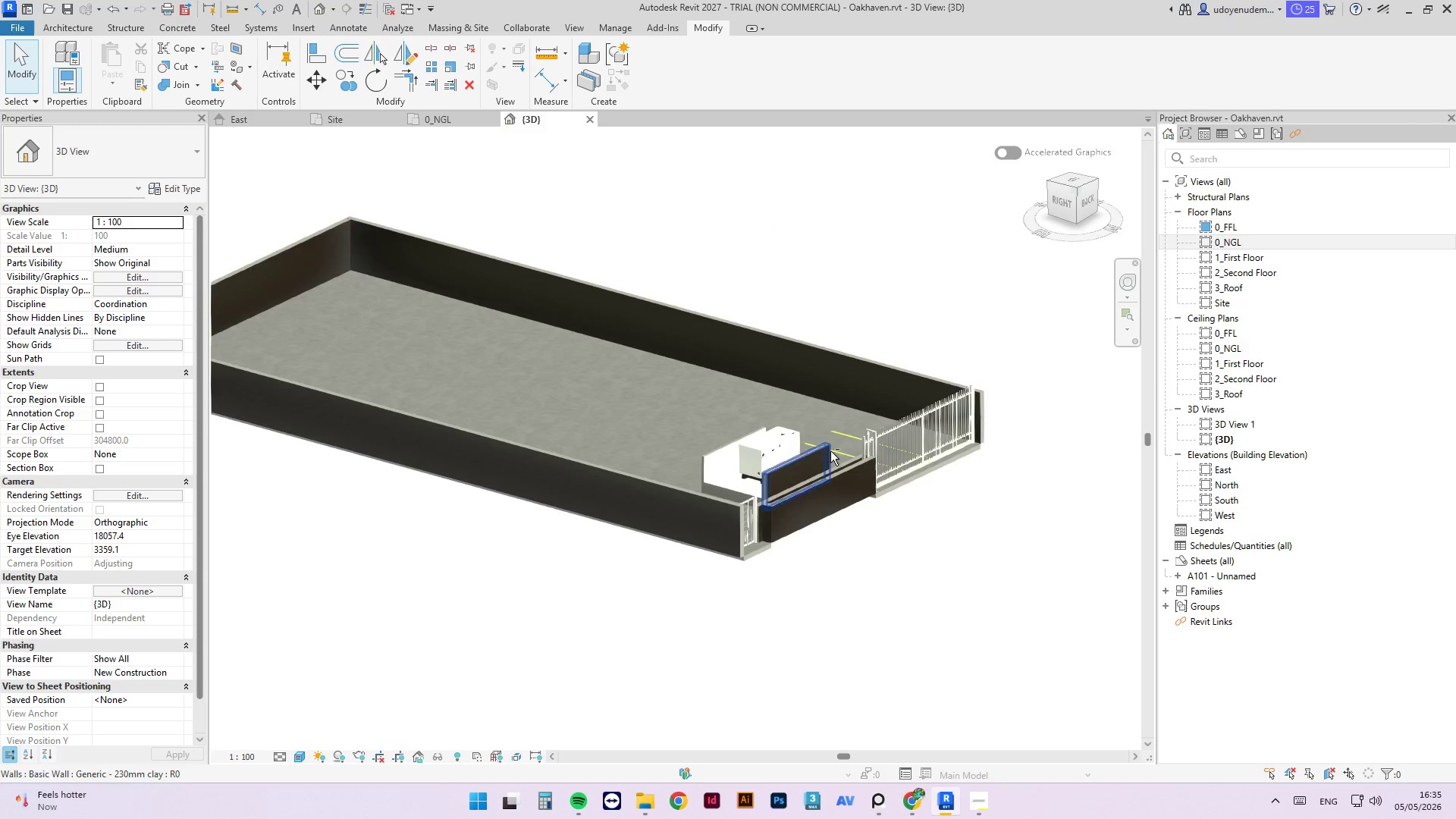 
scroll: coordinate [910, 442], scroll_direction: up, amount: 5.0
 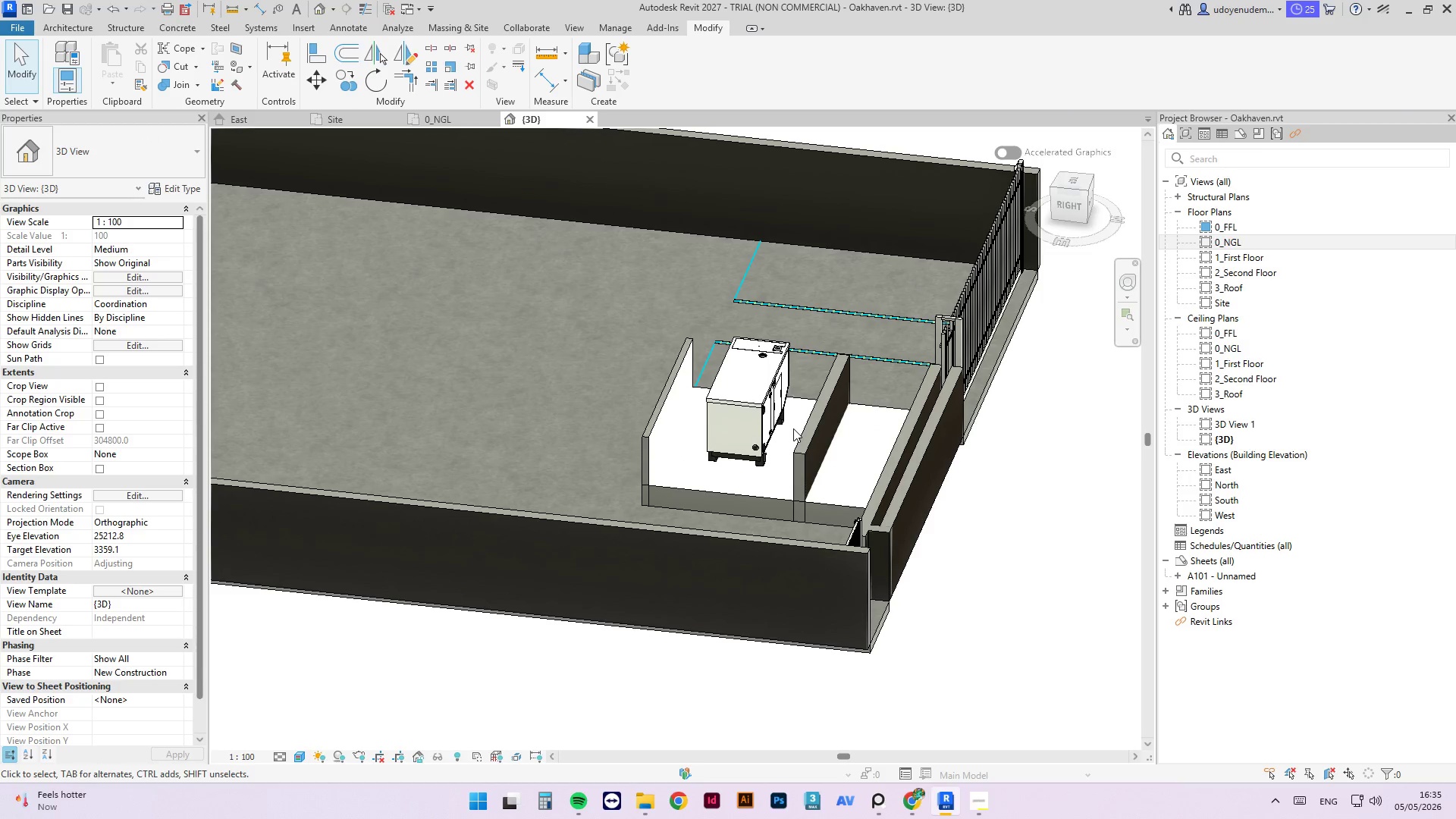 
left_click([814, 425])
 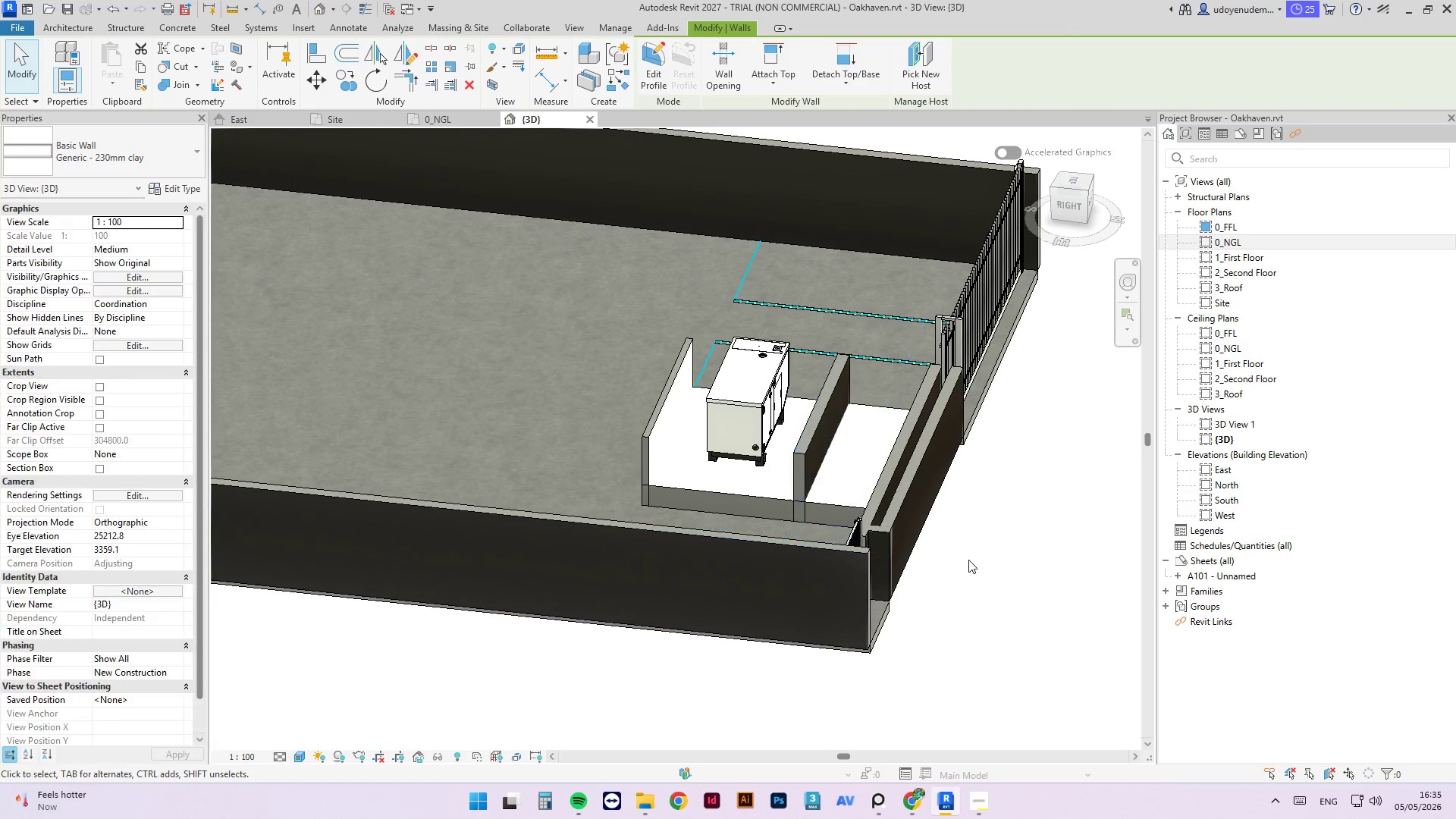 
scroll: coordinate [924, 450], scroll_direction: down, amount: 5.0
 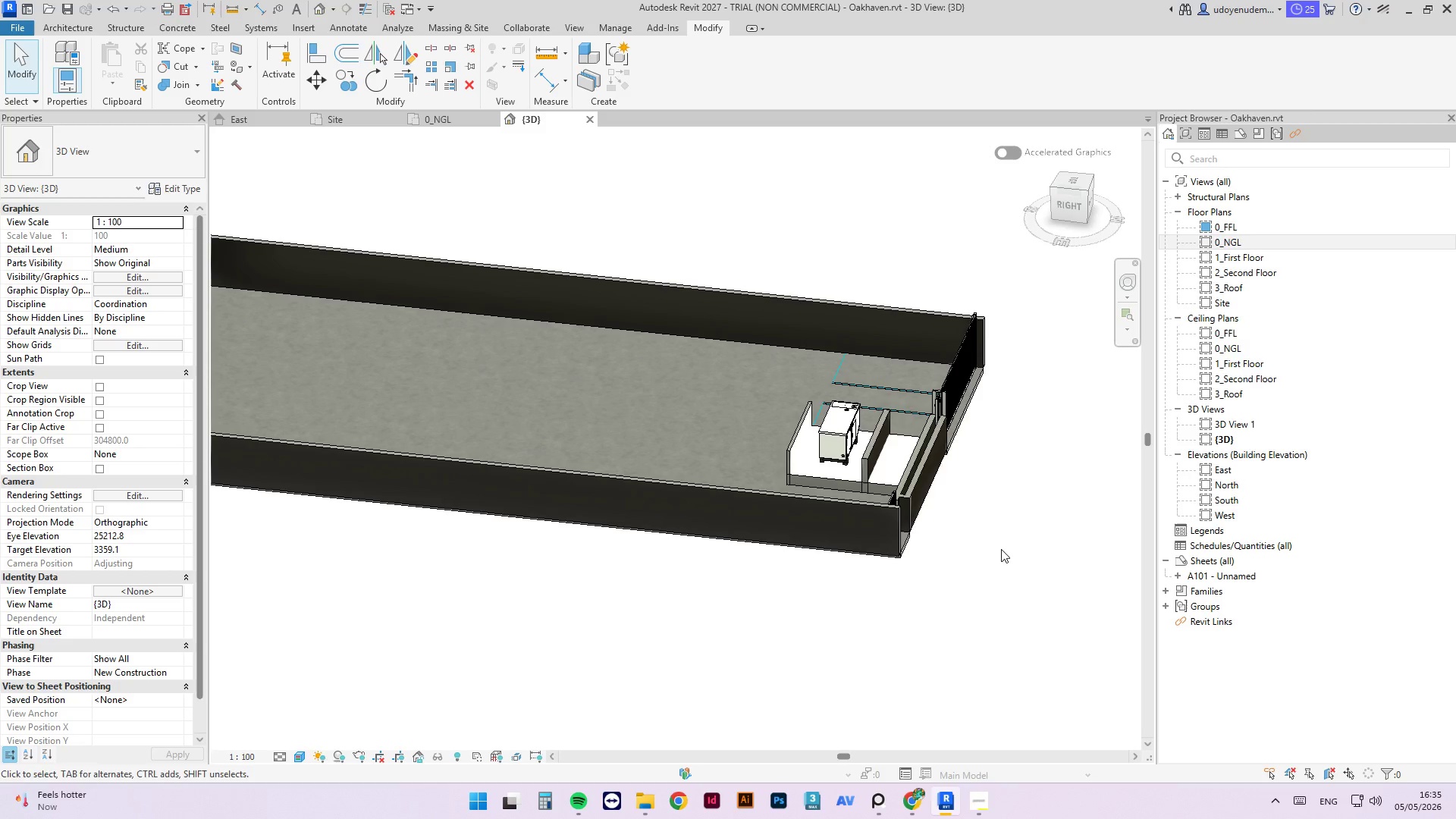 
scroll: coordinate [758, 442], scroll_direction: up, amount: 2.0
 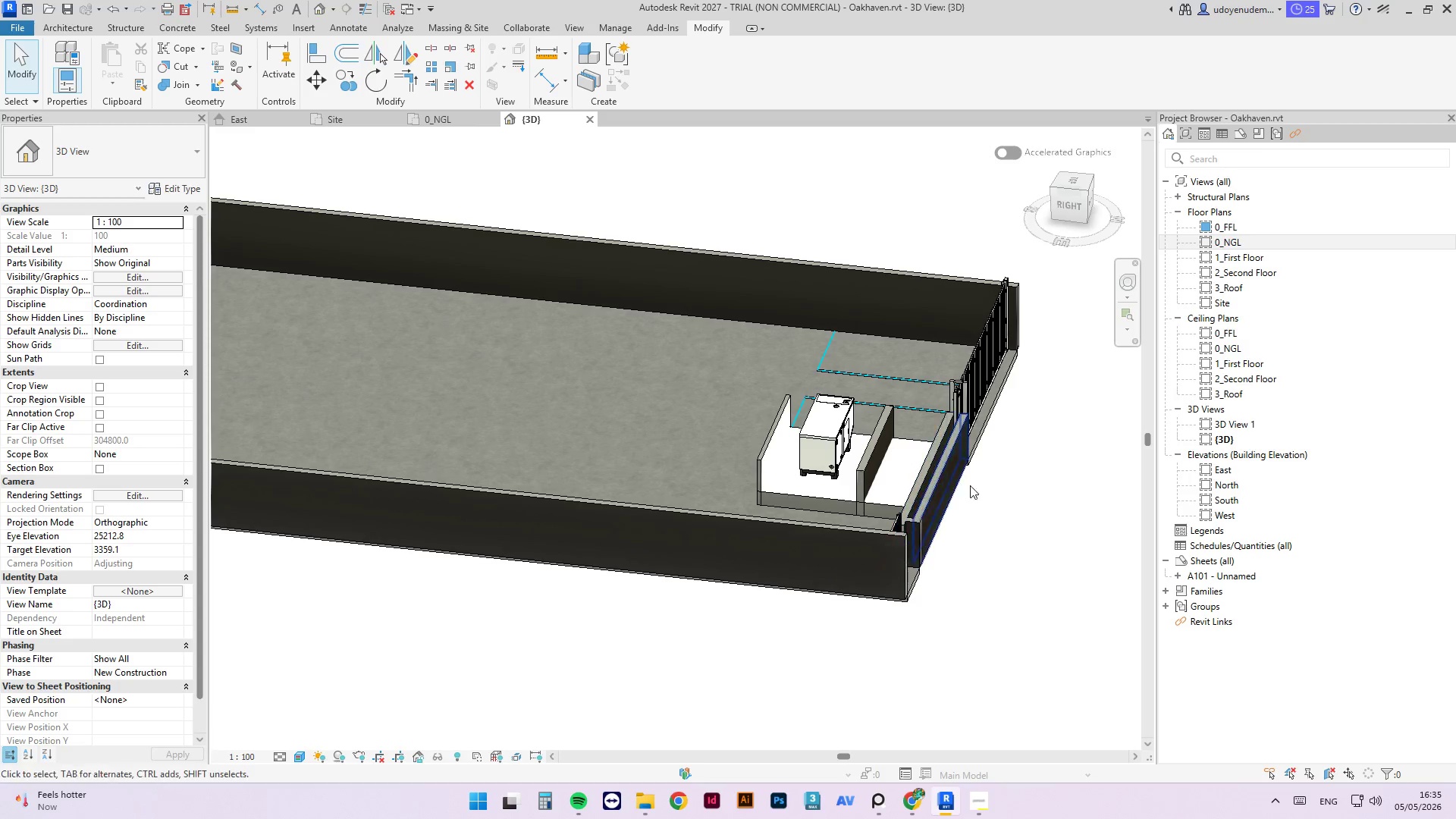 
hold_key(key=ShiftLeft, duration=1.33)
 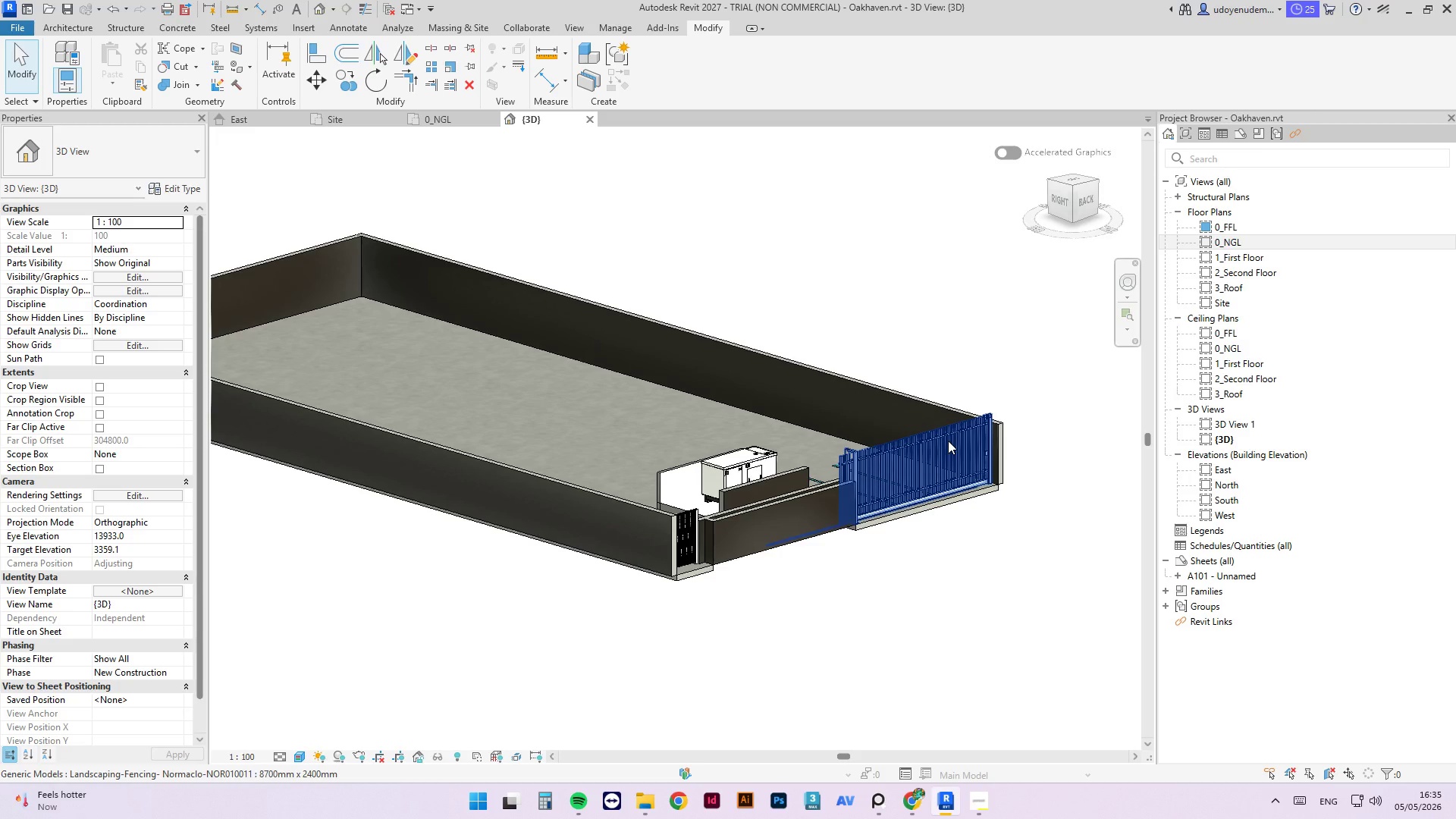 
scroll: coordinate [985, 525], scroll_direction: down, amount: 1.0
 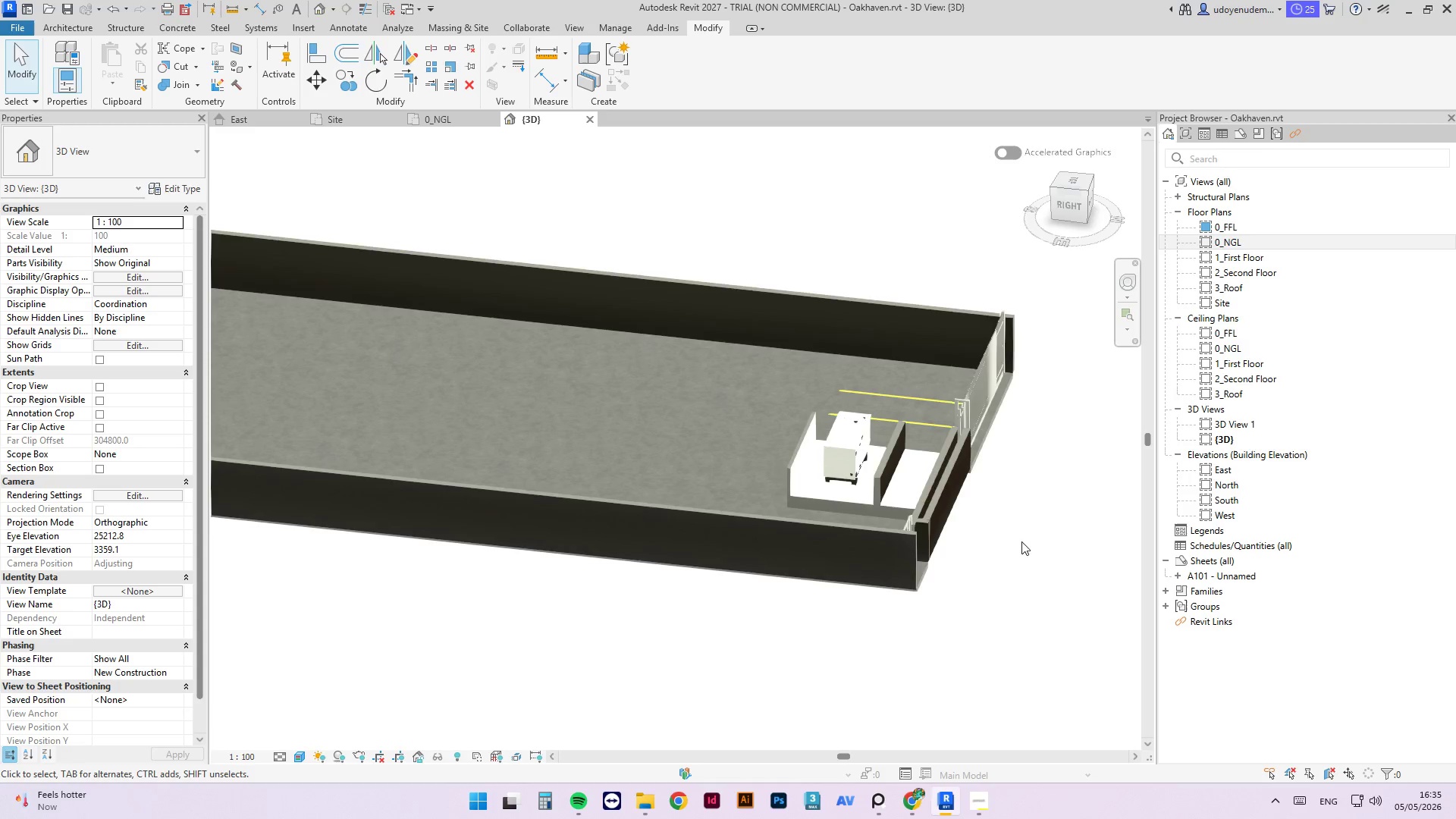 
key(Control+ControlLeft)
 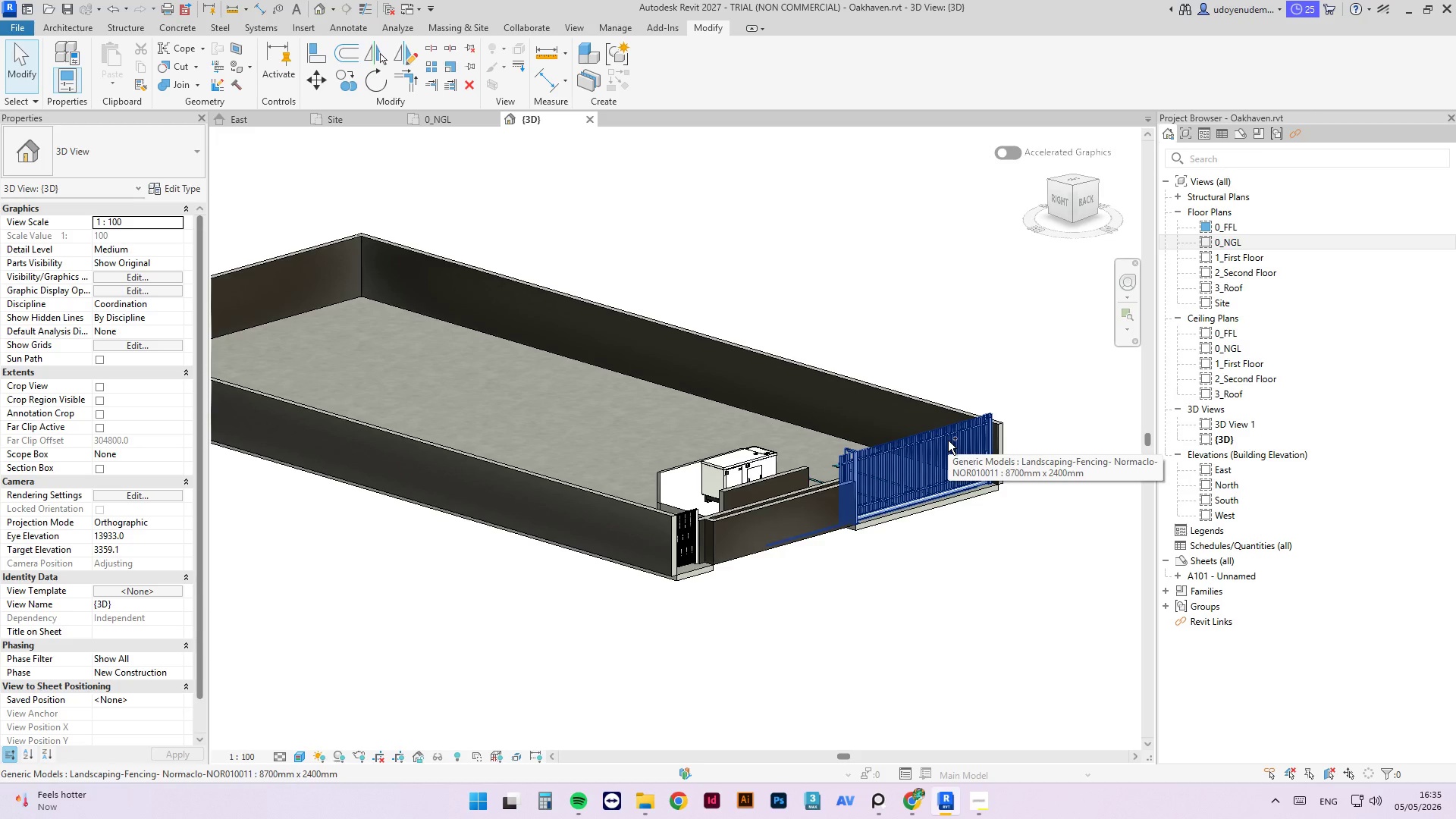 
key(Control+S)
 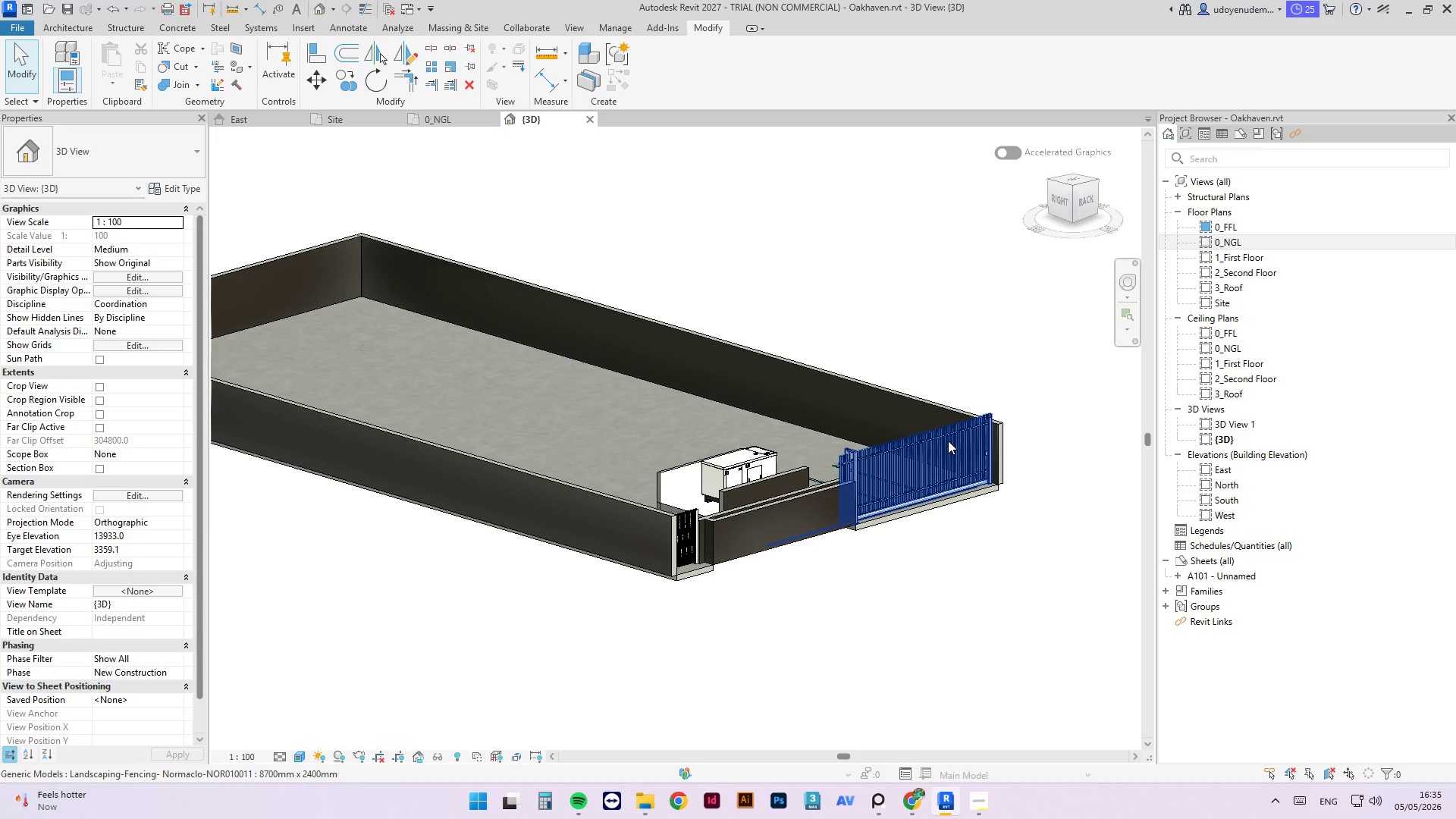 
wait(22.09)
 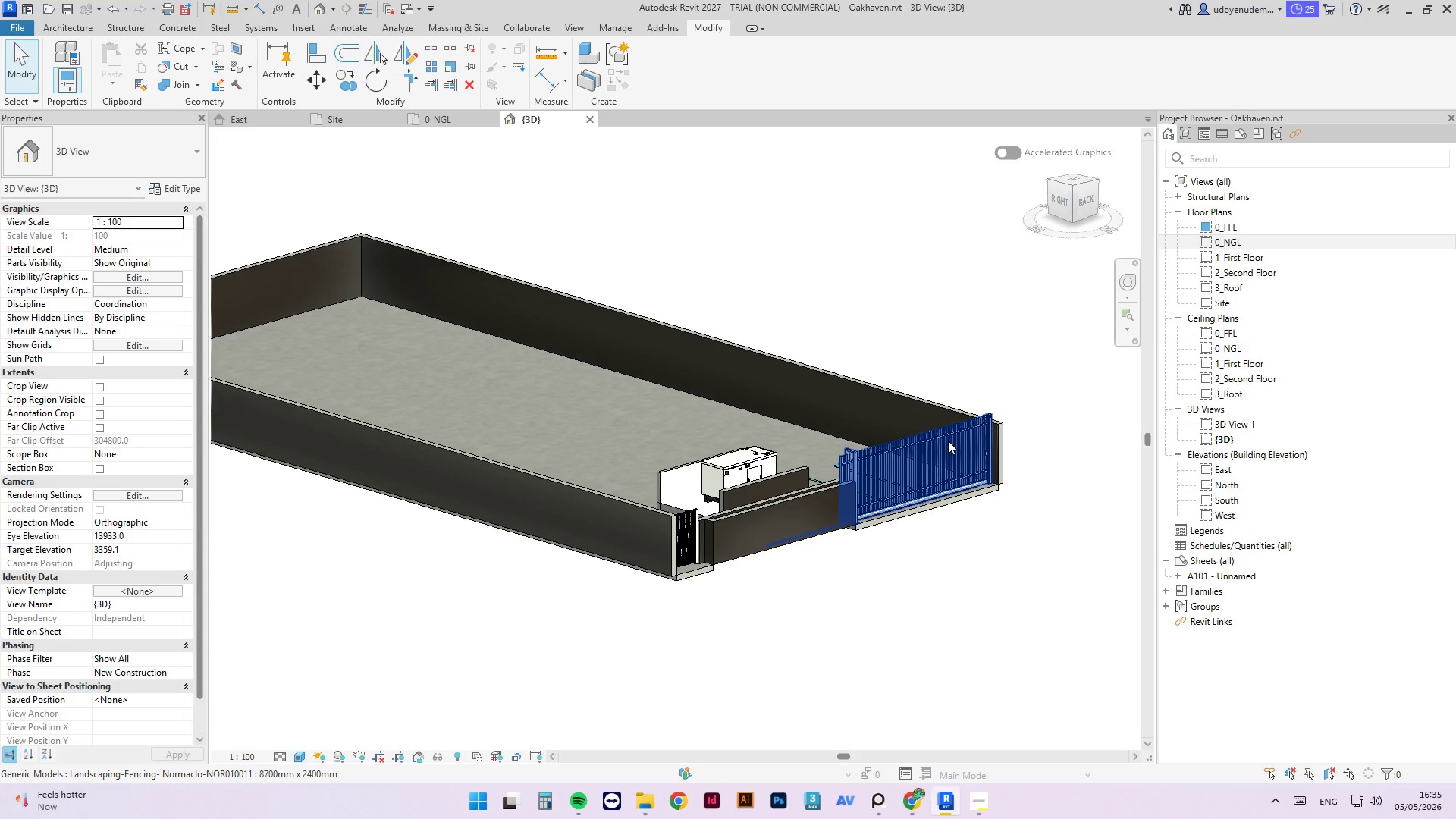 
scroll: coordinate [947, 419], scroll_direction: up, amount: 3.0
 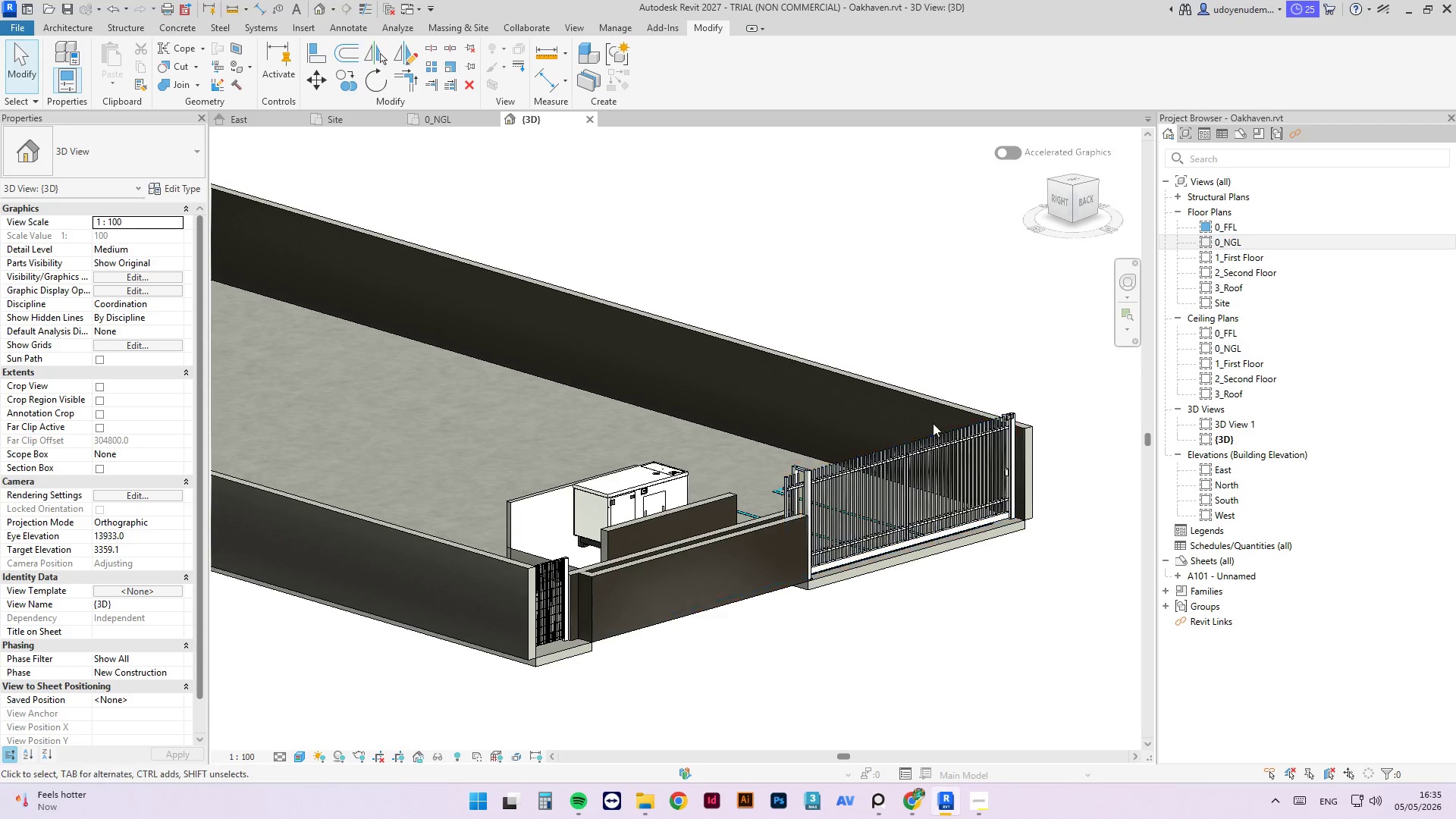 
hold_key(key=ShiftLeft, duration=2.59)
 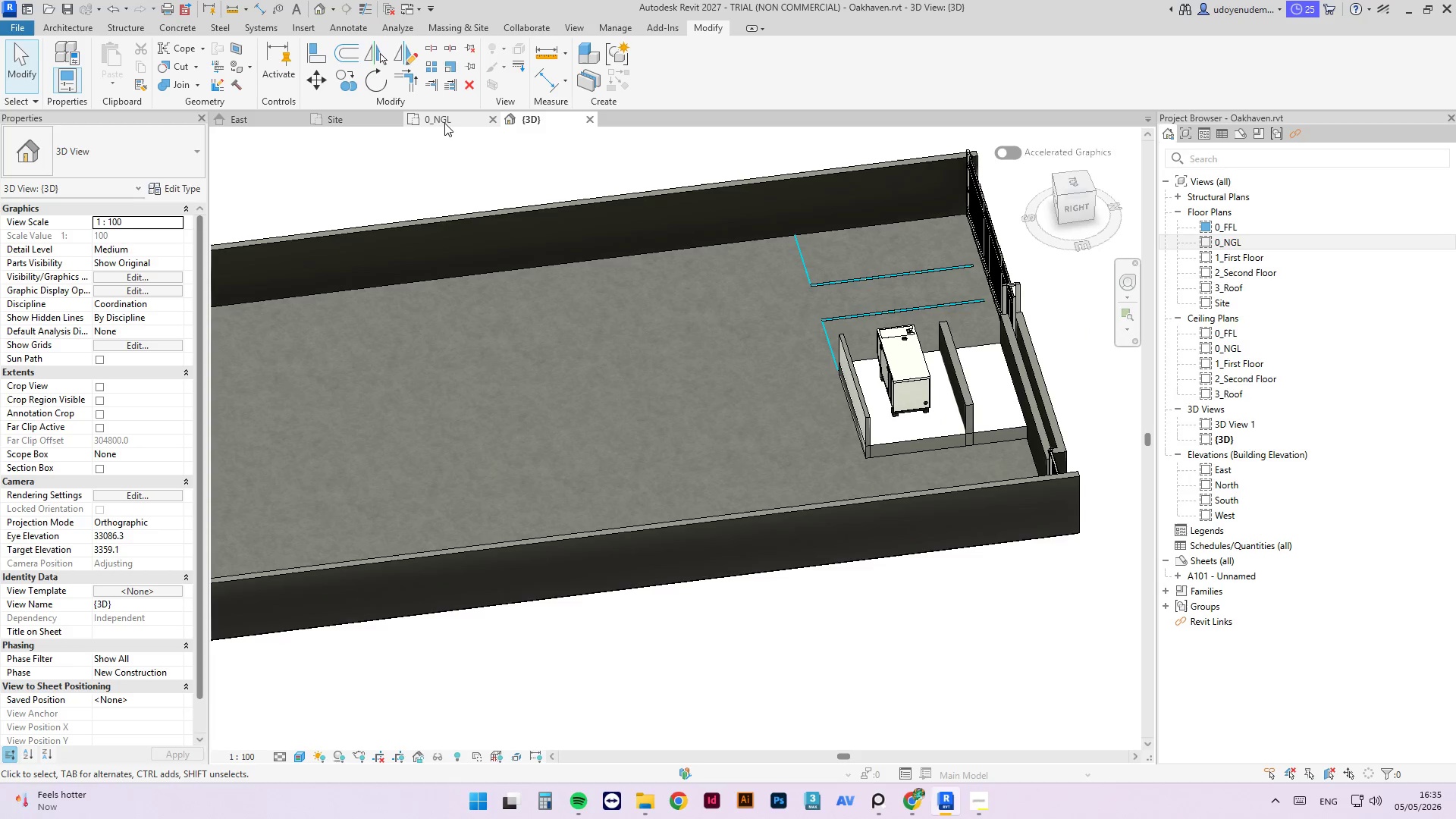 
scroll: coordinate [1060, 432], scroll_direction: down, amount: 2.0
 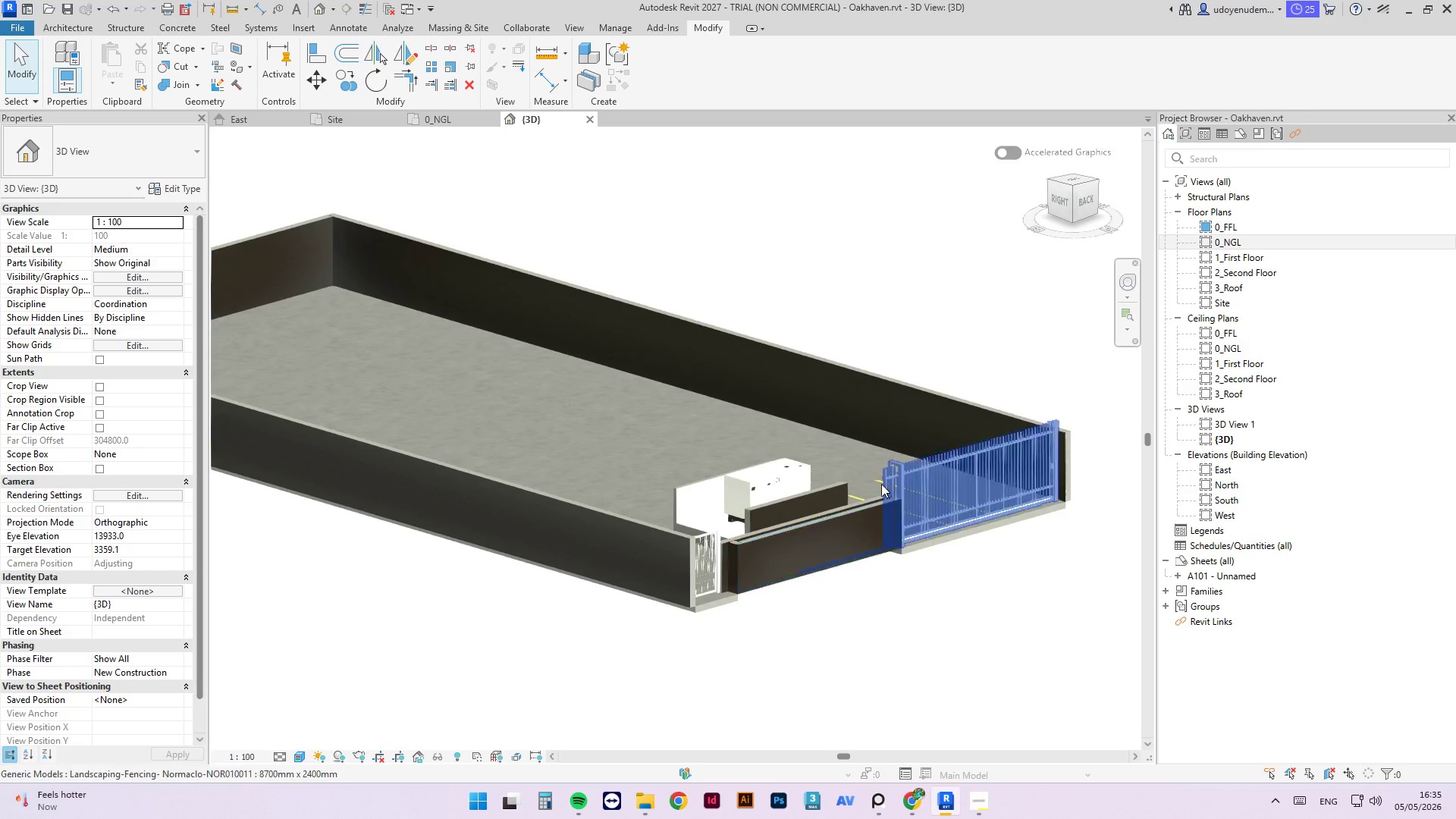 
key(Control+ControlLeft)
 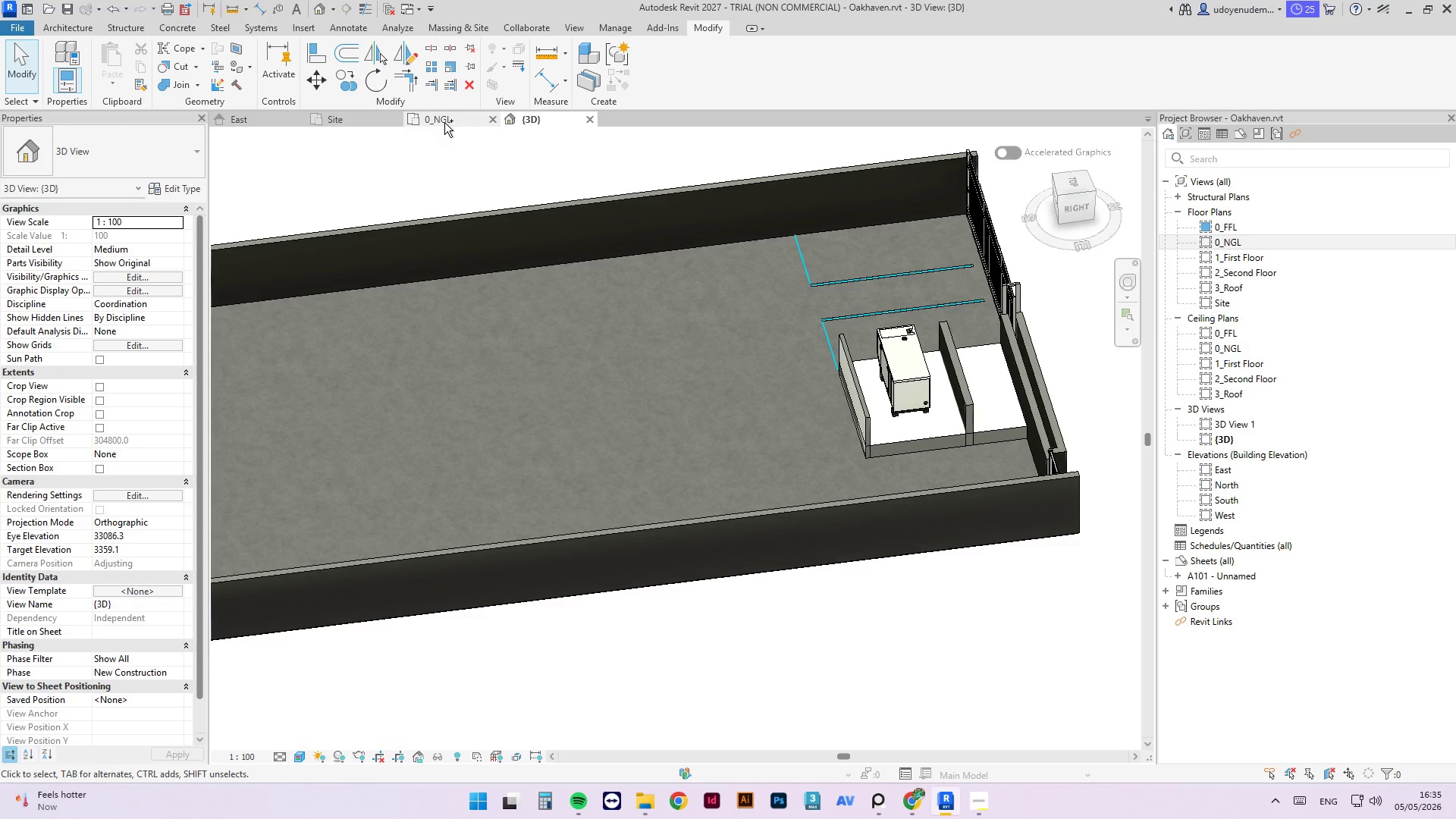 
key(Control+S)
 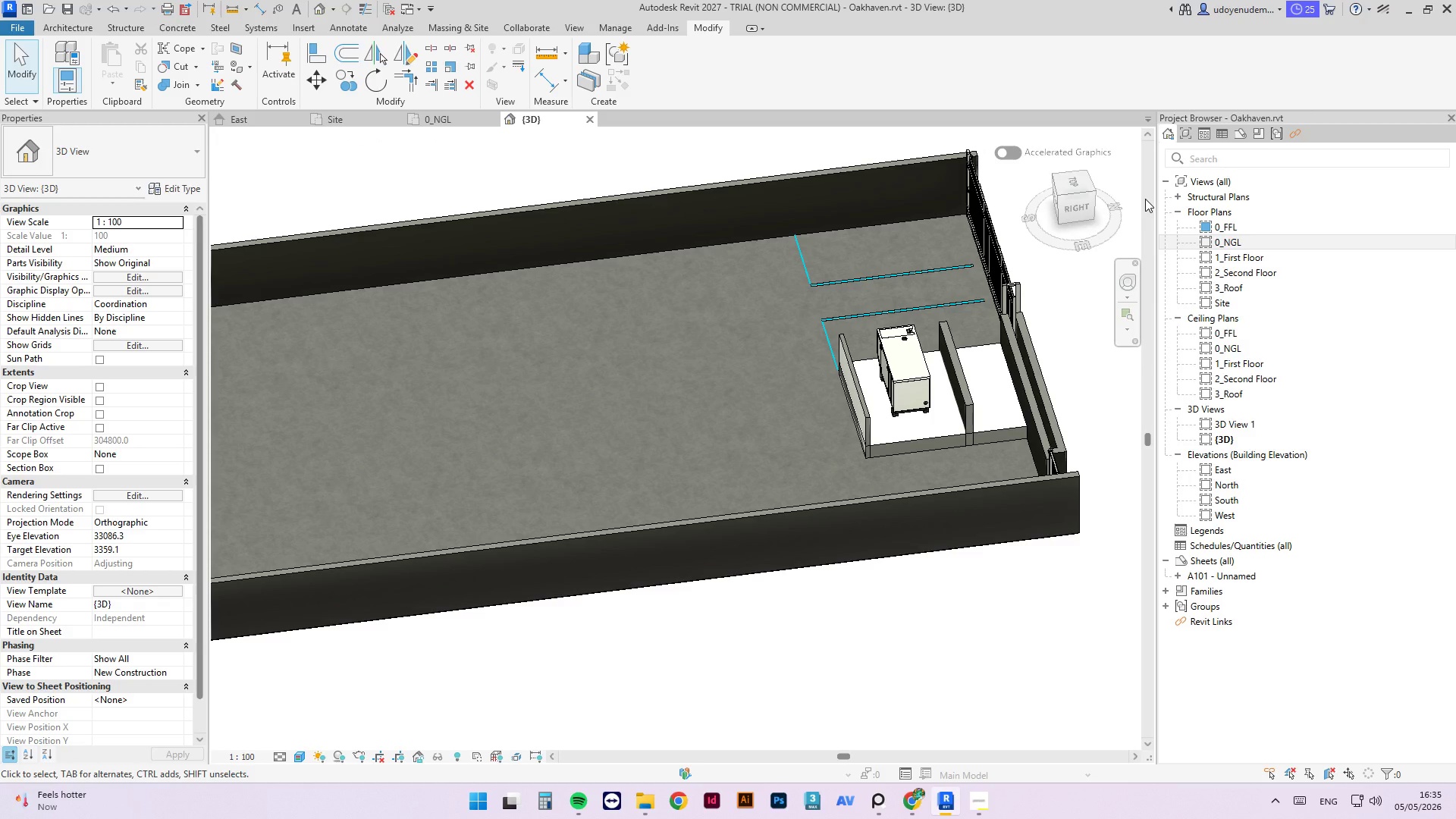 
wait(14.16)
 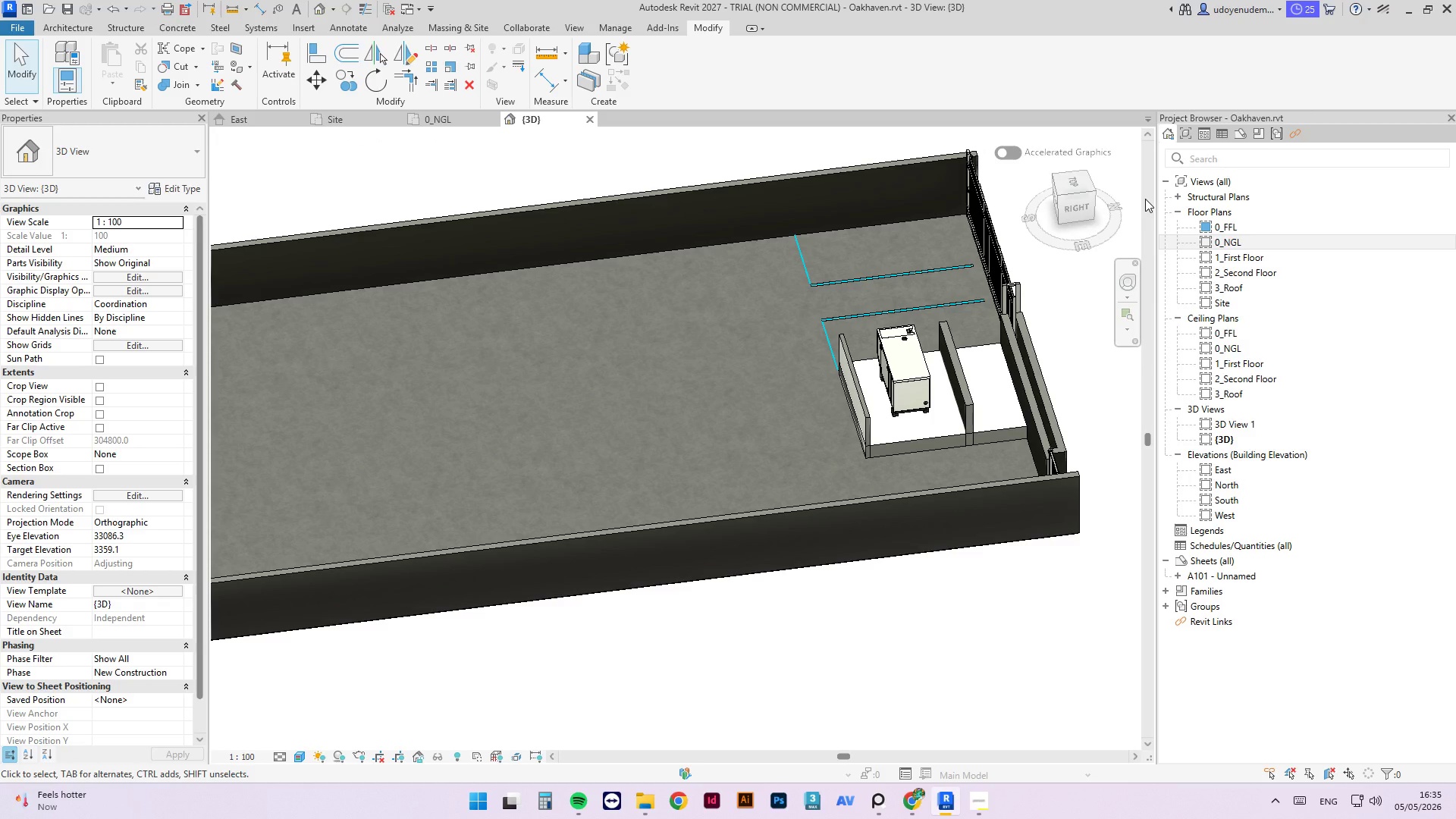 
left_click([435, 124])
 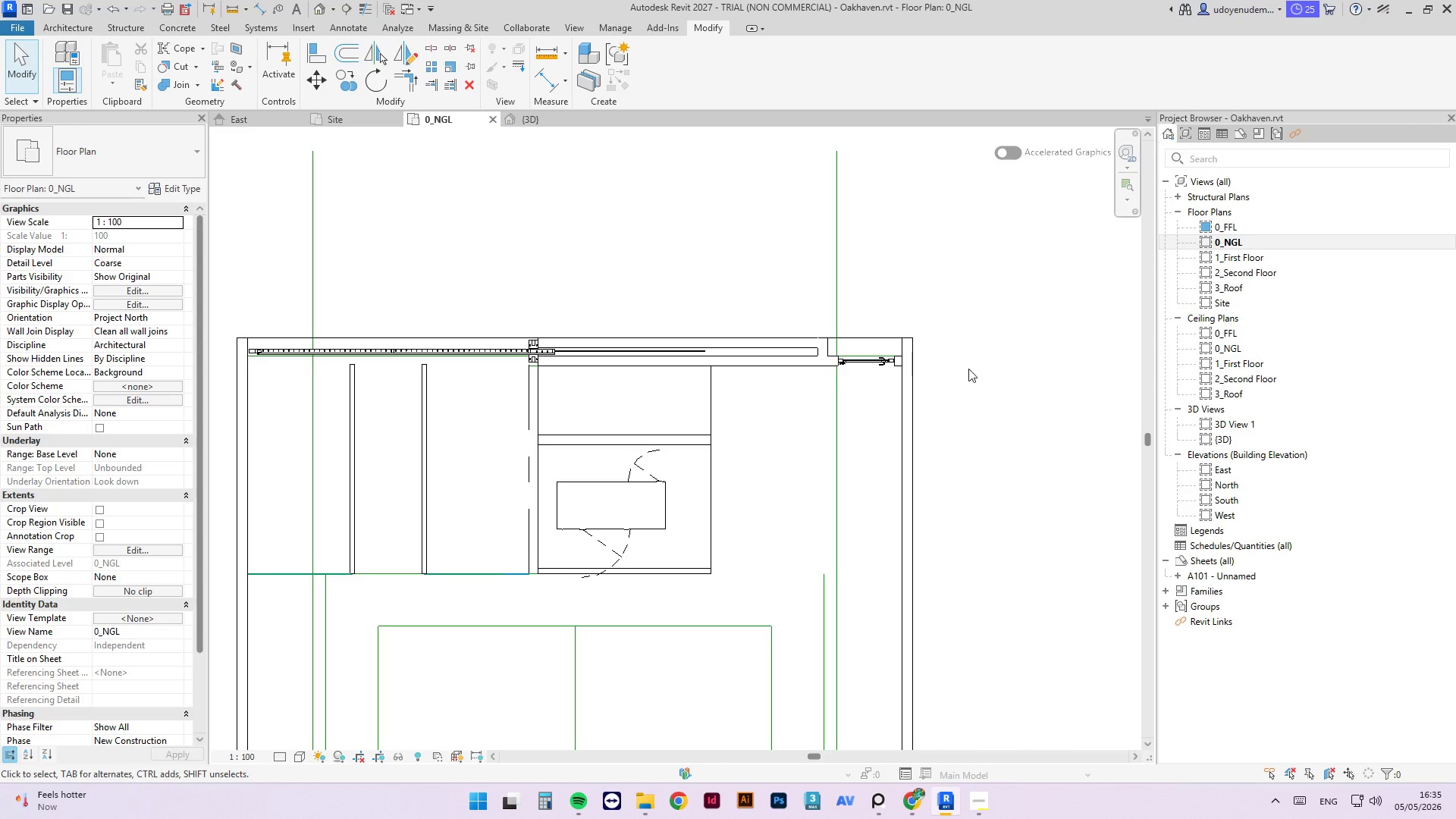 
scroll: coordinate [981, 340], scroll_direction: down, amount: 6.0
 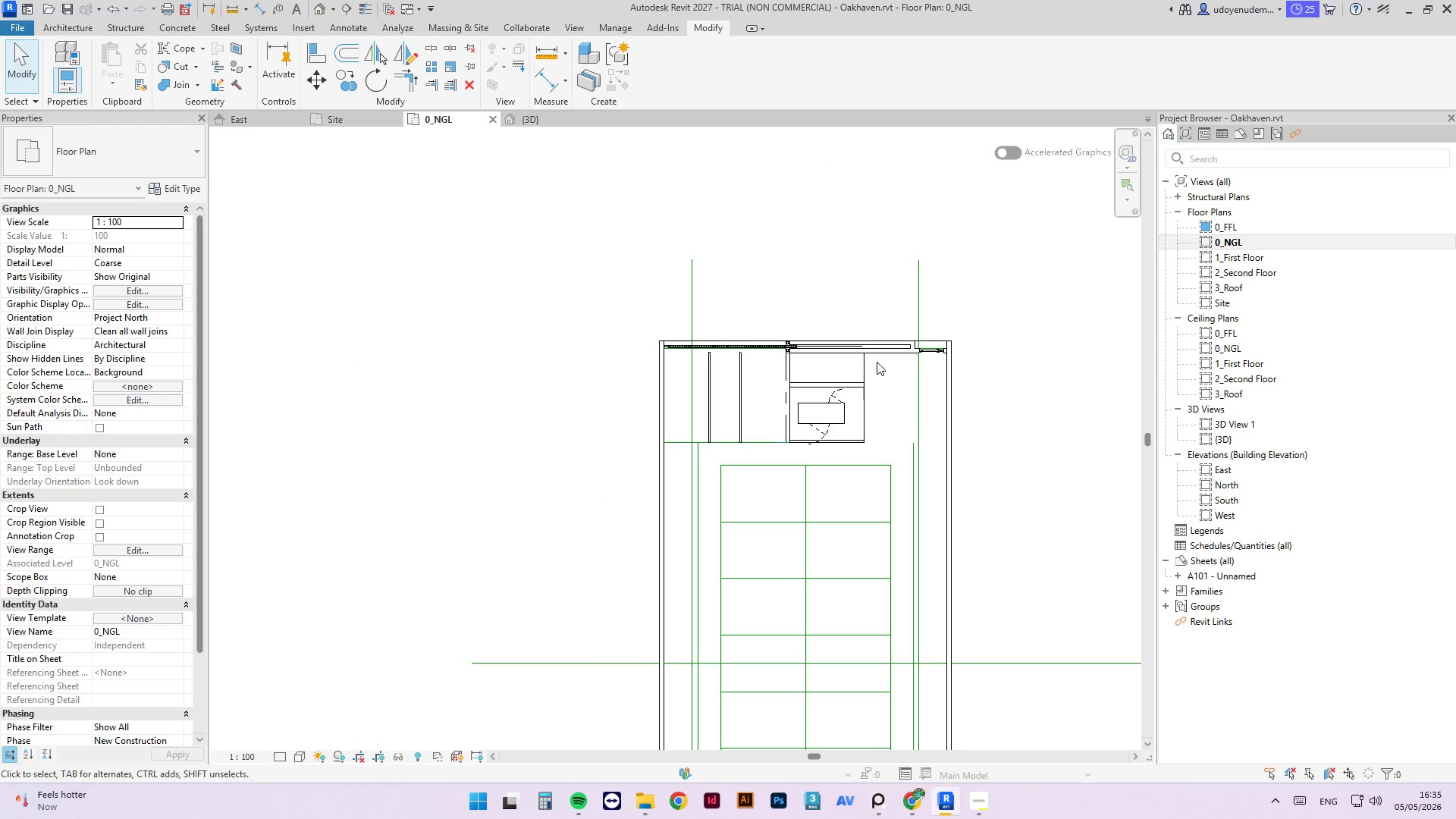 
scroll: coordinate [871, 331], scroll_direction: up, amount: 3.0
 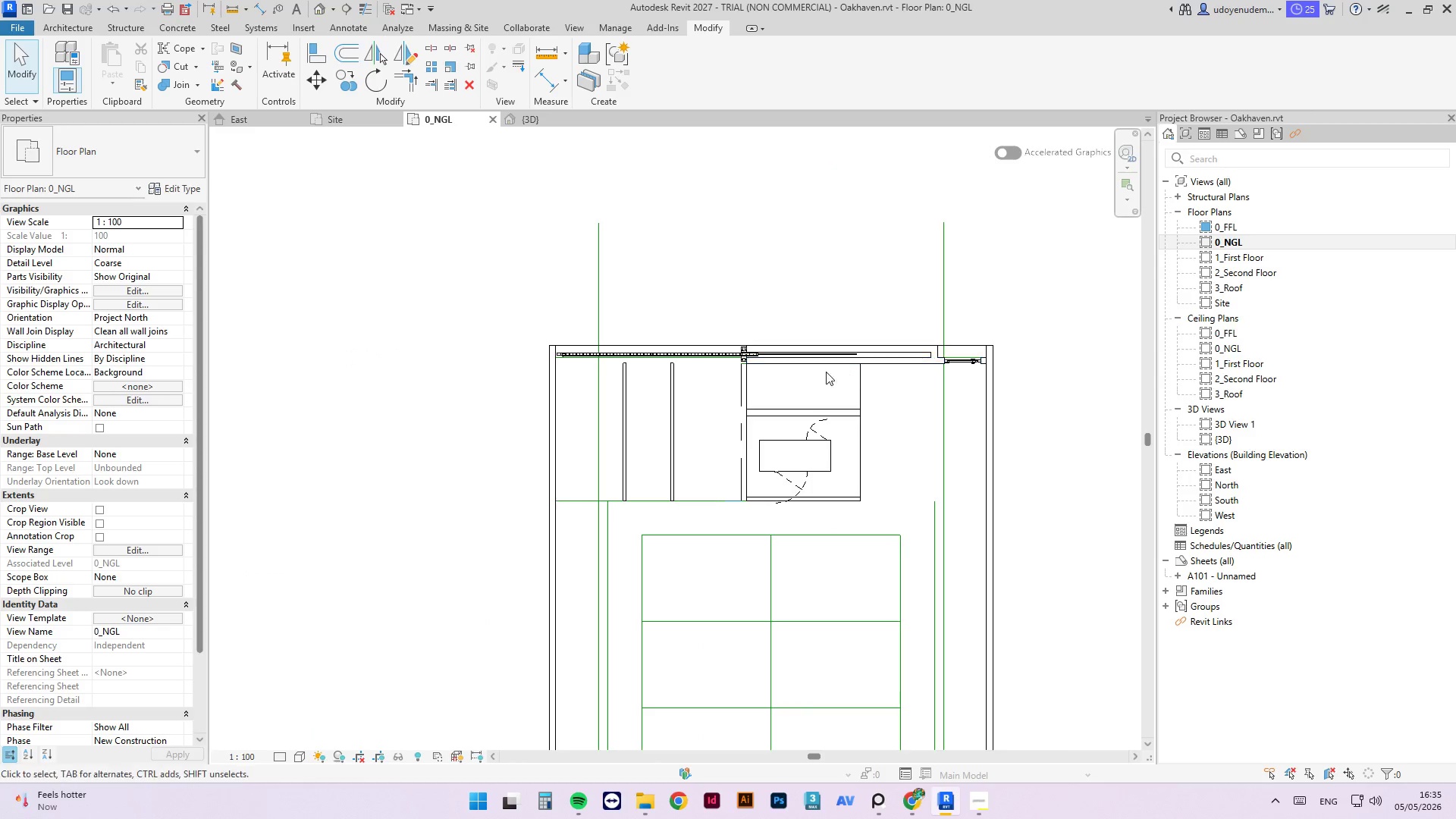 
left_click([841, 309])
 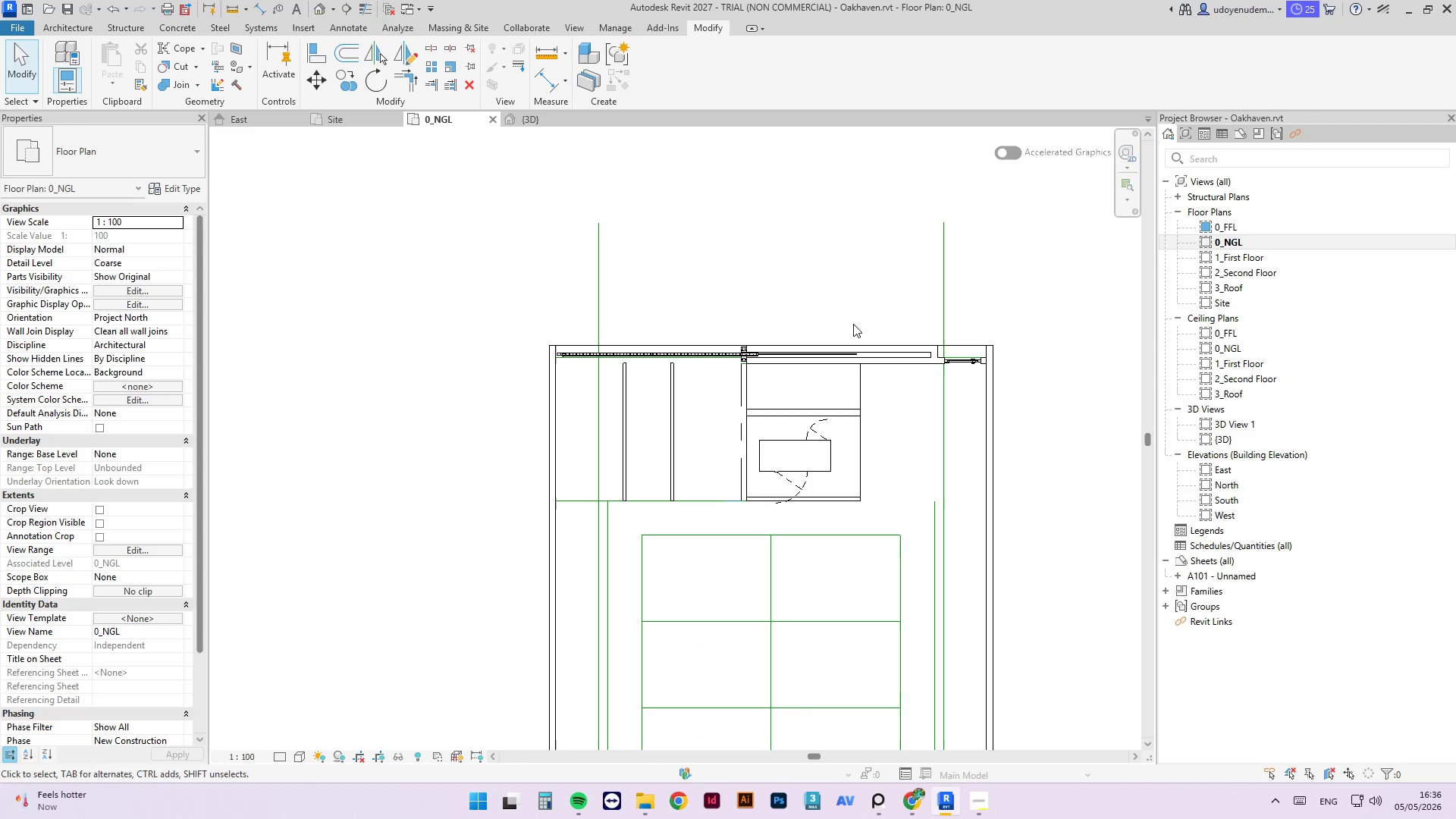 
scroll: coordinate [587, 401], scroll_direction: up, amount: 3.0
 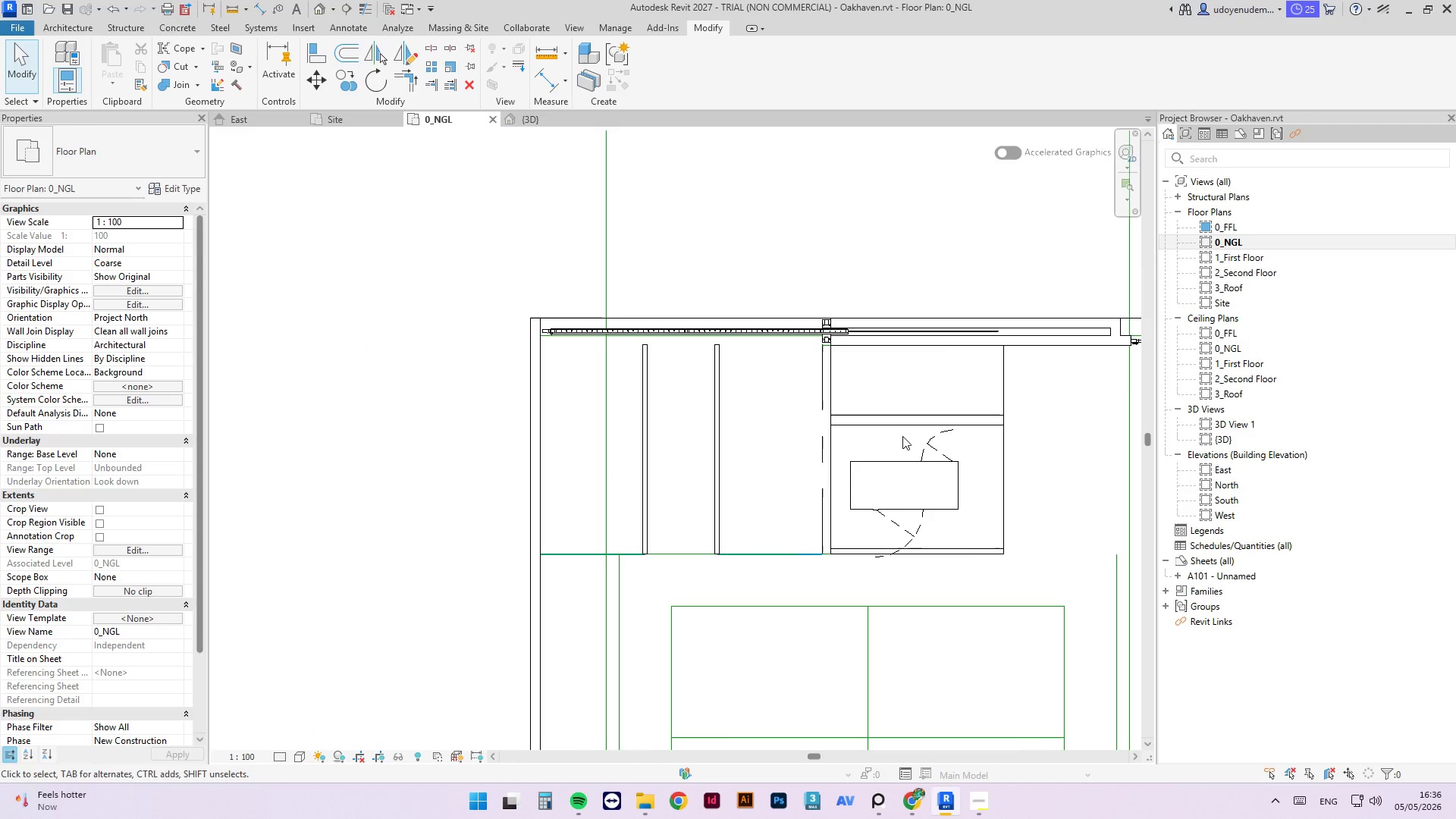 
scroll: coordinate [841, 233], scroll_direction: down, amount: 5.0
 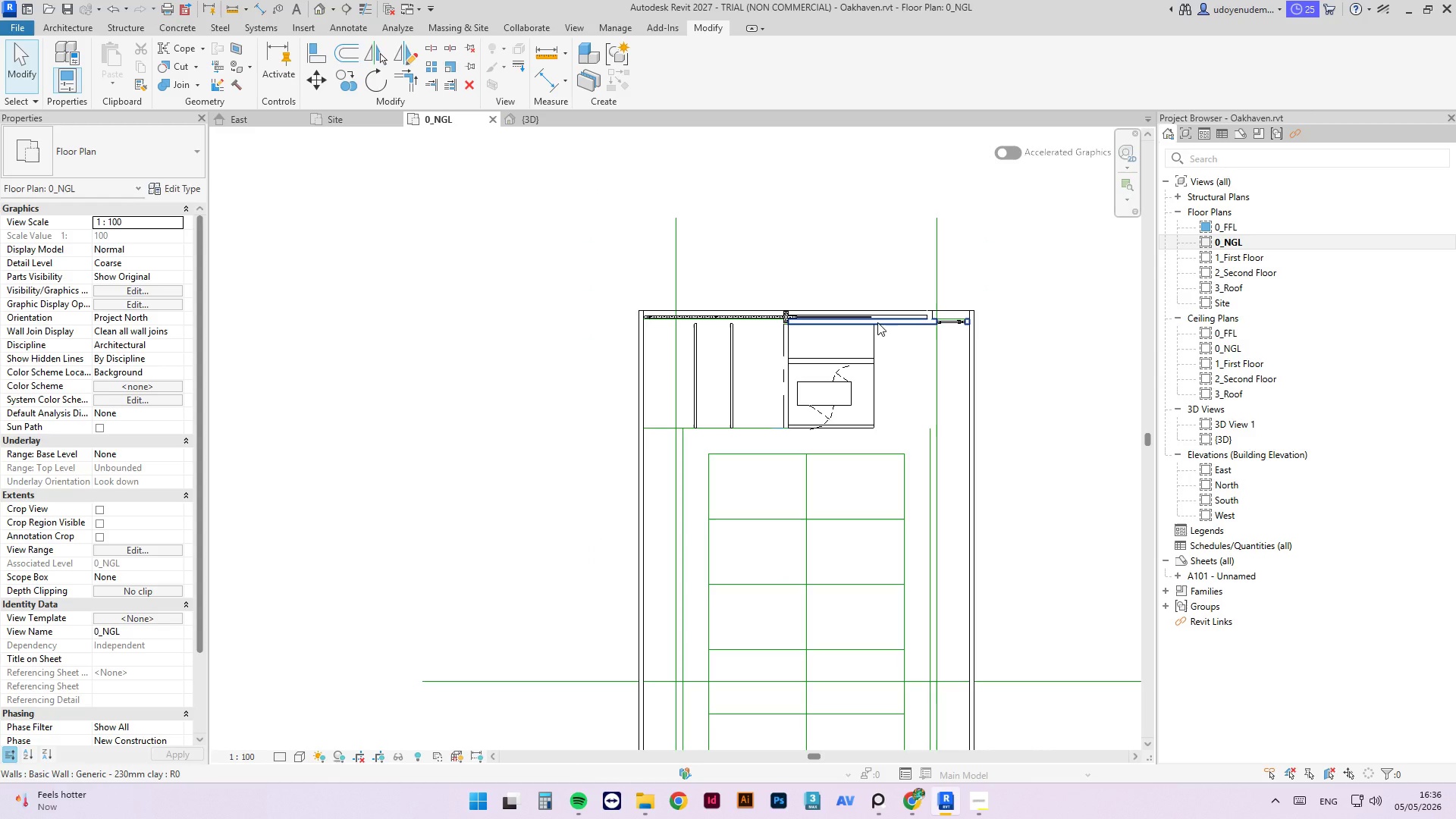 
scroll: coordinate [877, 322], scroll_direction: up, amount: 4.0
 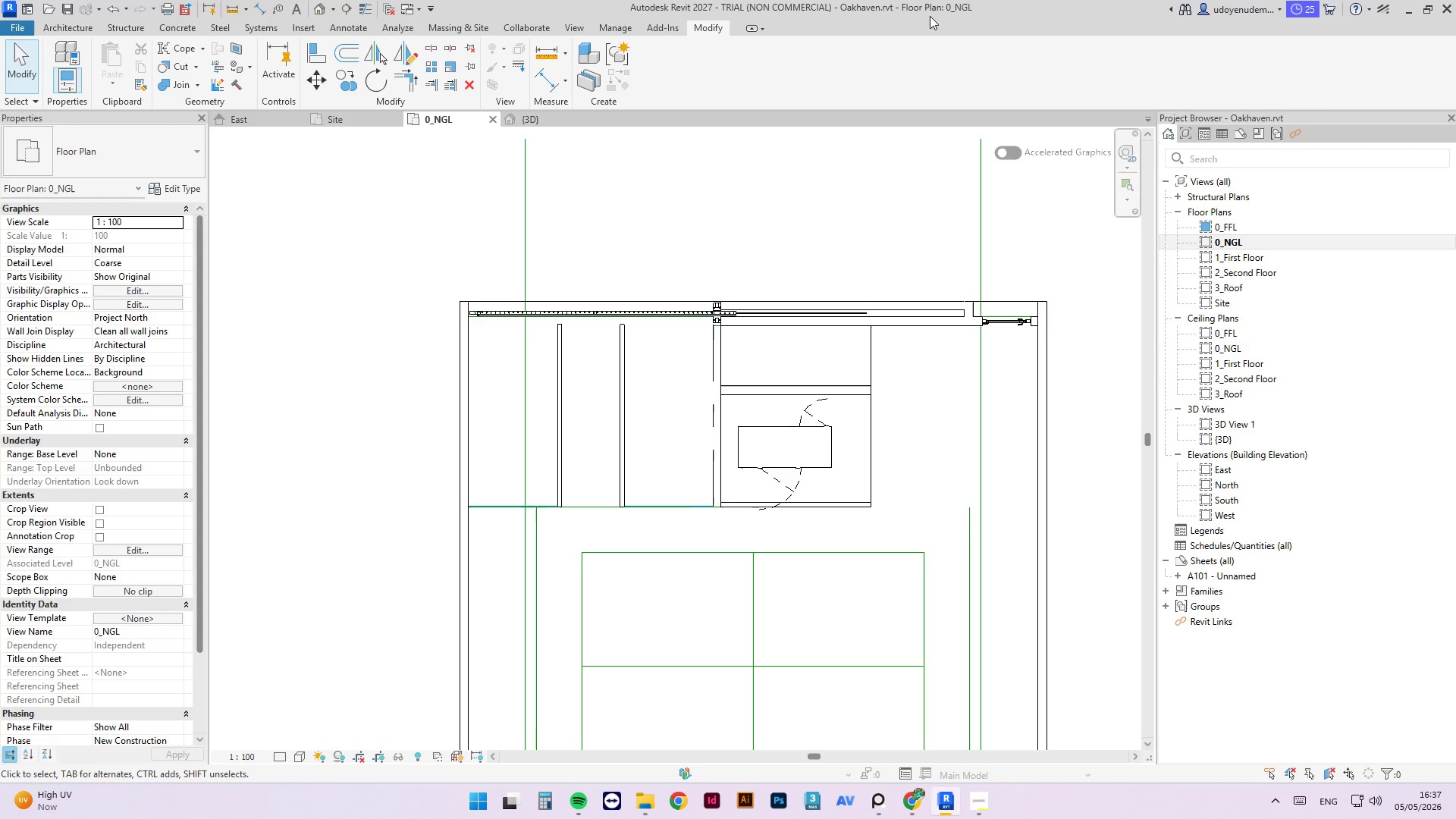 
wait(65.8)
 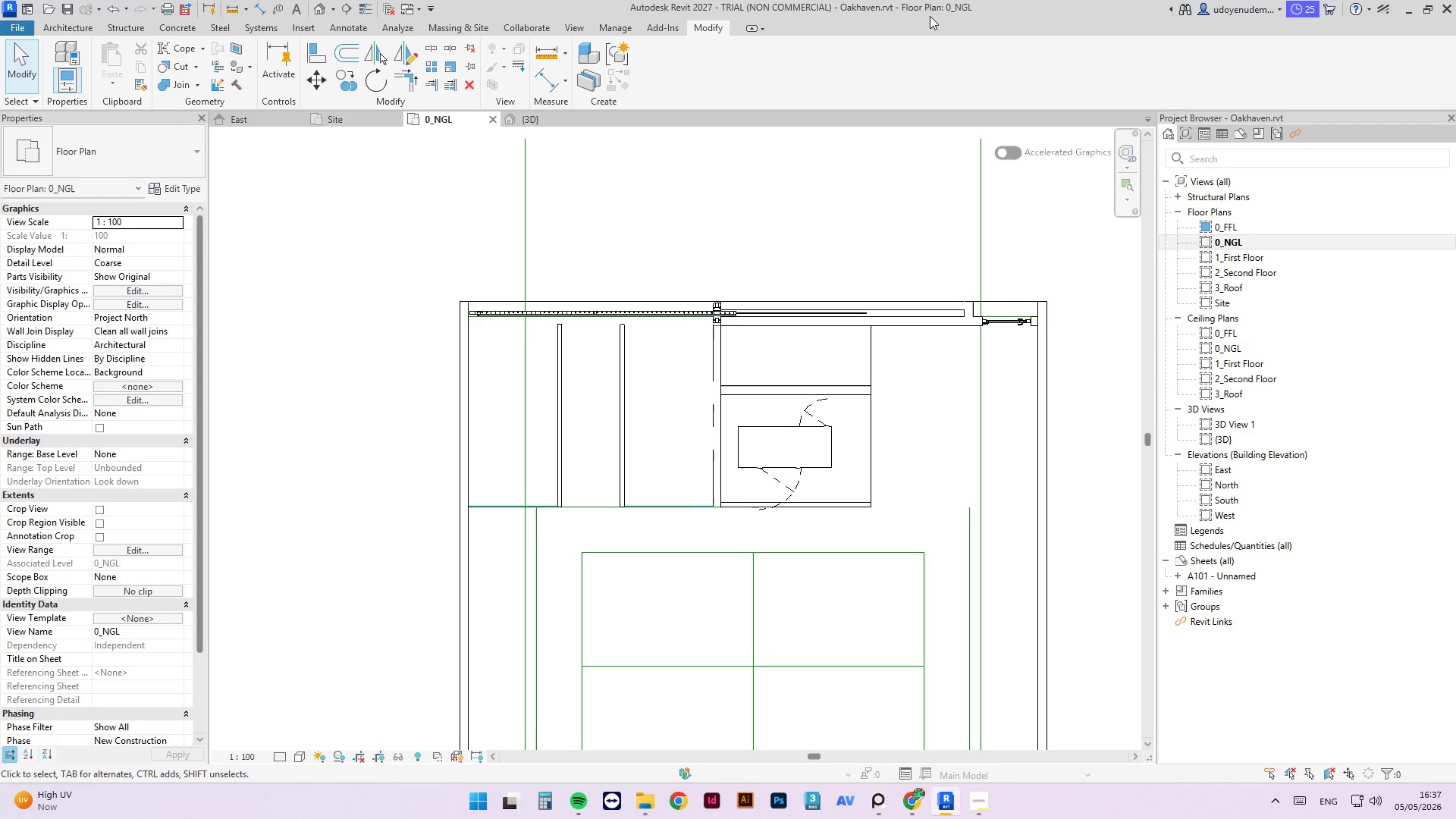 
left_click([811, 460])
 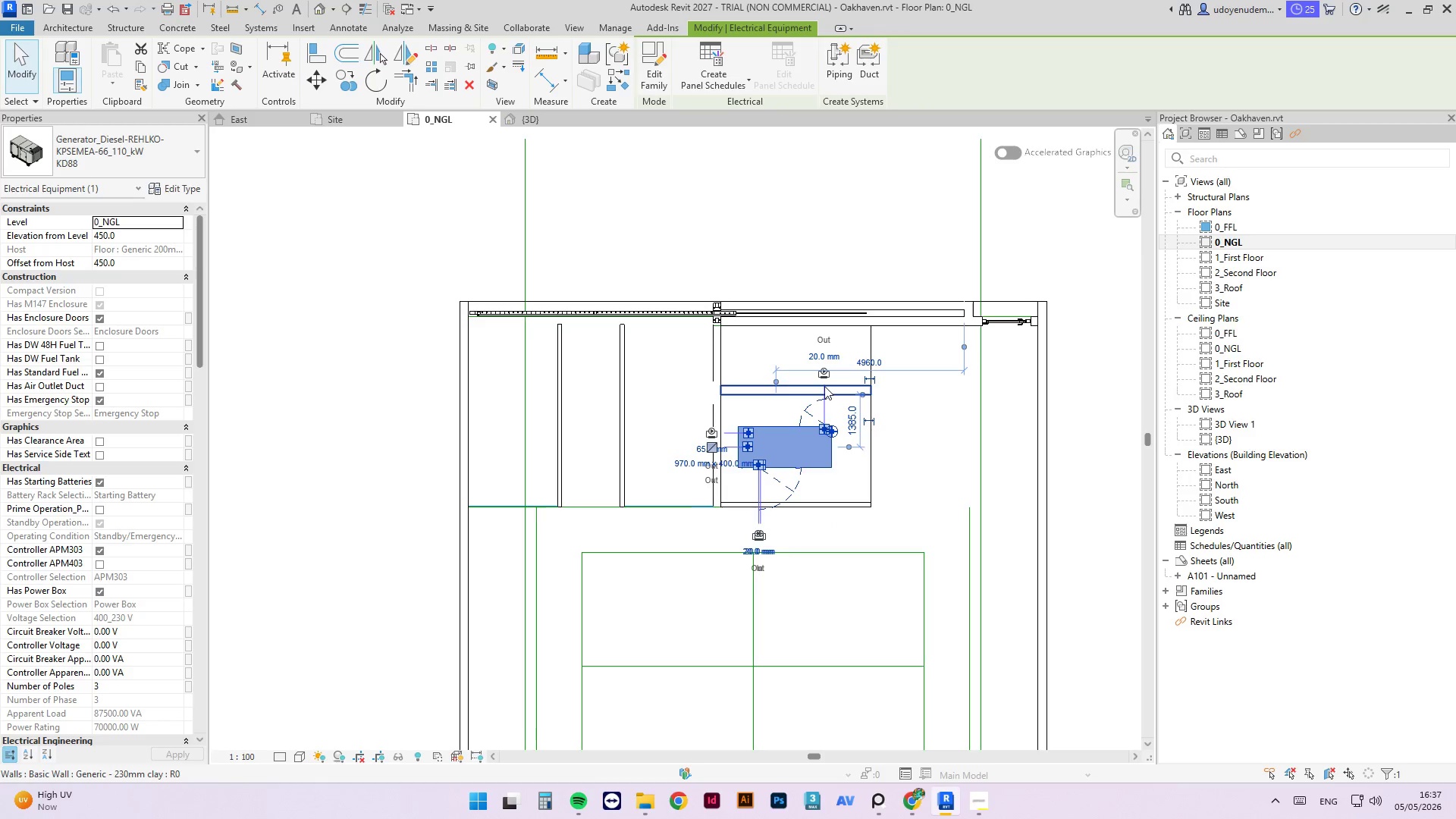 
key(ArrowUp)
 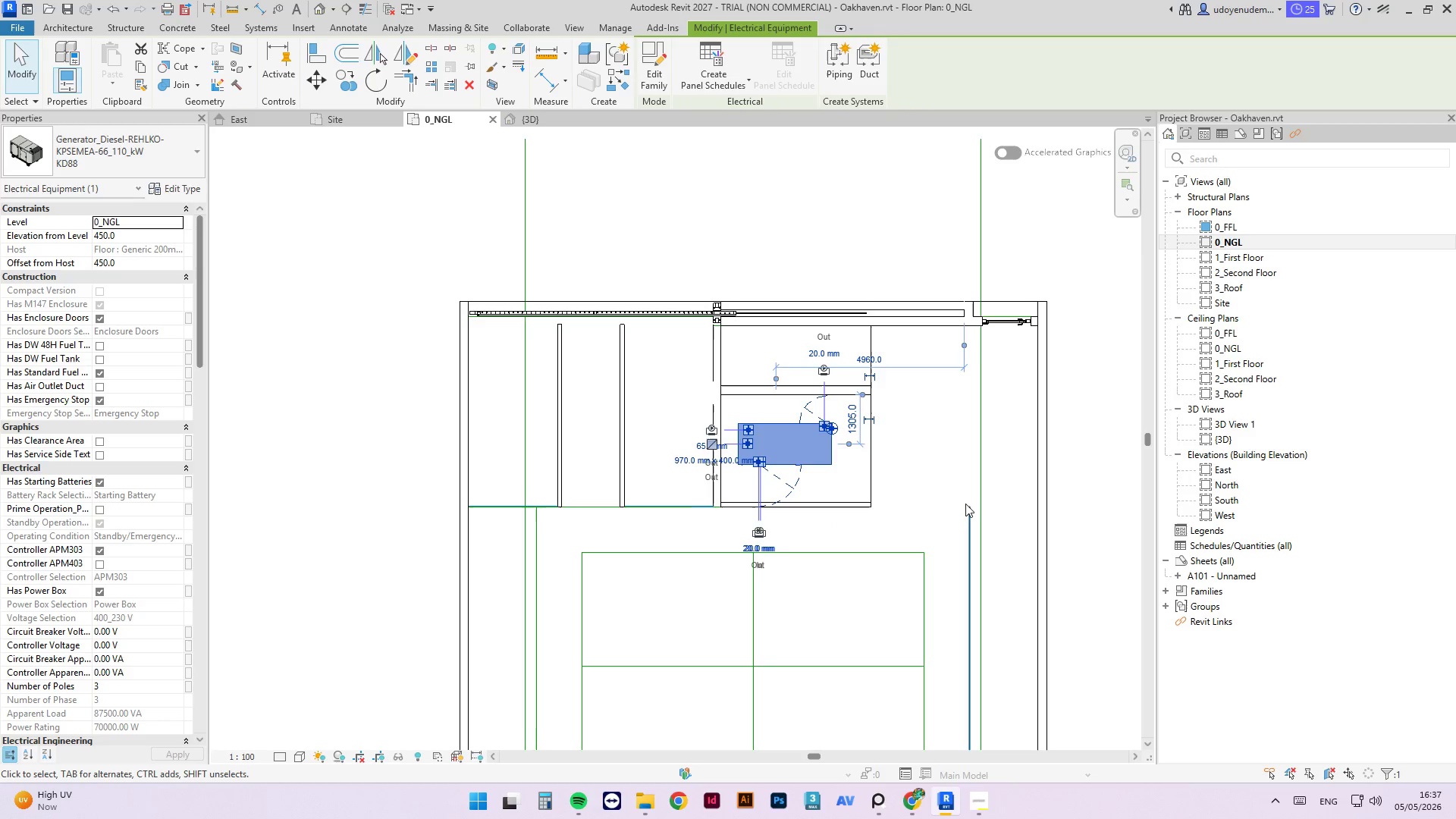 
left_click([919, 496])
 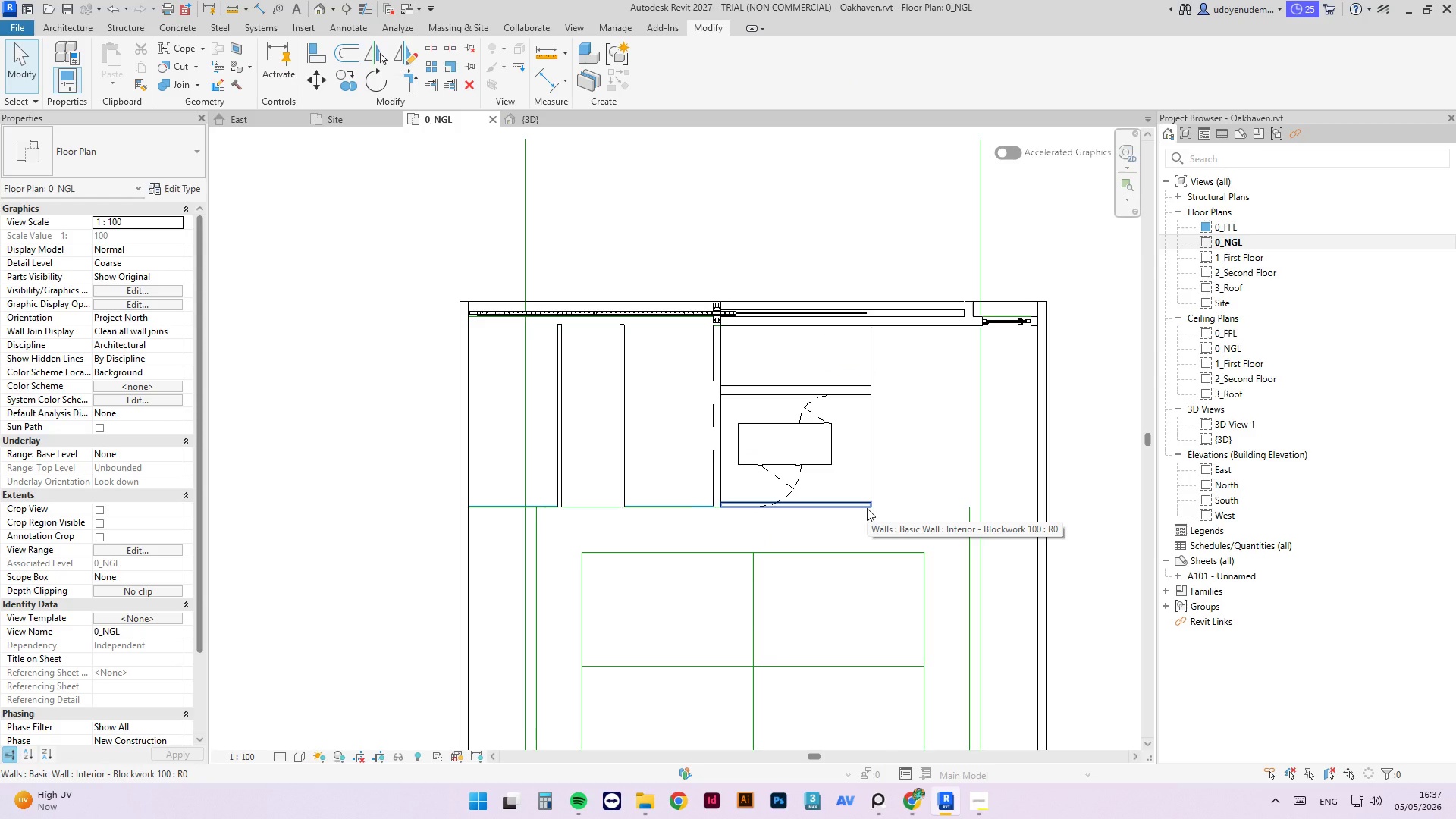 
left_click([867, 508])
 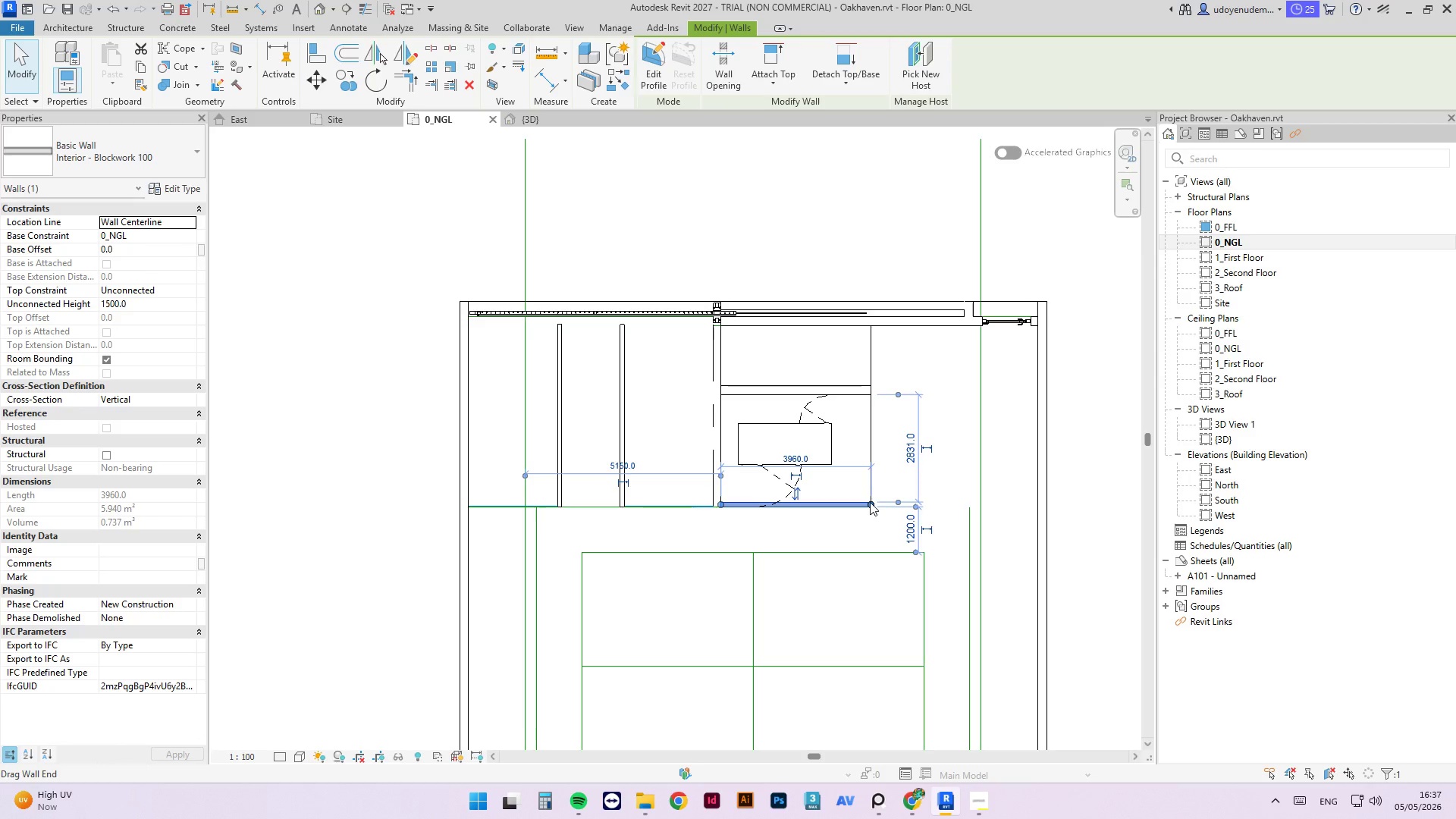 
key(ArrowDown)
 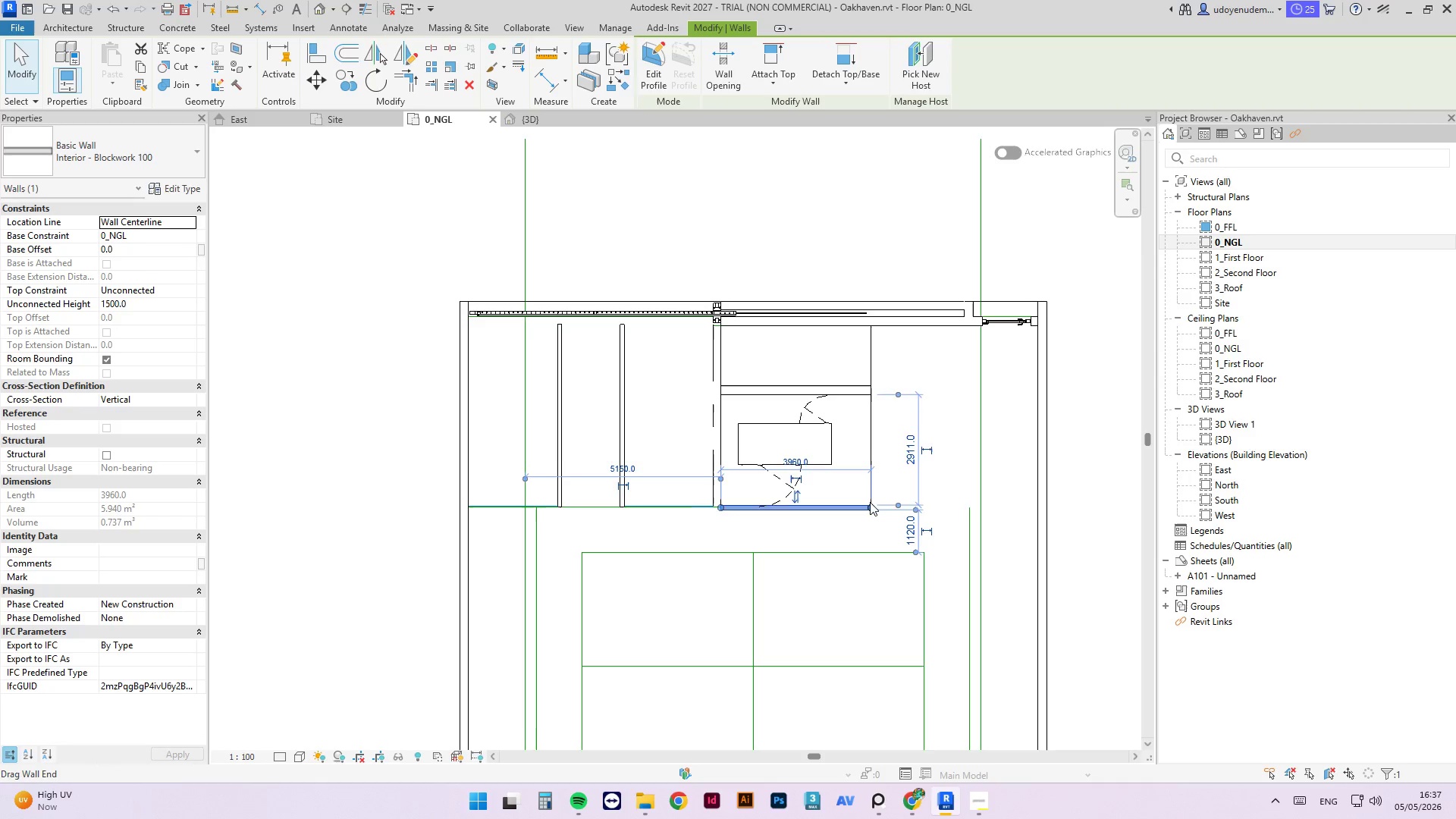 
key(ArrowDown)
 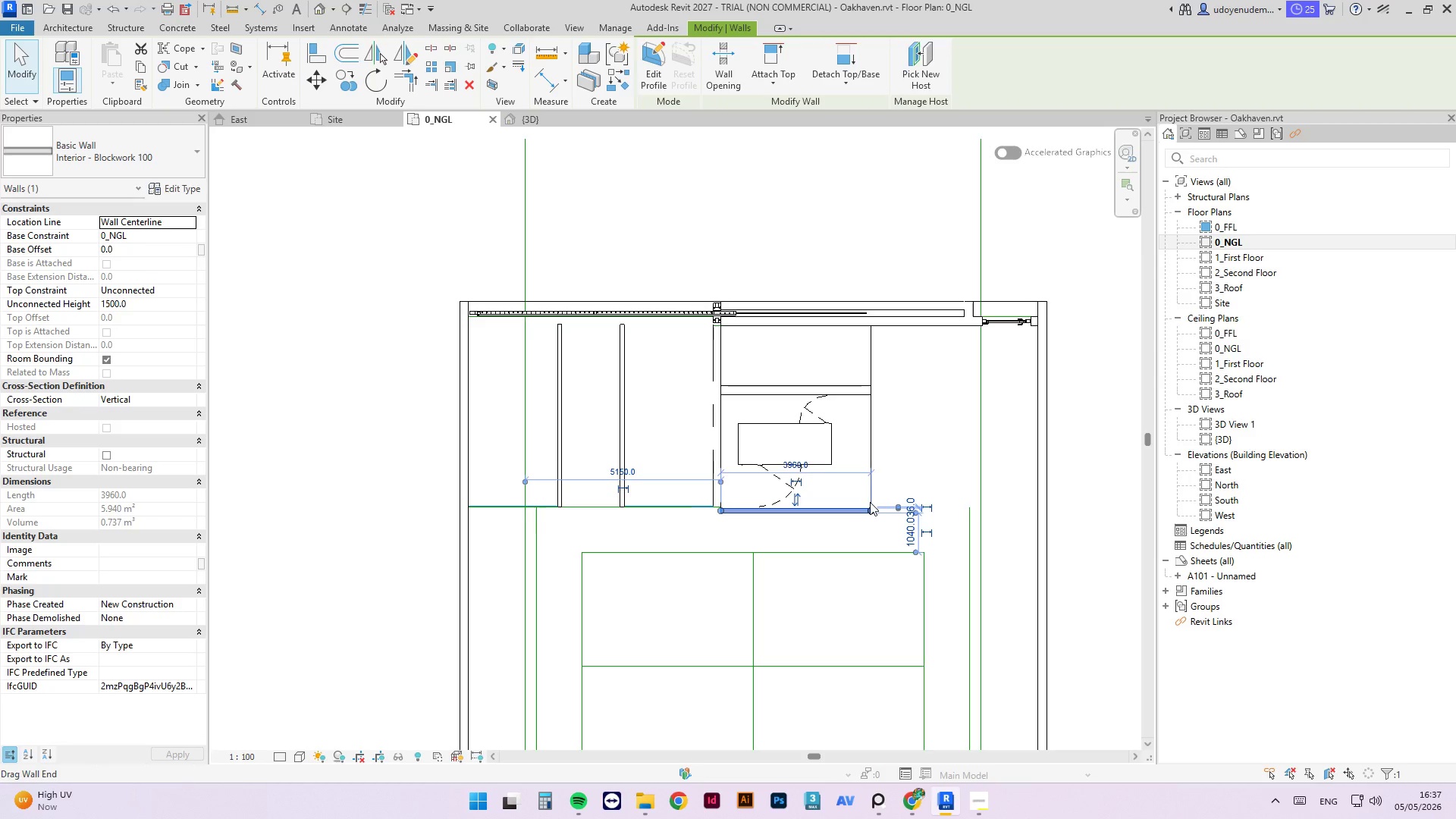 
key(ArrowDown)
 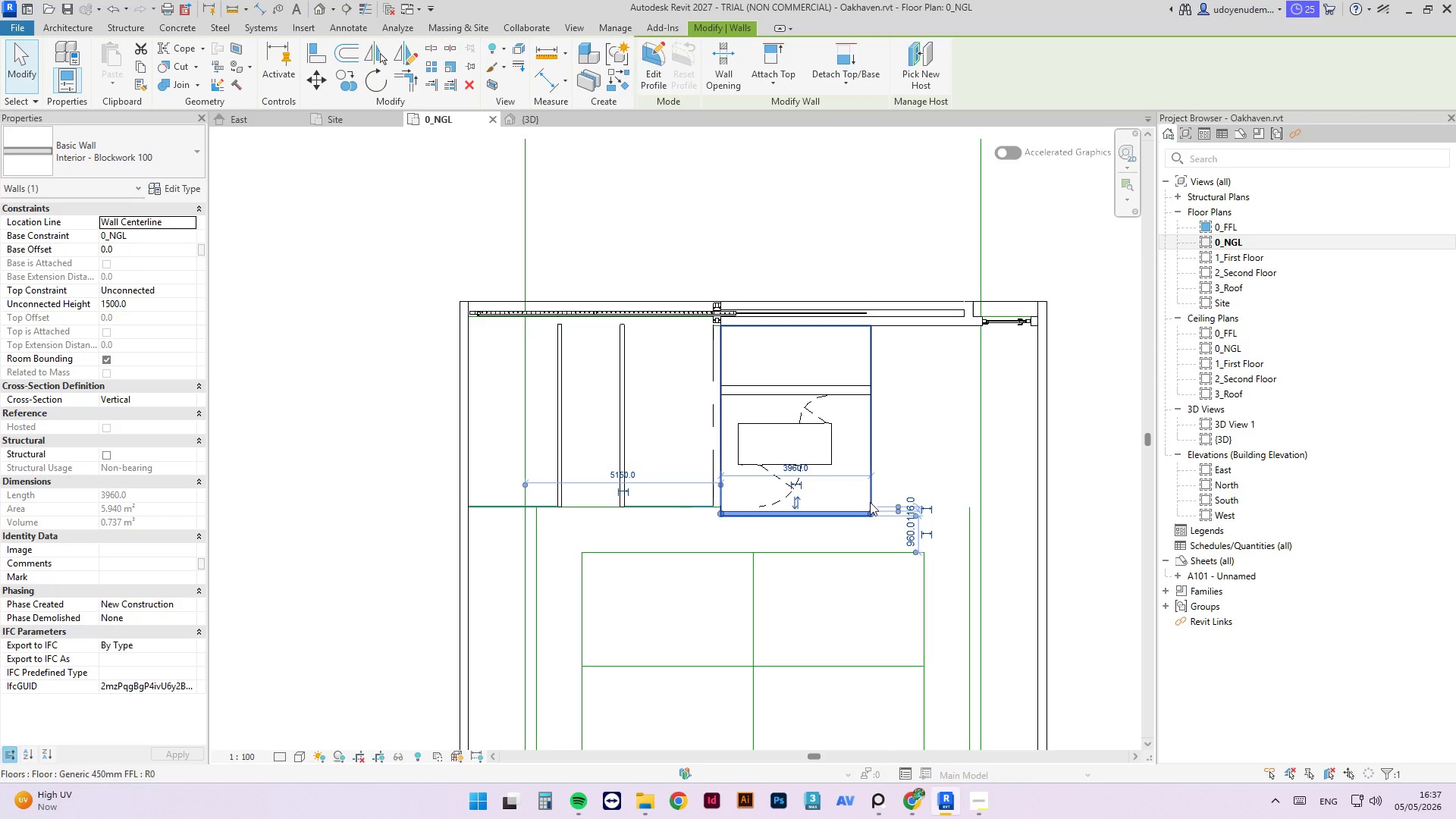 
key(ArrowDown)
 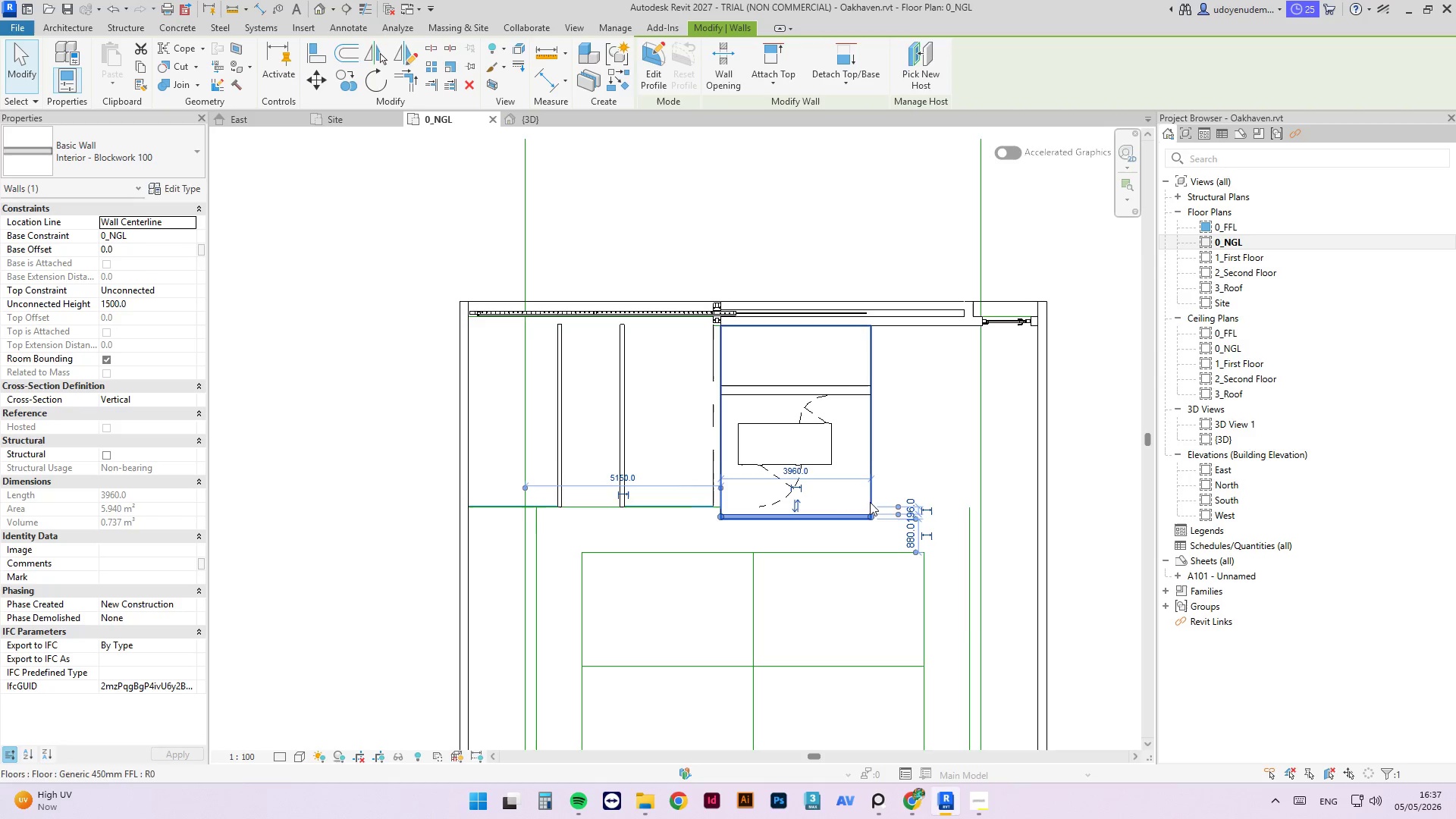 
key(ArrowDown)
 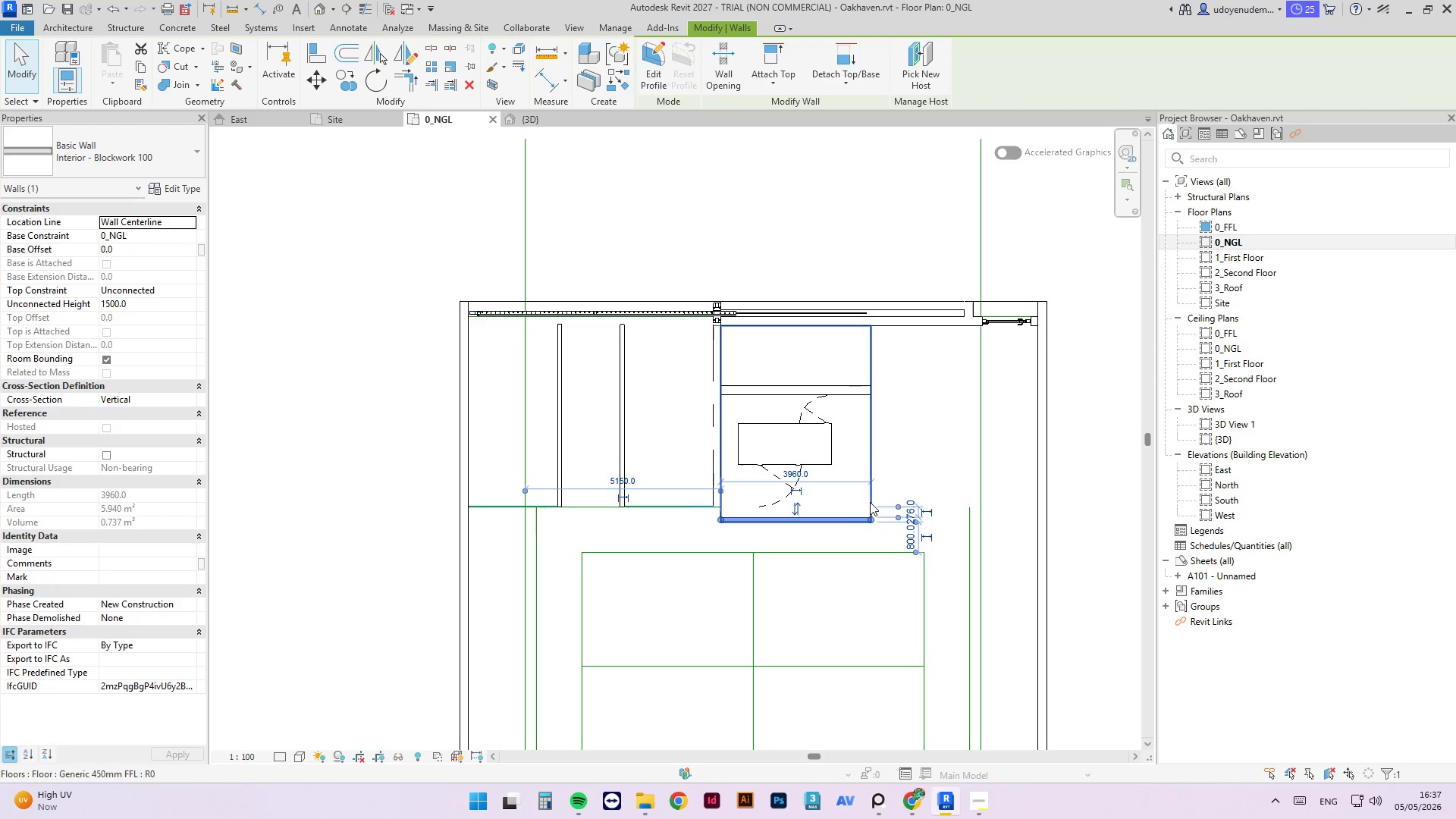 
key(ArrowDown)
 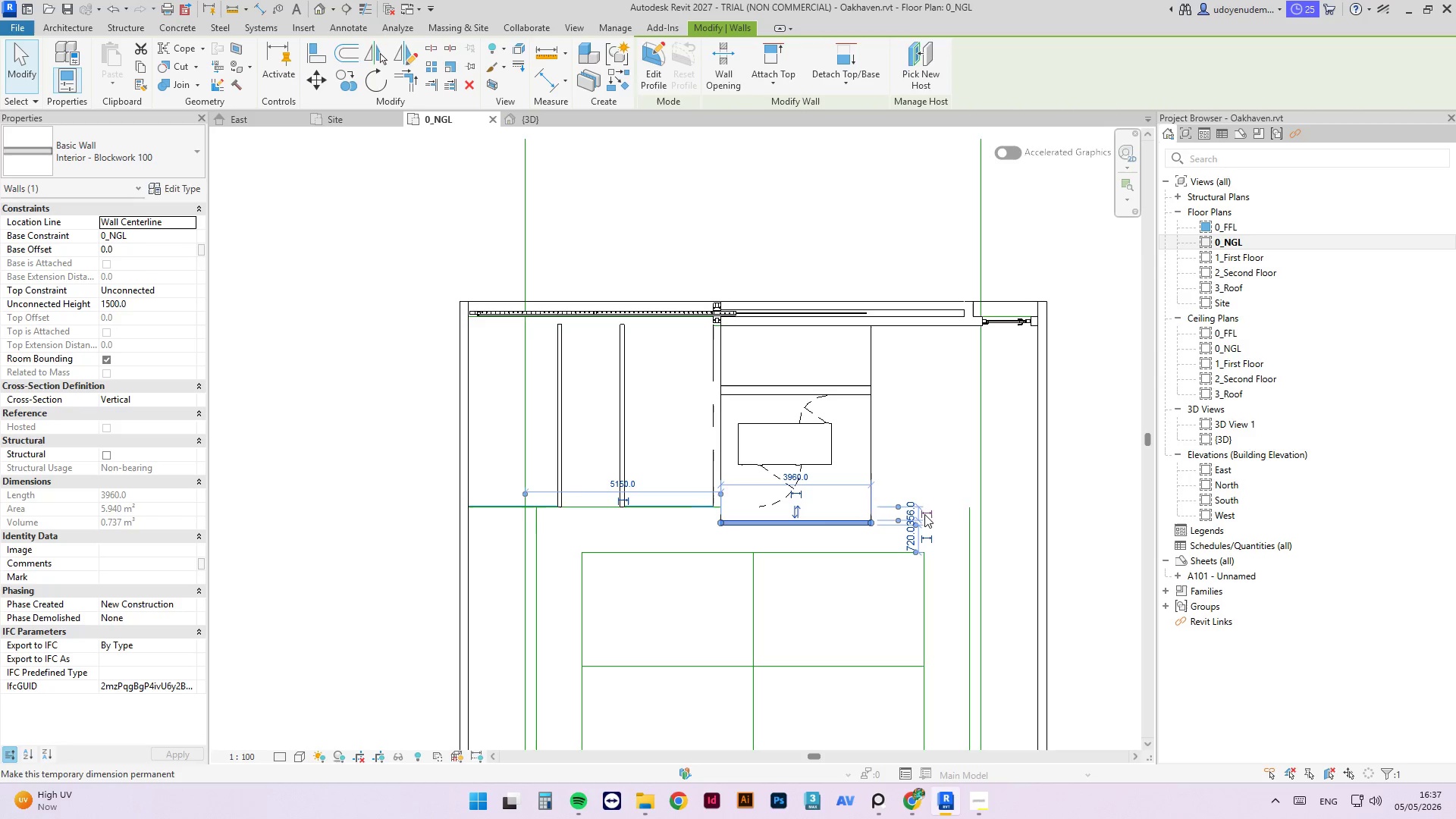 
key(ArrowUp)
 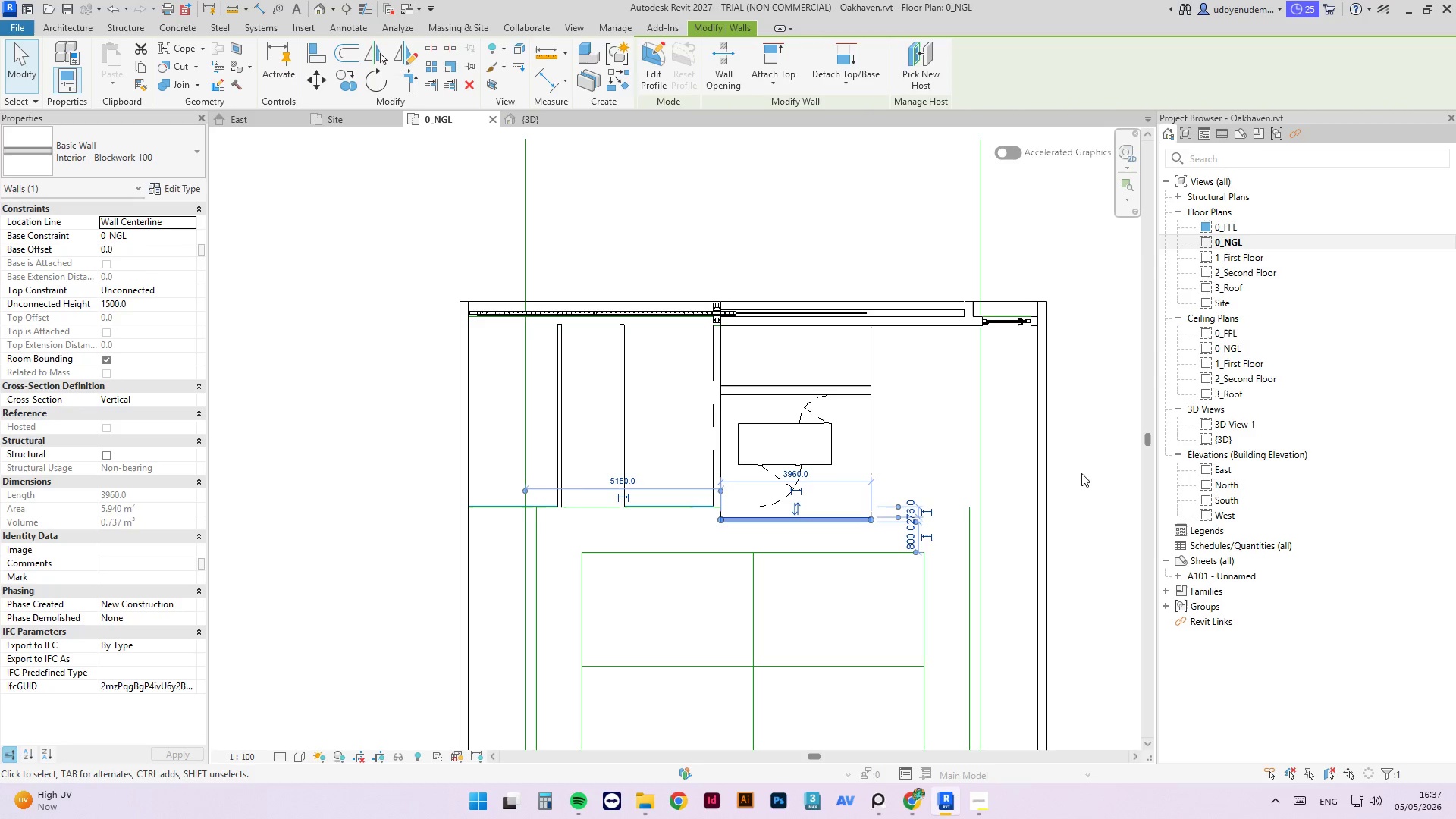 
left_click([1081, 473])
 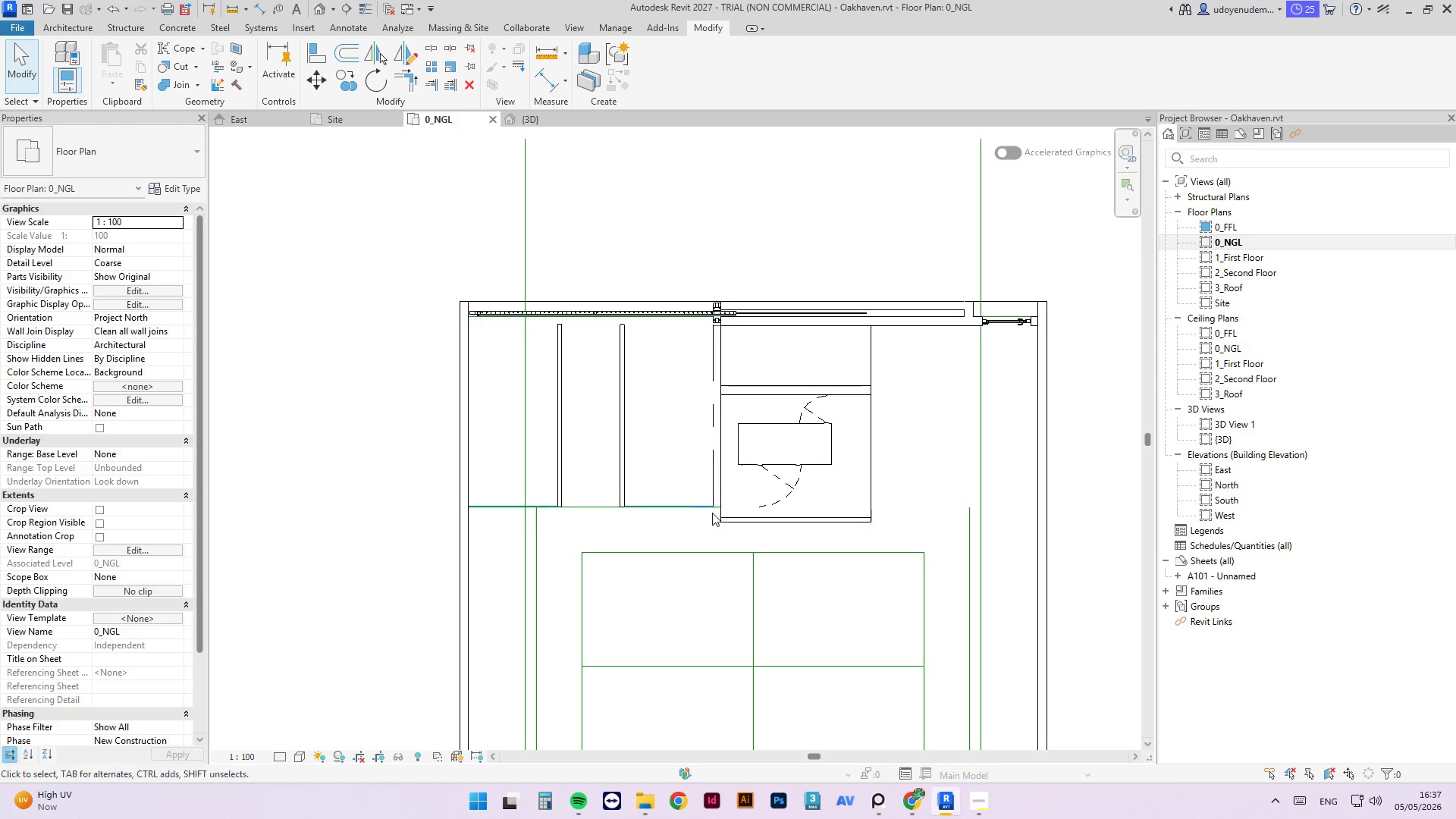 
left_click([711, 510])
 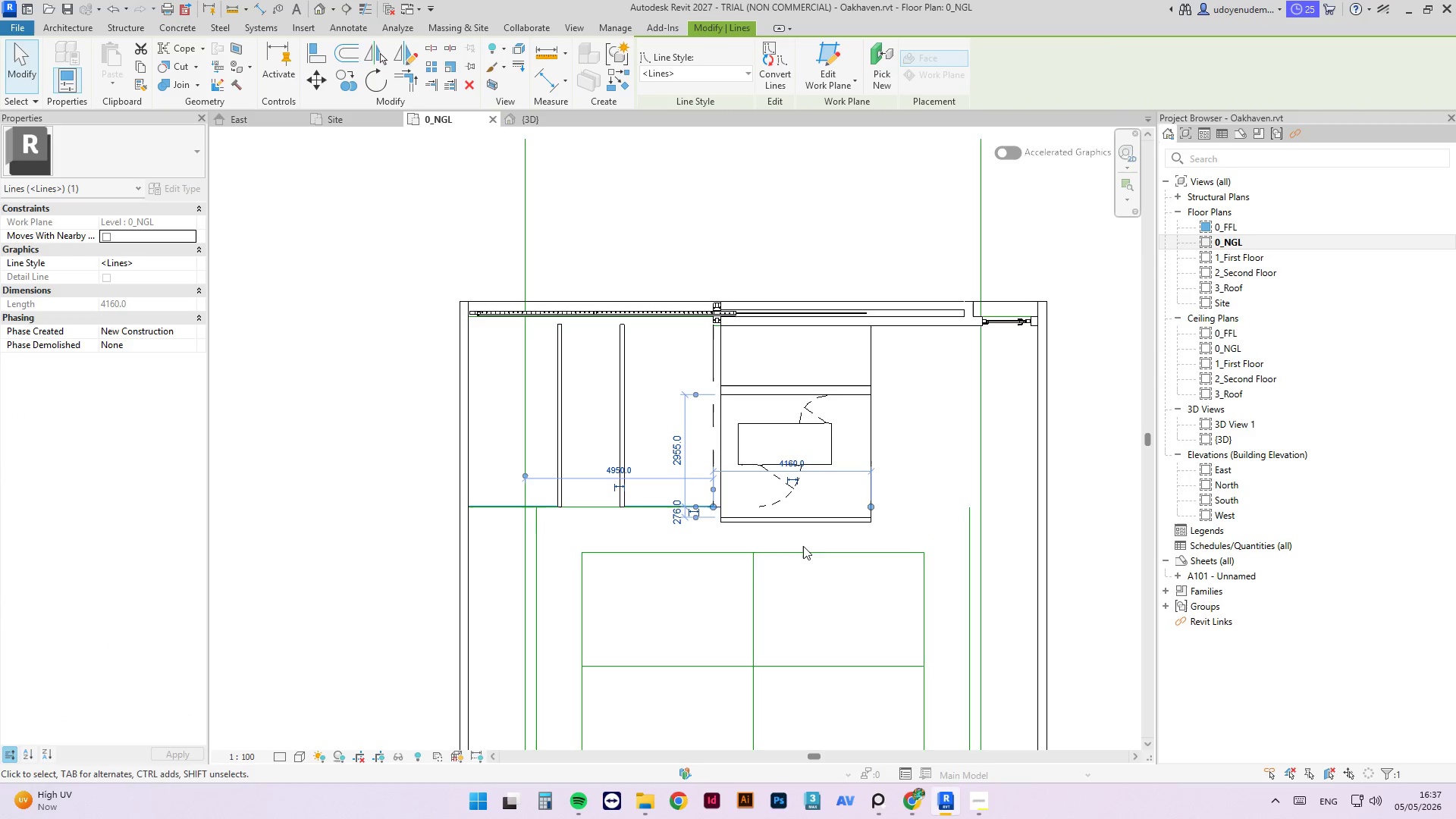 
left_click([801, 551])
 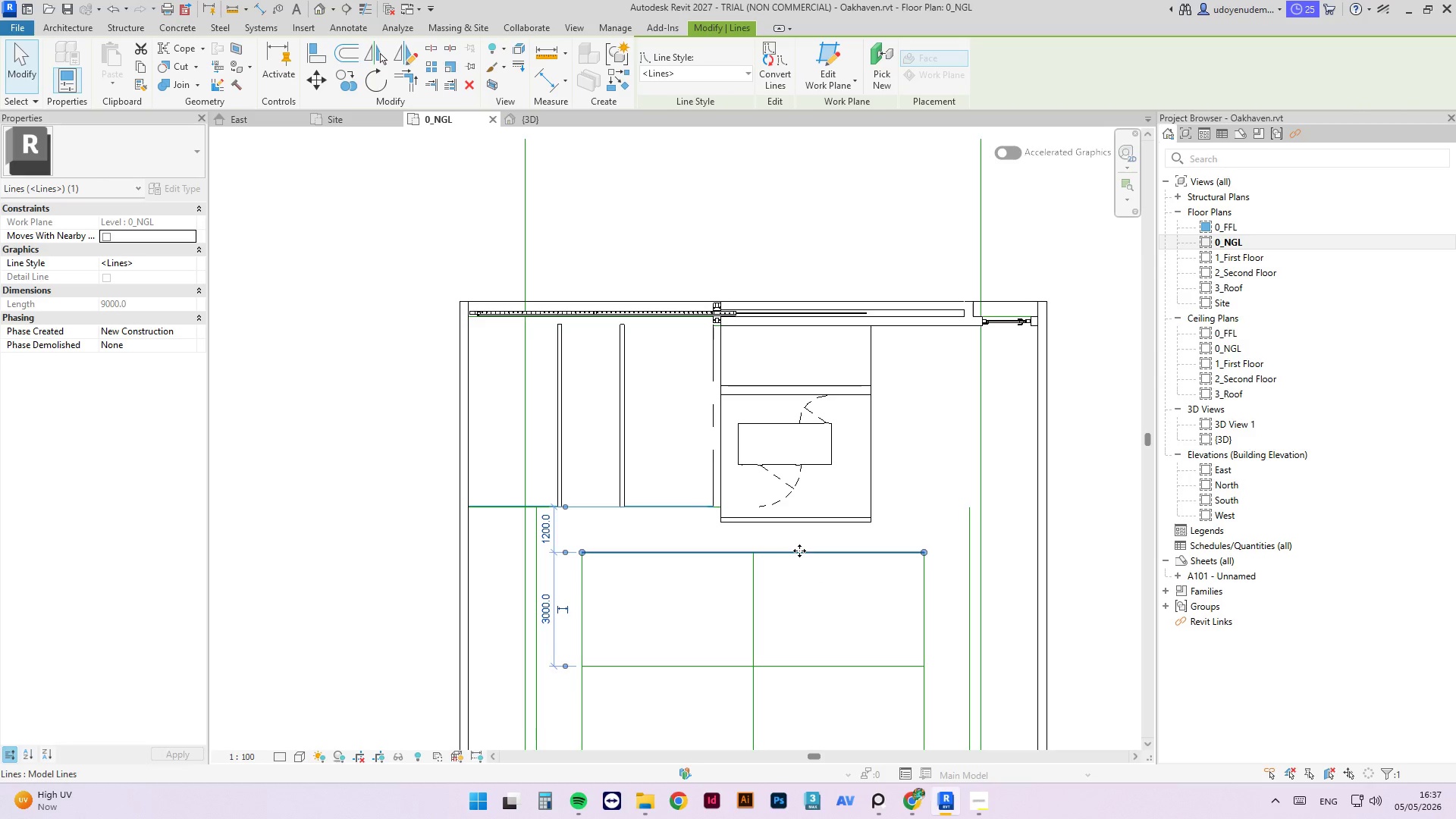 
scroll: coordinate [683, 440], scroll_direction: down, amount: 5.0
 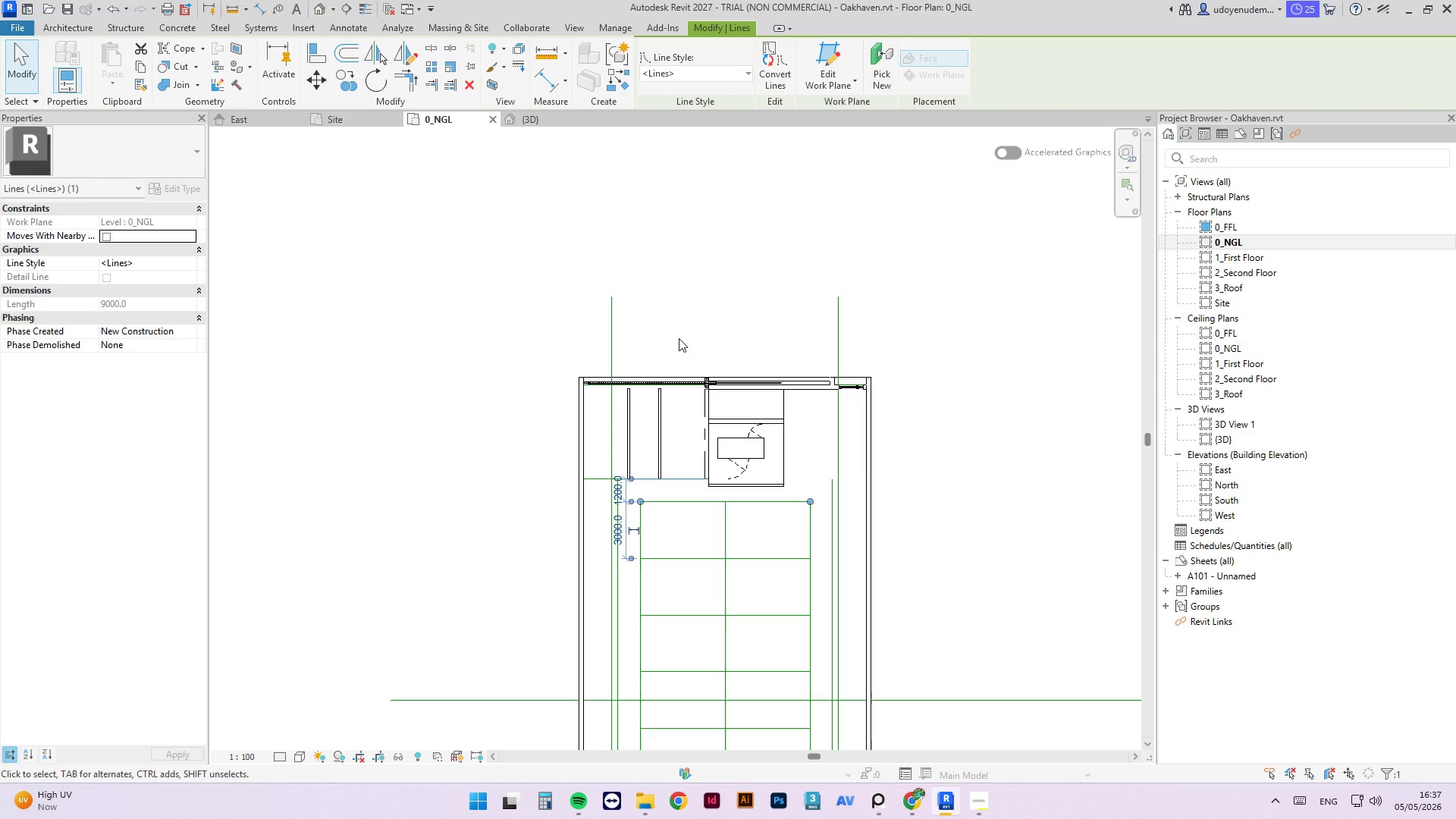 
scroll: coordinate [643, 487], scroll_direction: up, amount: 1.0
 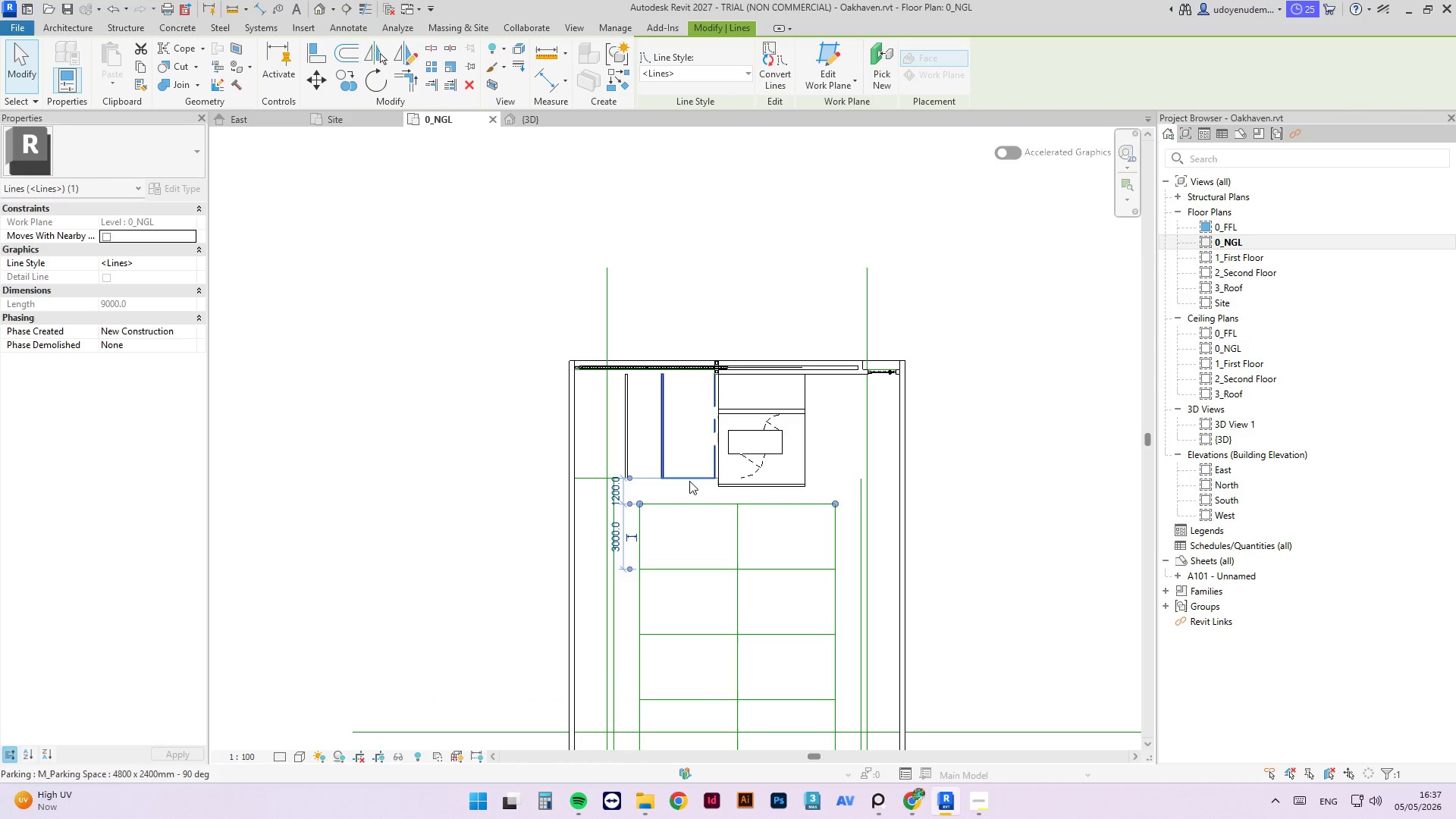 
left_click([776, 444])
 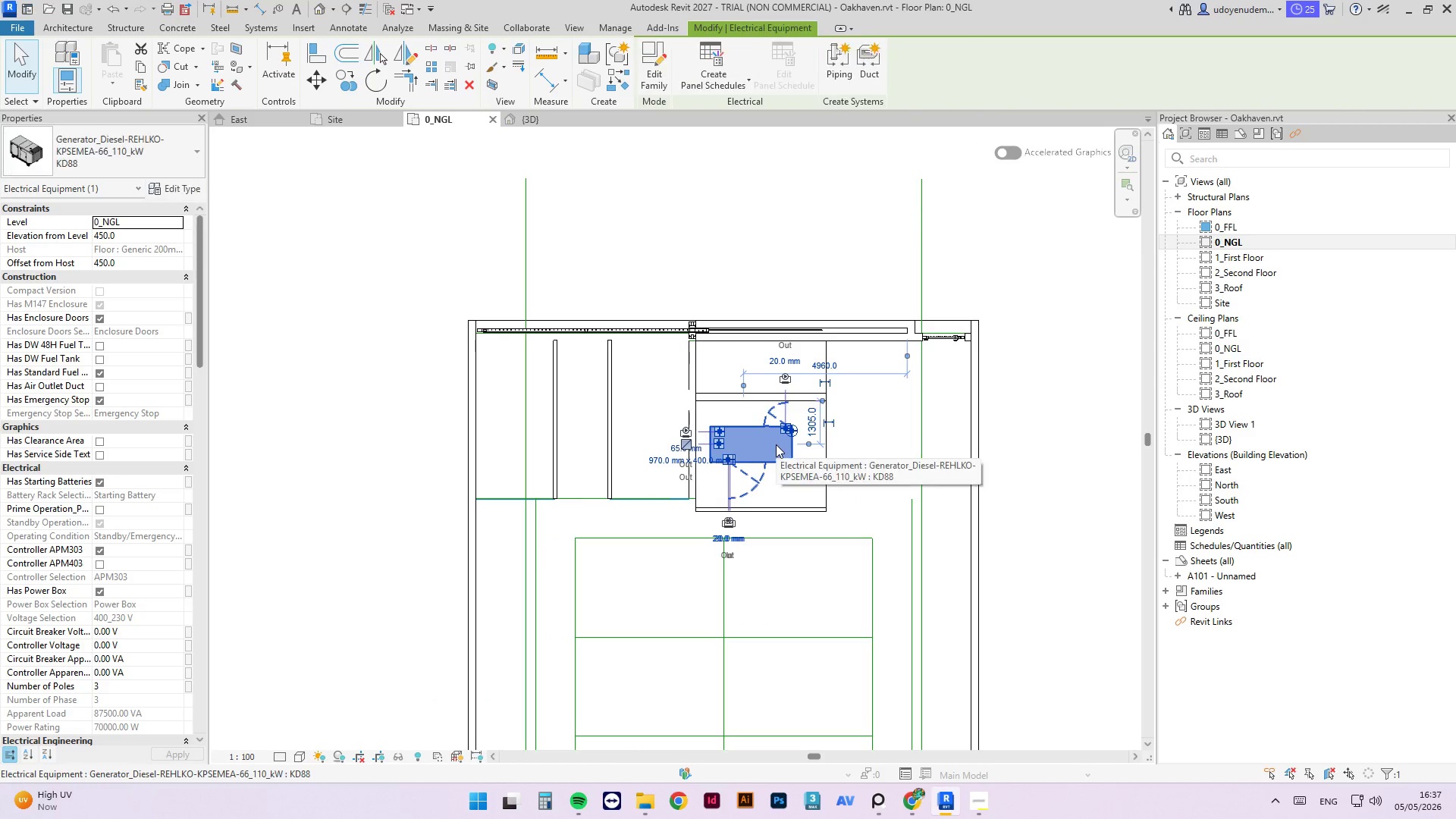 
scroll: coordinate [775, 444], scroll_direction: up, amount: 3.0
 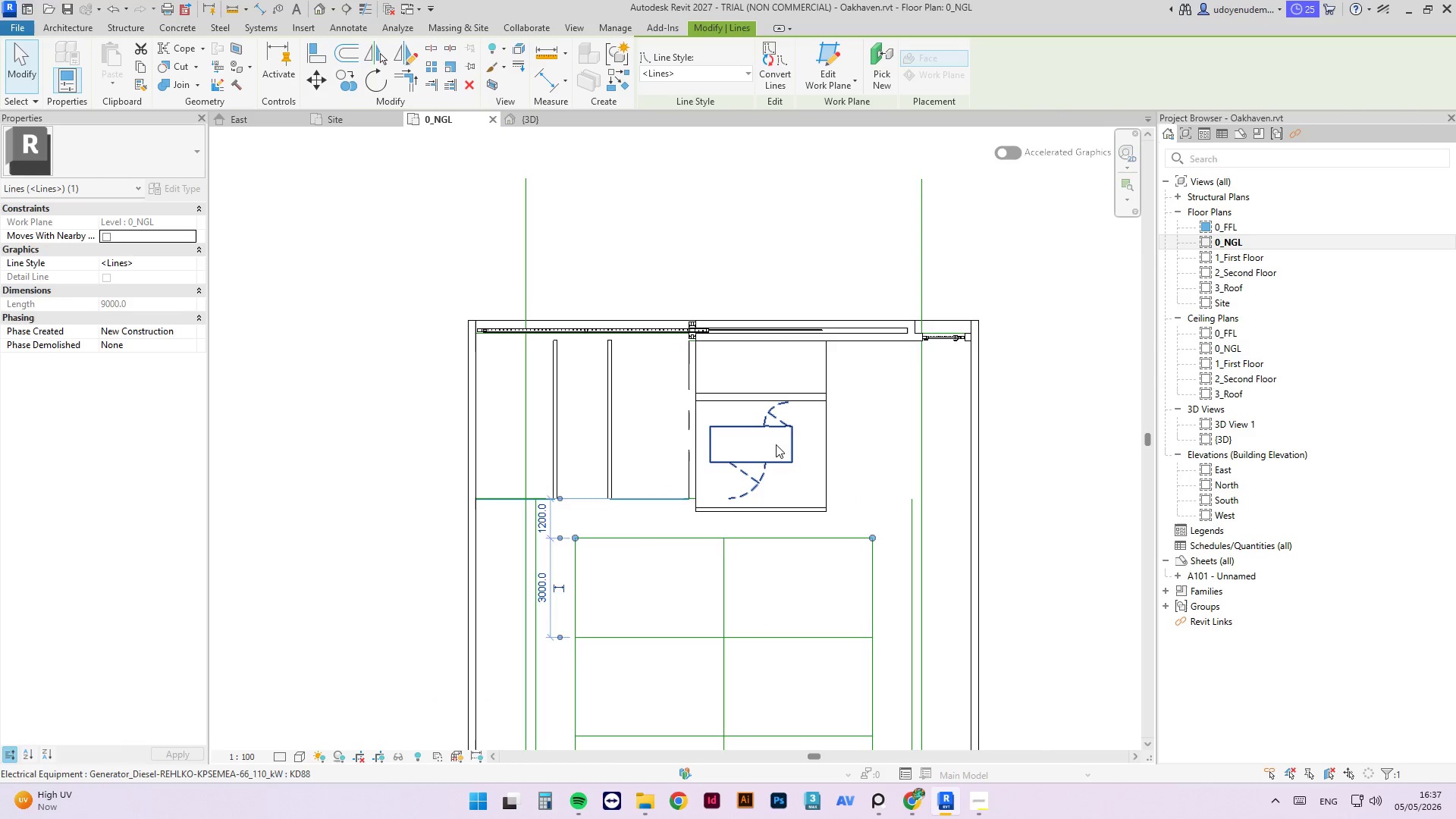 
key(ArrowDown)
 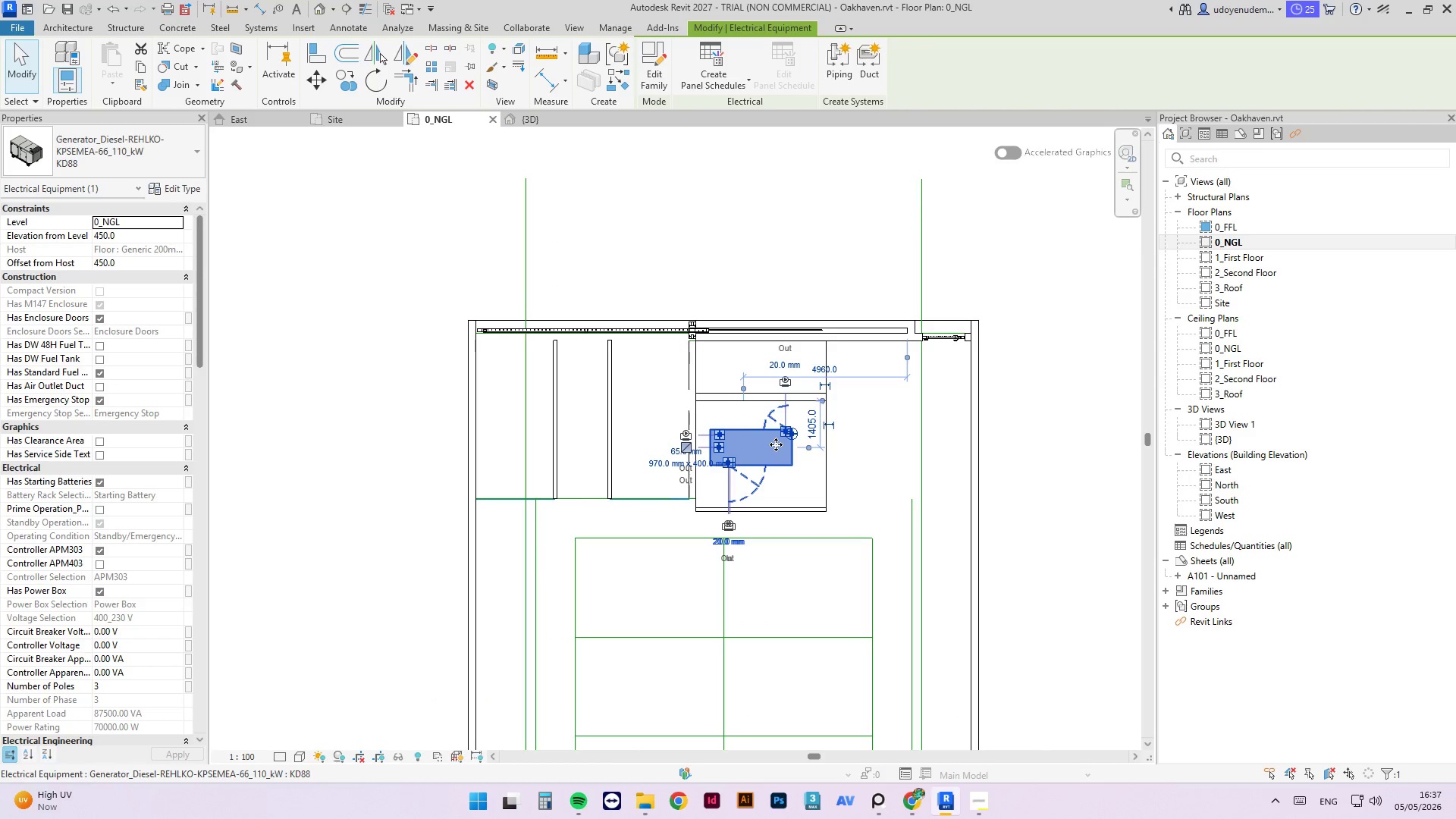 
key(ArrowDown)
 